 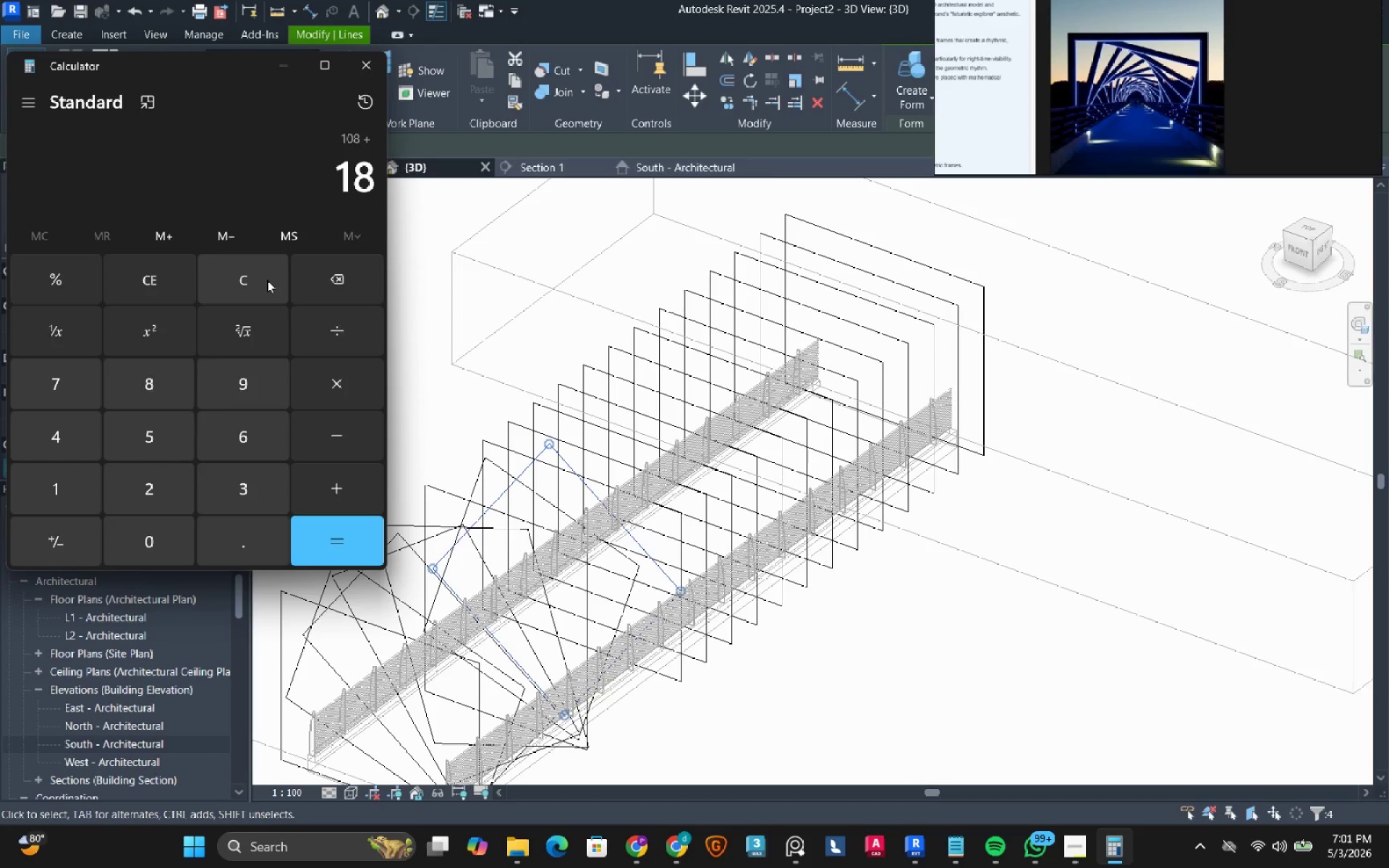 
key(NumpadEnter)
 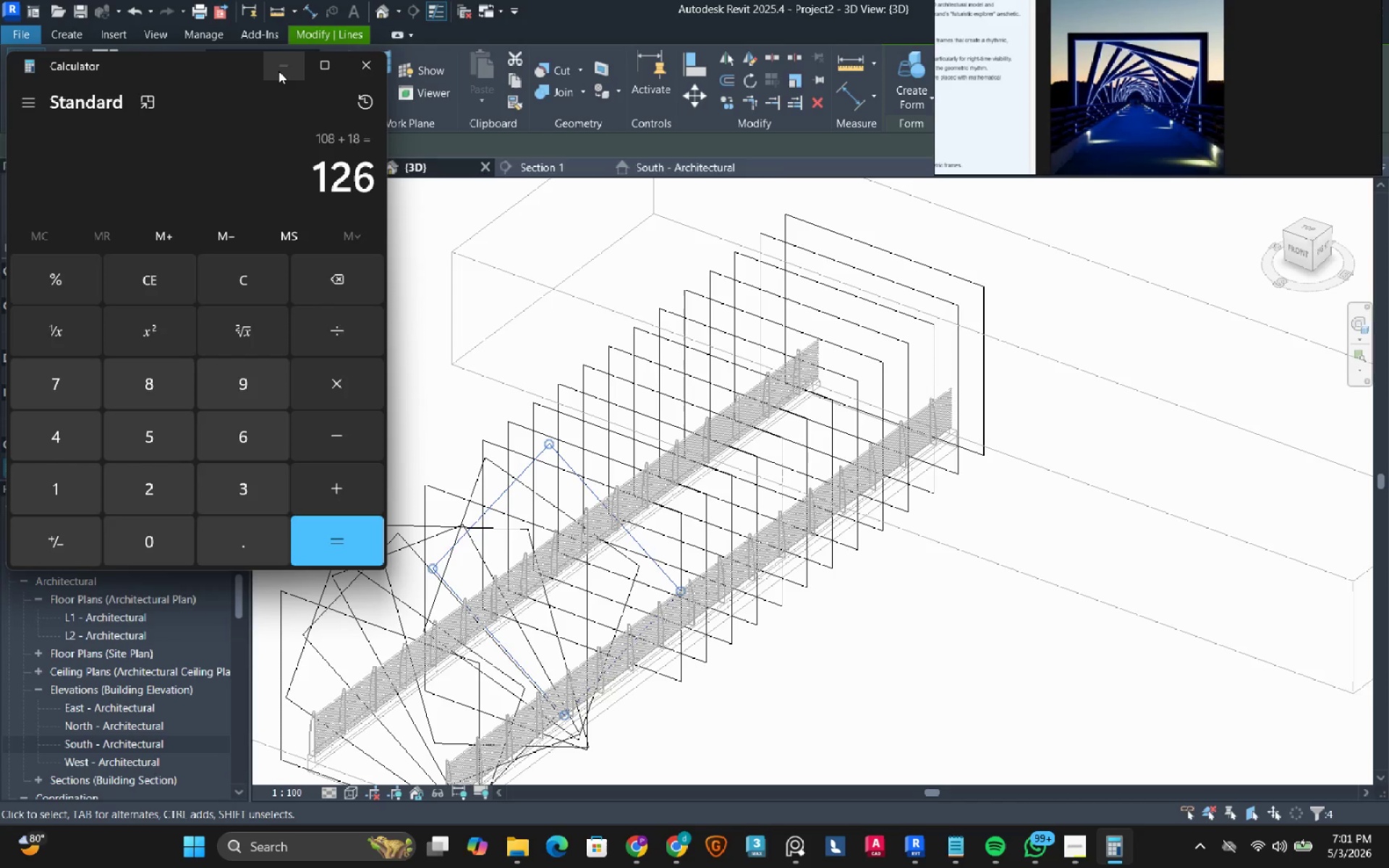 
left_click([279, 71])
 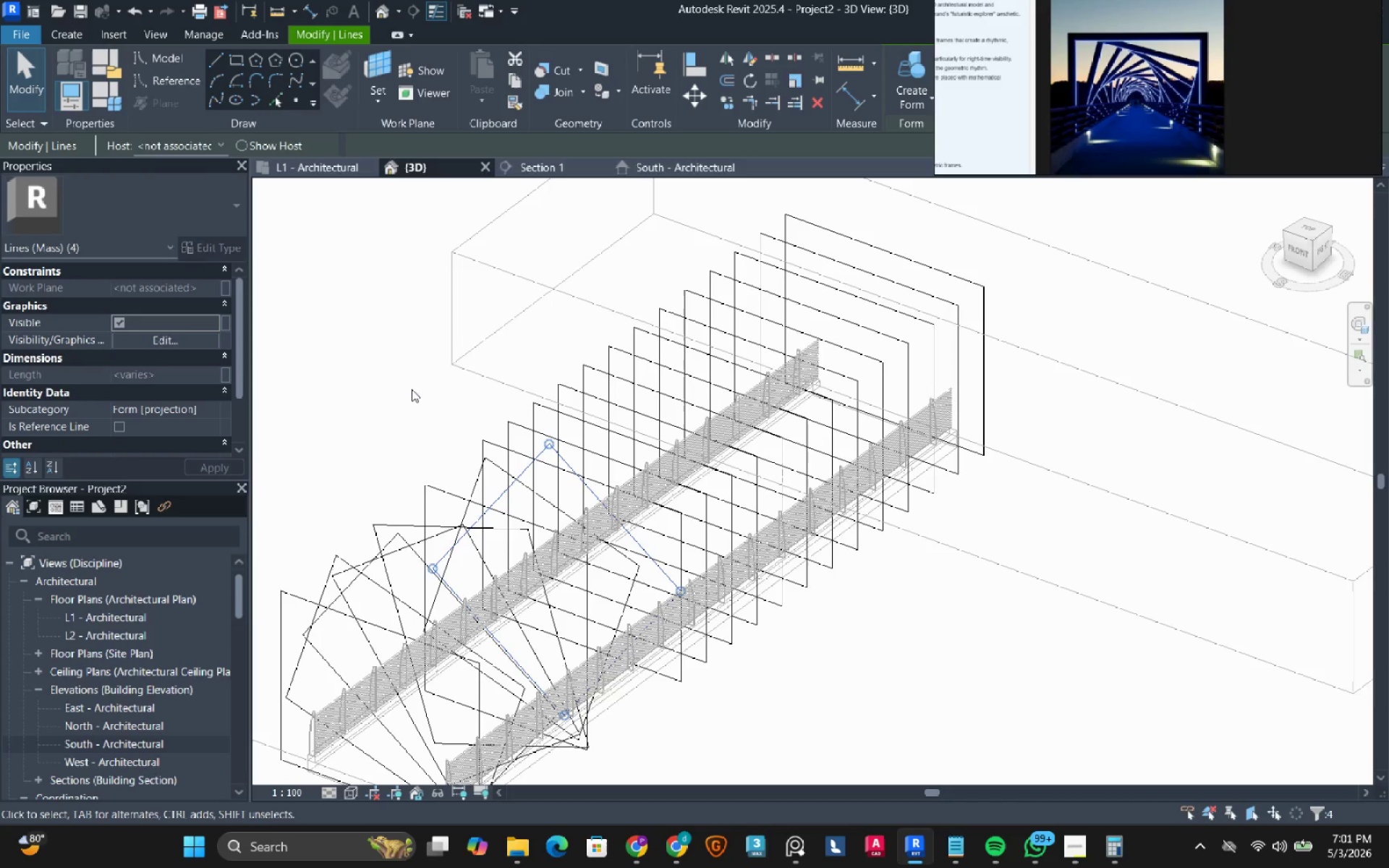 
left_click([412, 389])
 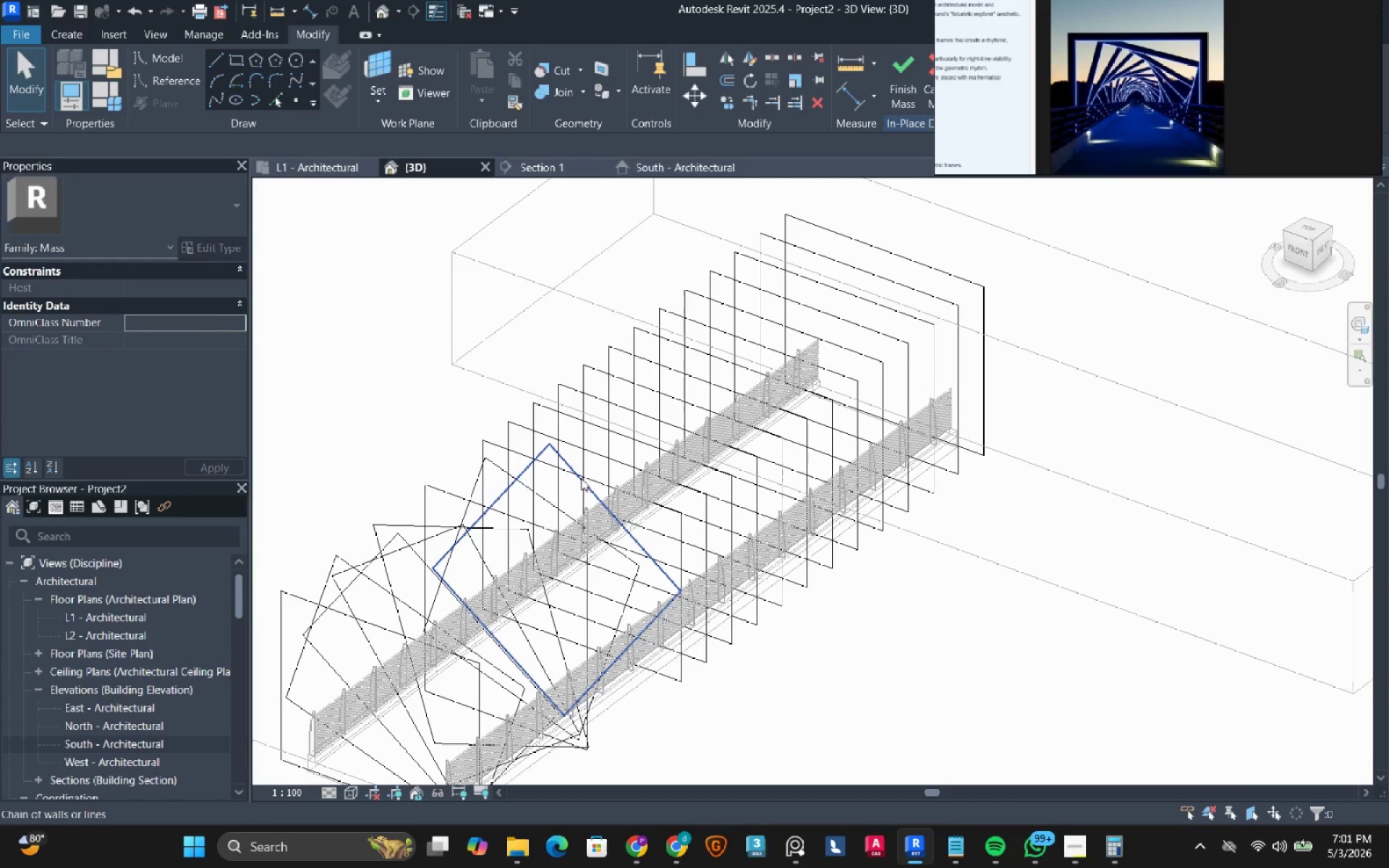 
scroll: coordinate [581, 478], scroll_direction: down, amount: 1.0
 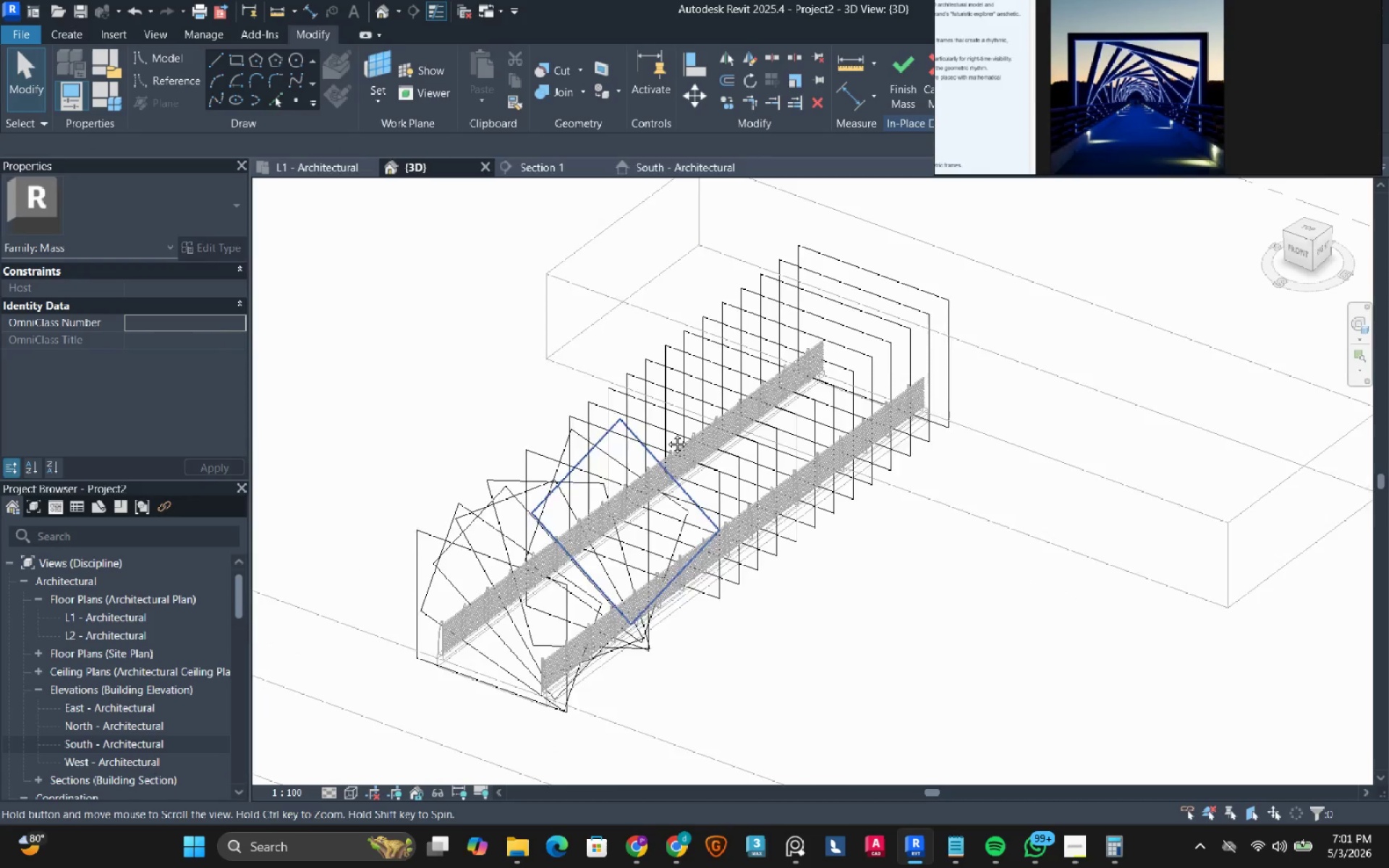 
mouse_move([655, 450])
 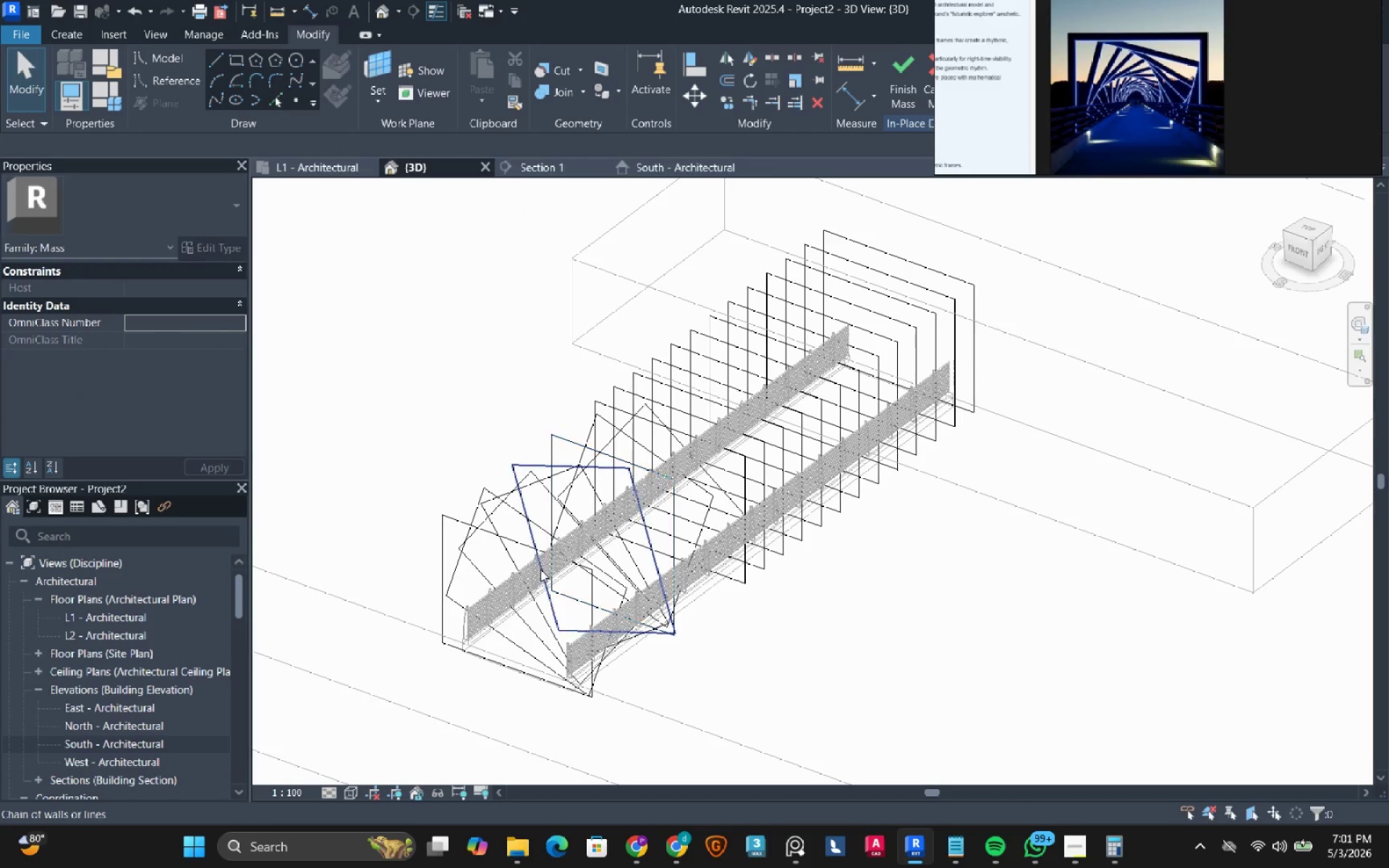 
scroll: coordinate [540, 569], scroll_direction: up, amount: 1.0
 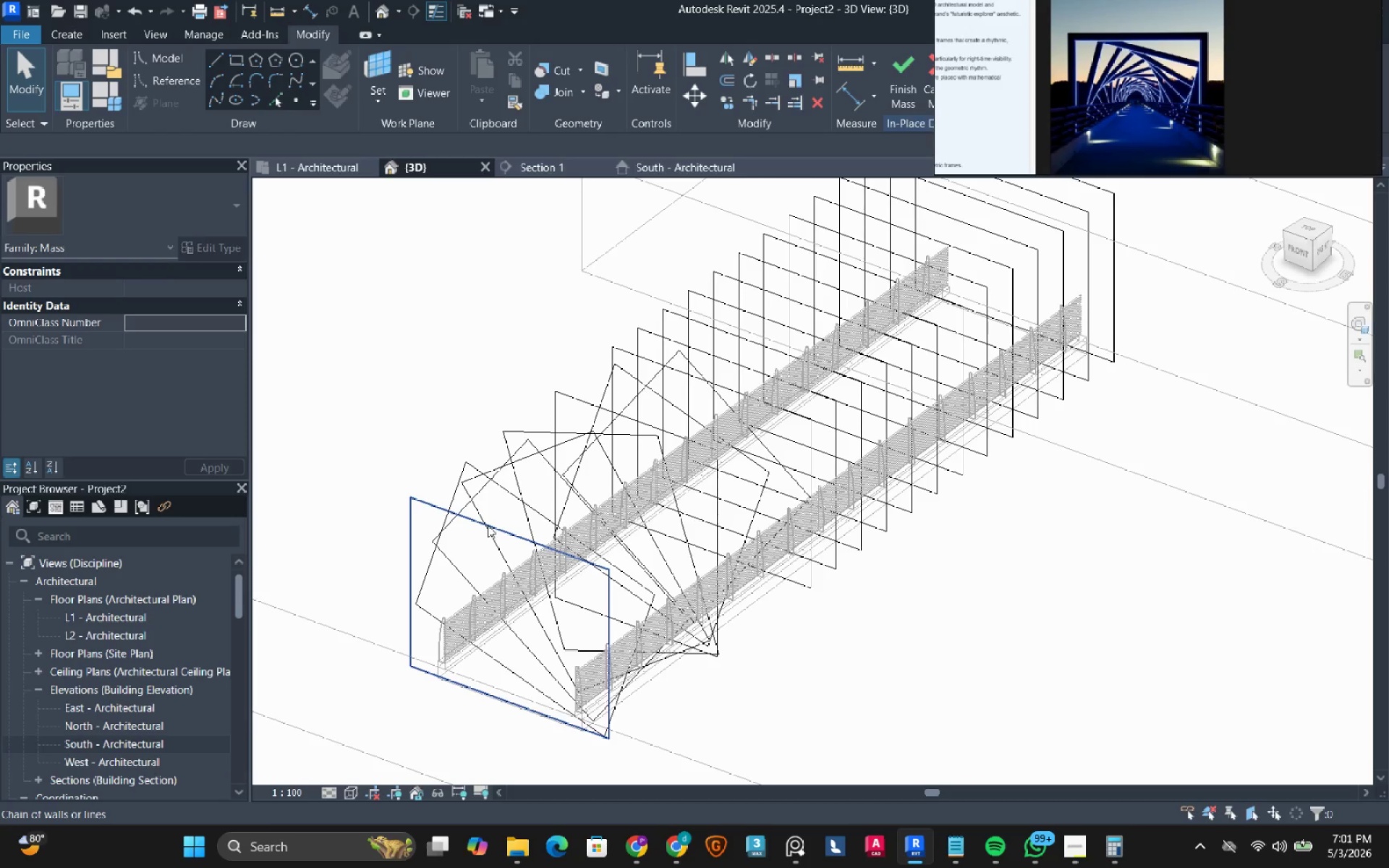 
hold_key(key=ShiftRight, duration=0.75)
 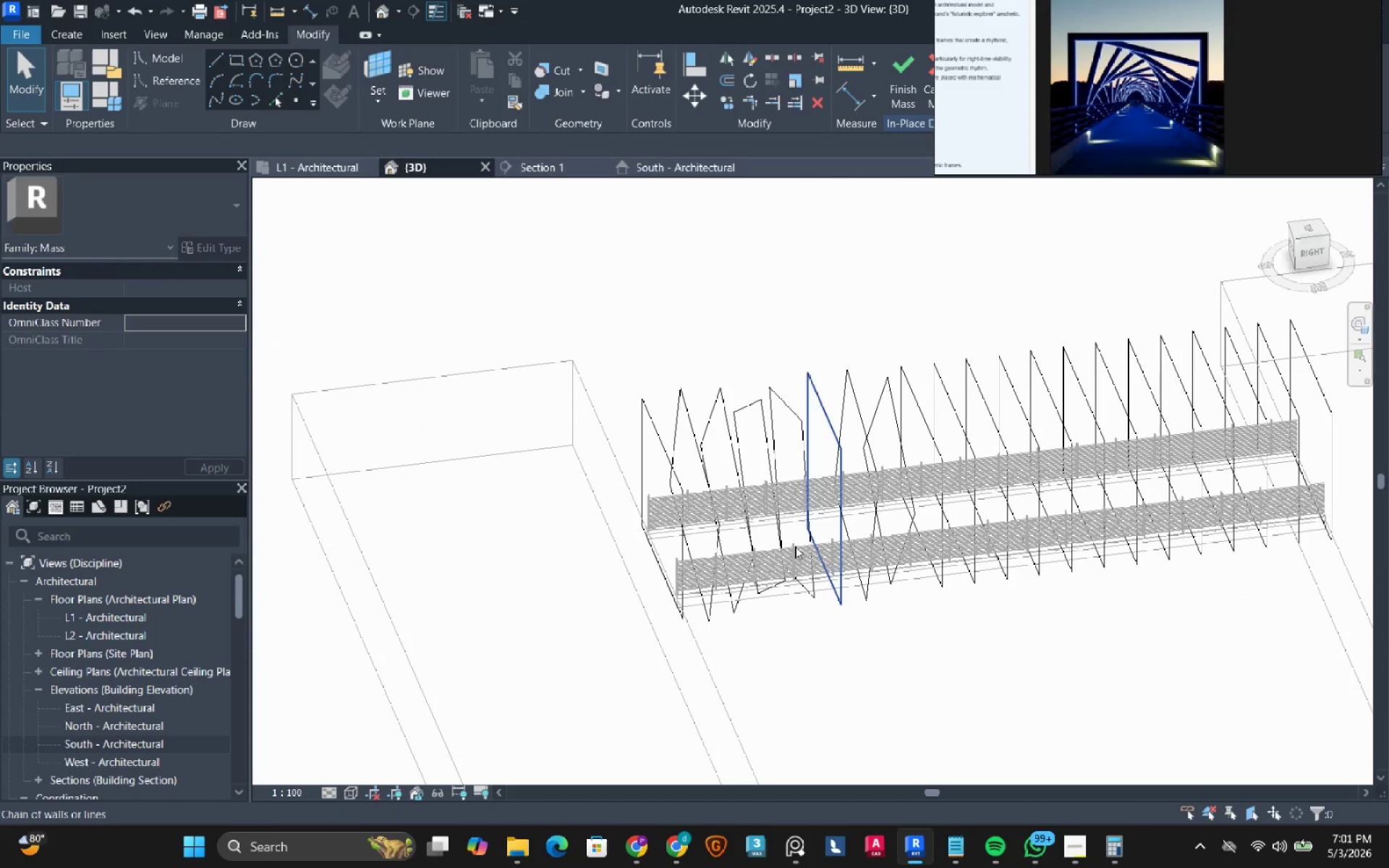 
scroll: coordinate [497, 519], scroll_direction: down, amount: 1.0
 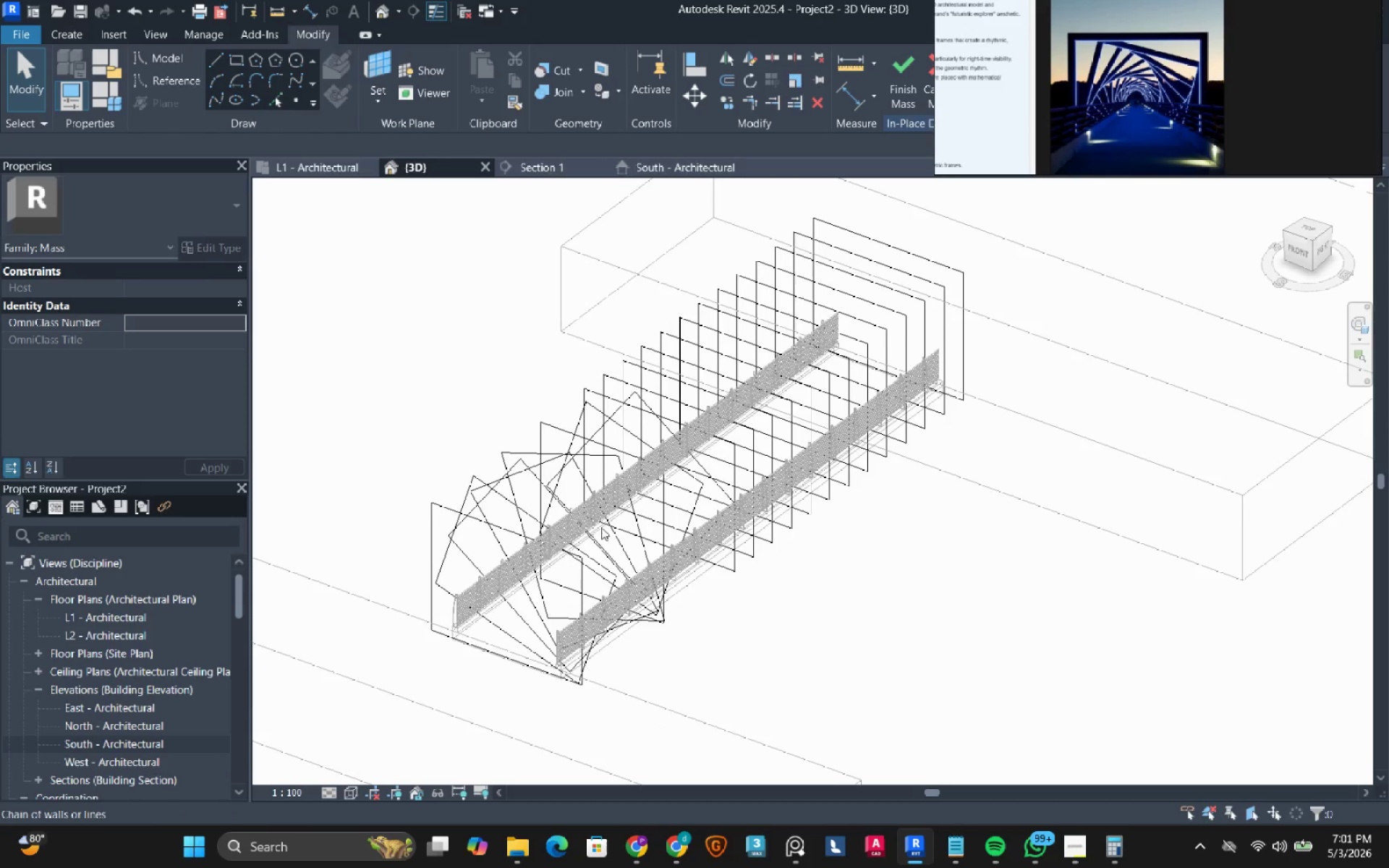 
scroll: coordinate [721, 465], scroll_direction: up, amount: 2.0
 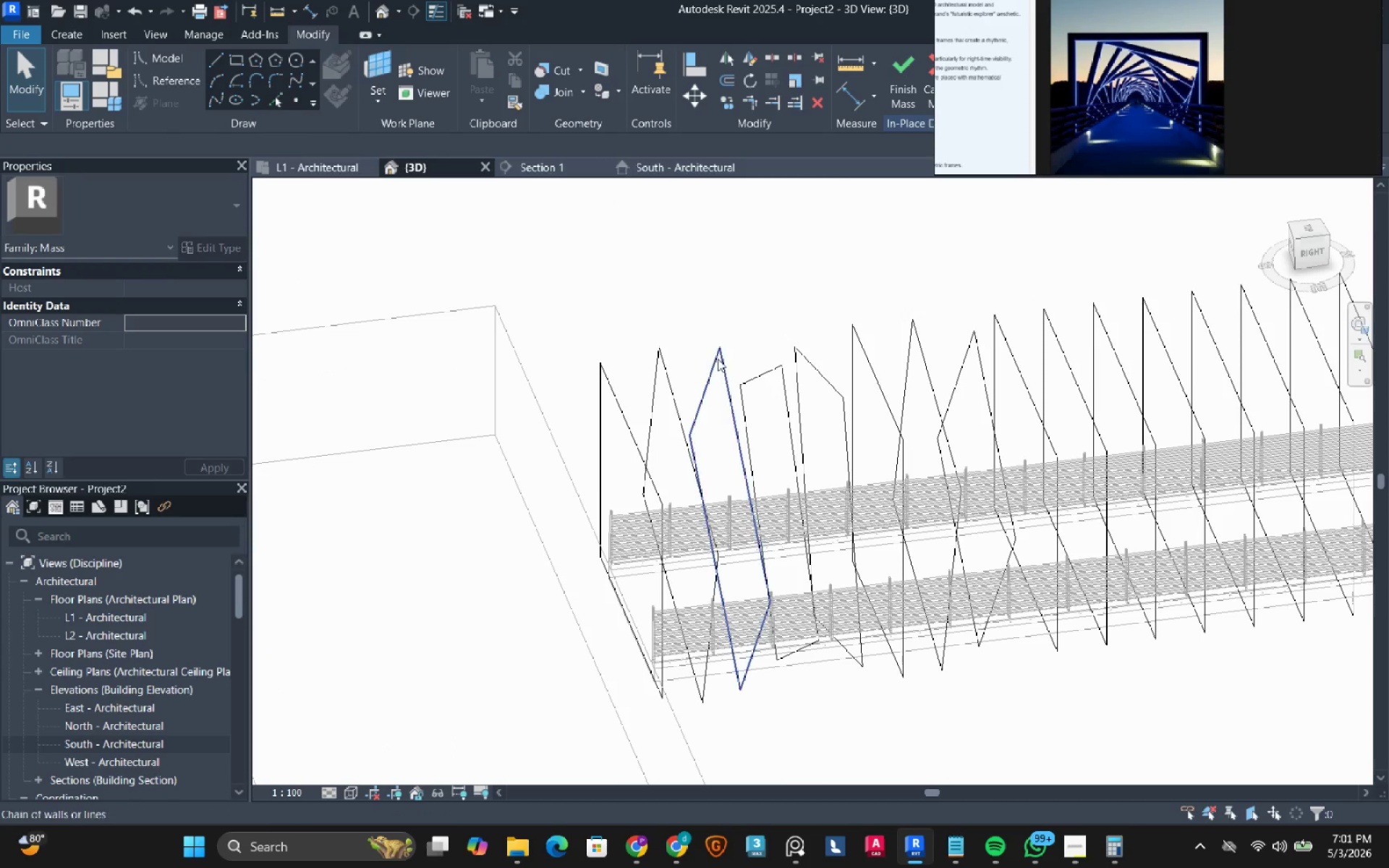 
mouse_move([775, 372])
 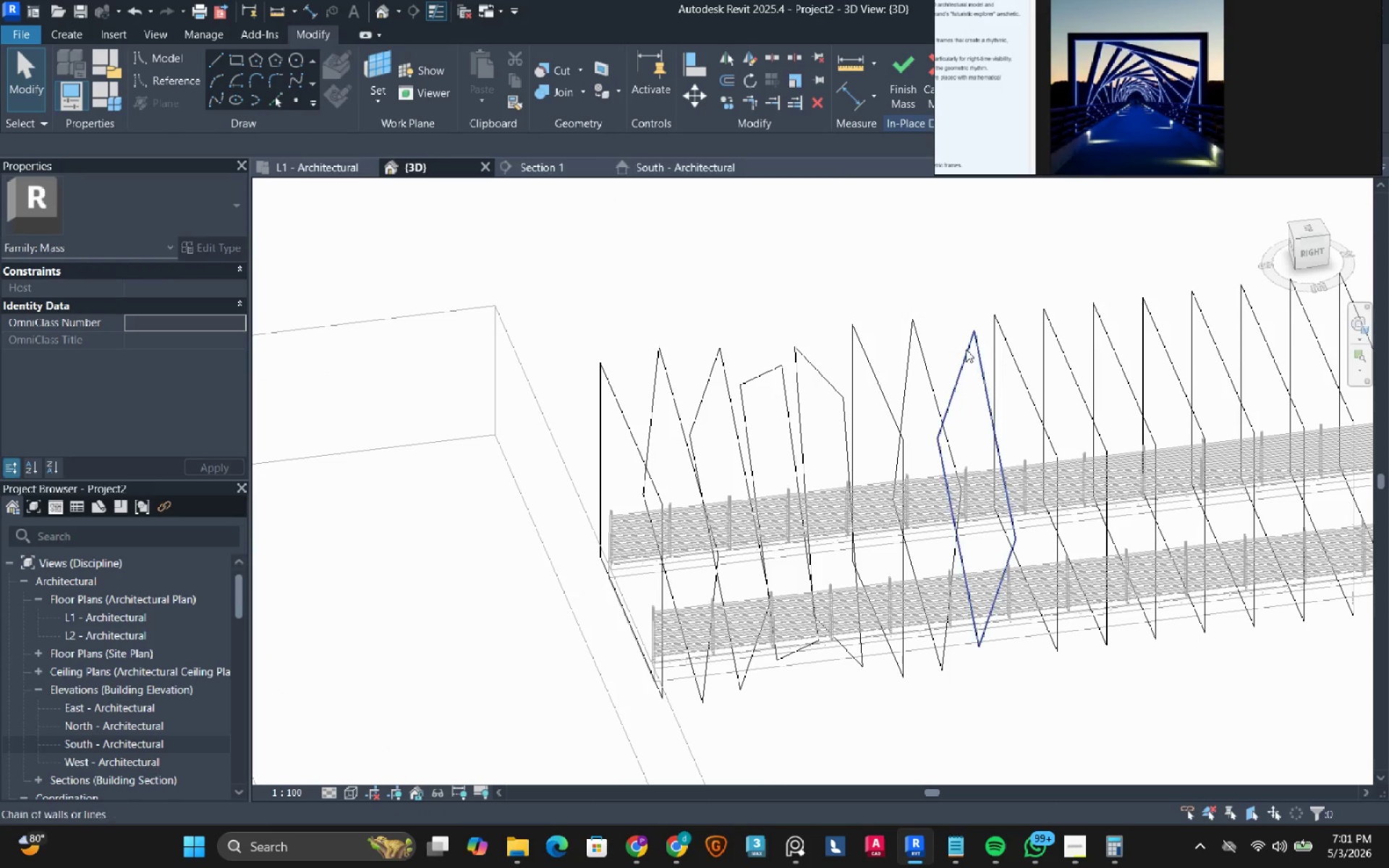 
left_click([982, 360])
 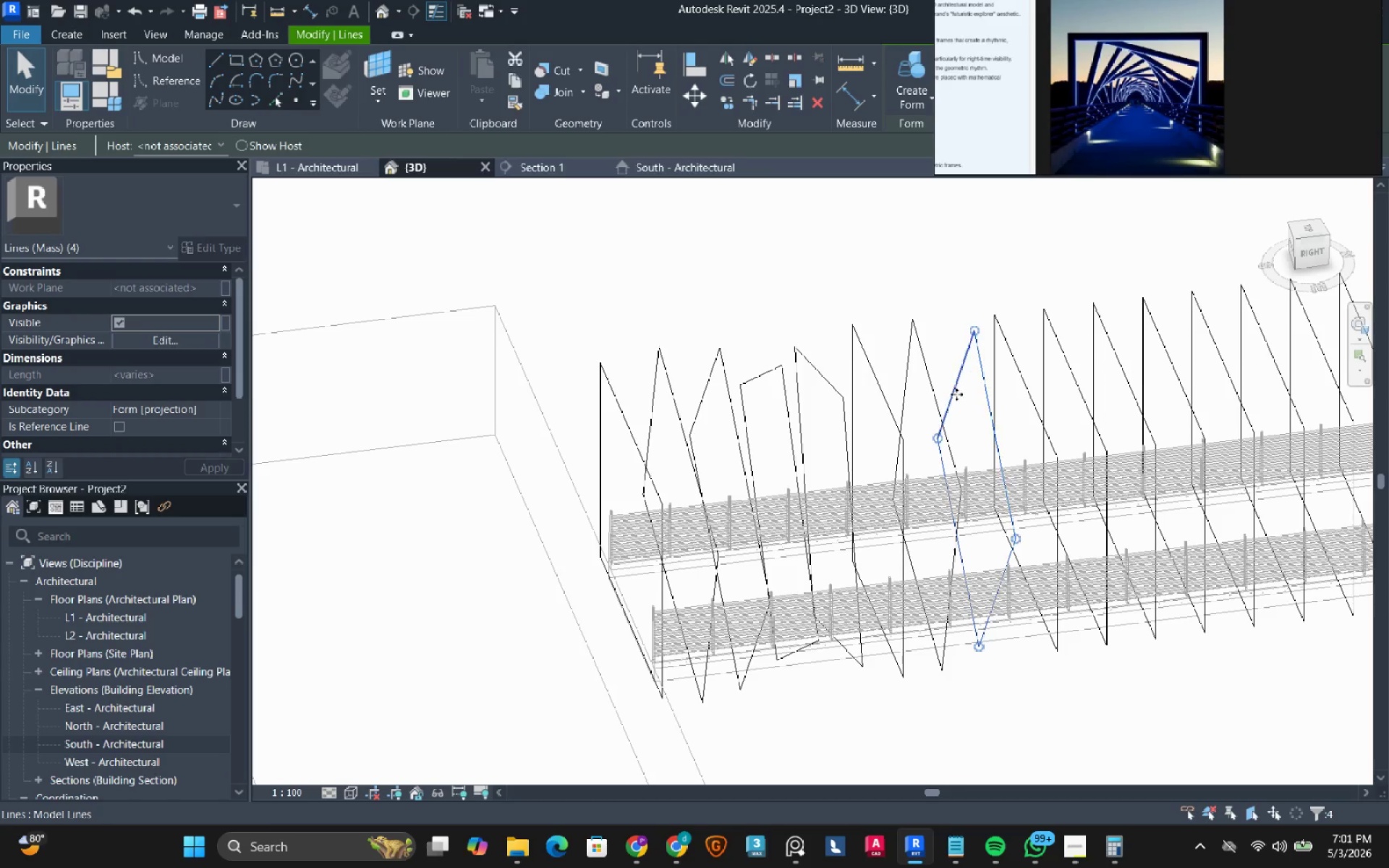 
hold_key(key=ShiftRight, duration=2.34)
 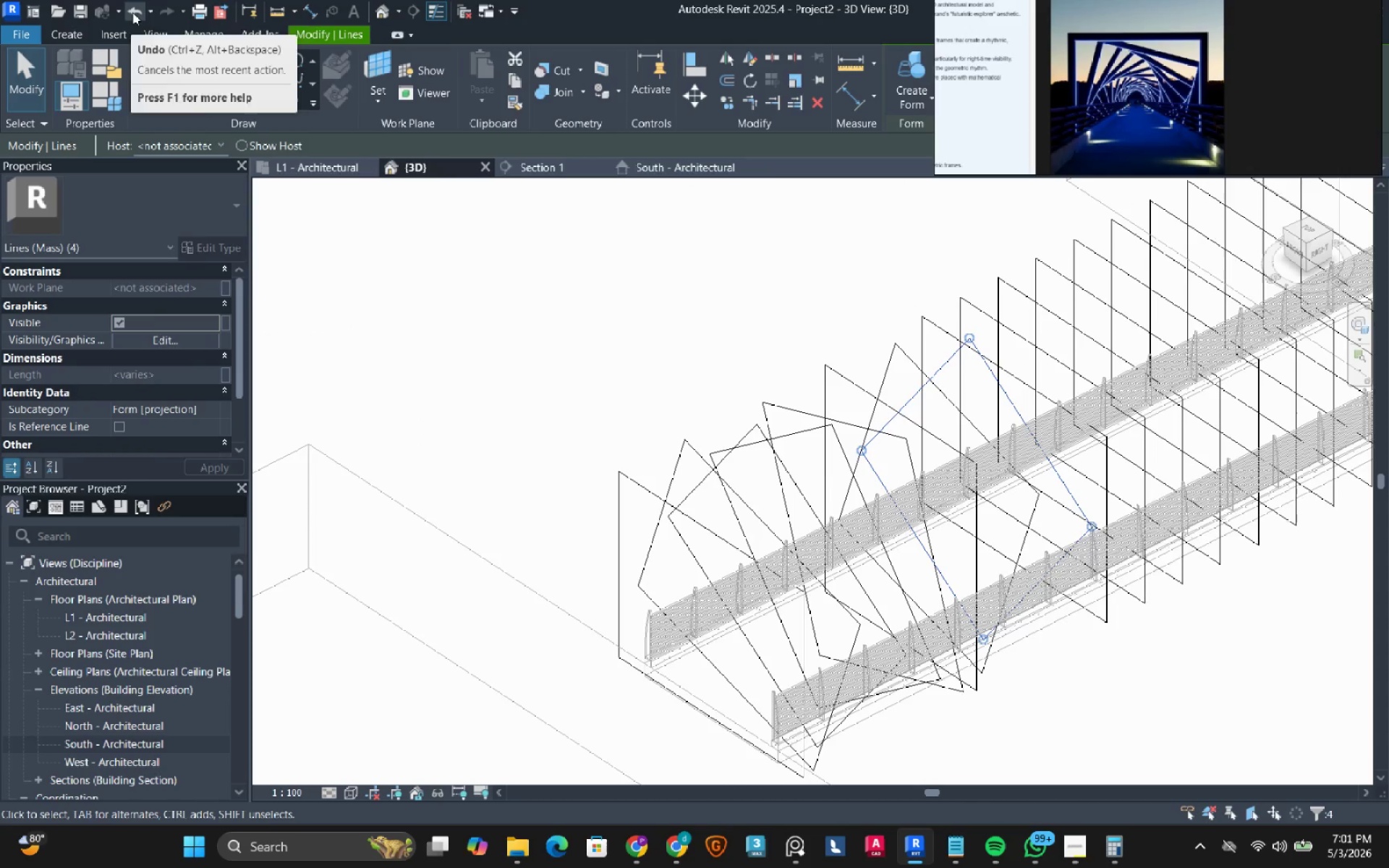 
left_click([132, 12])
 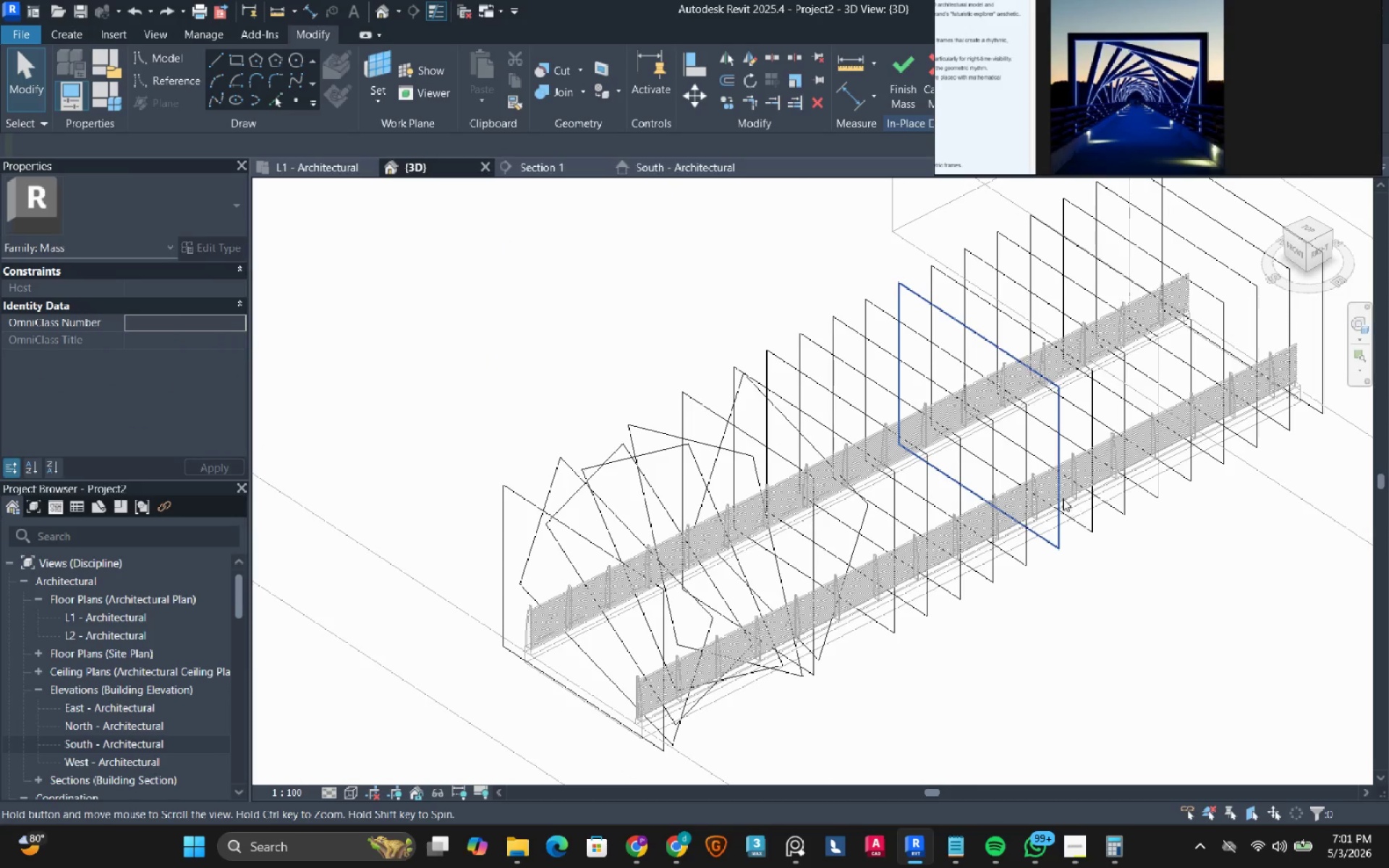 
hold_key(key=ShiftRight, duration=0.67)
 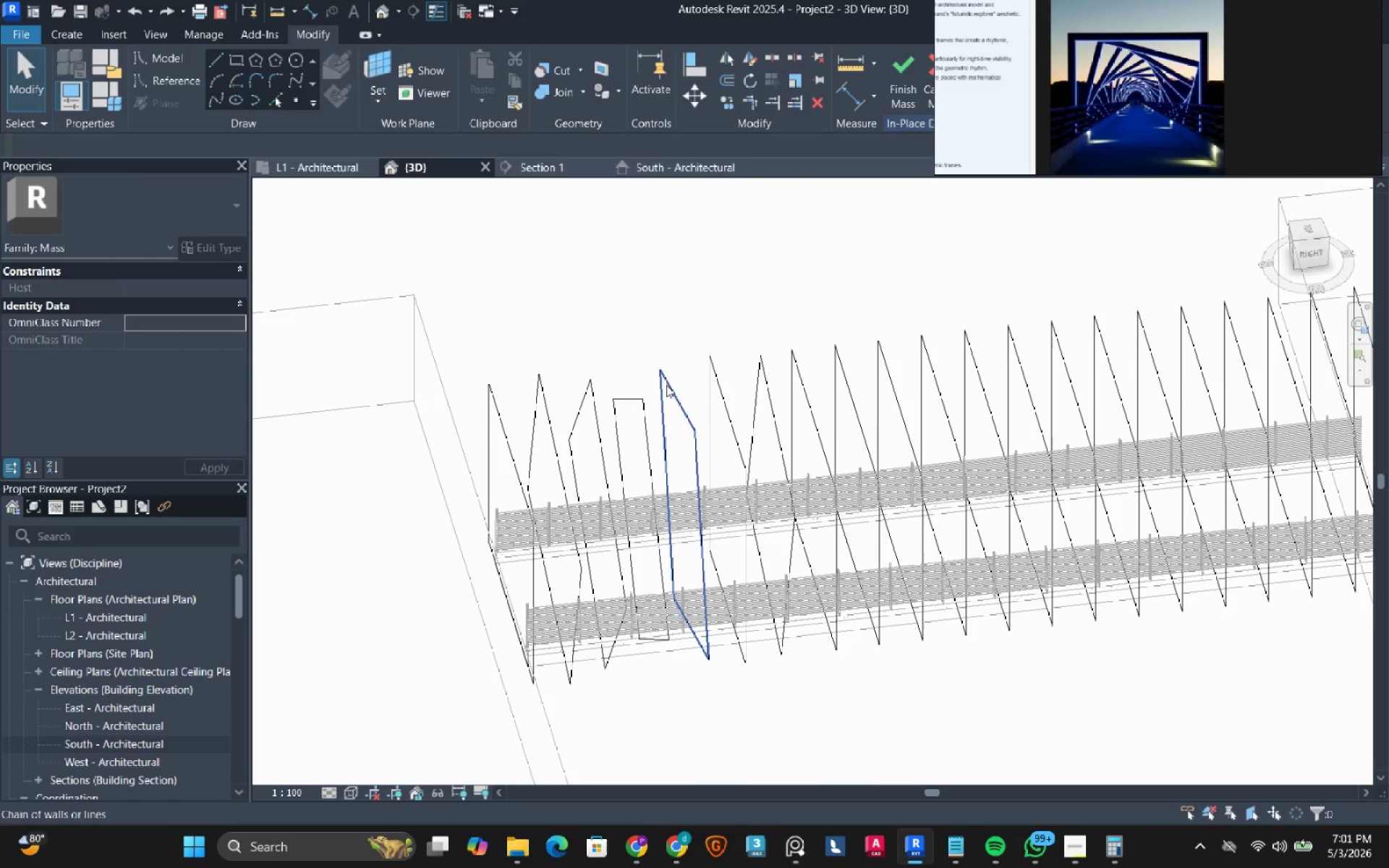 
left_click([711, 384])
 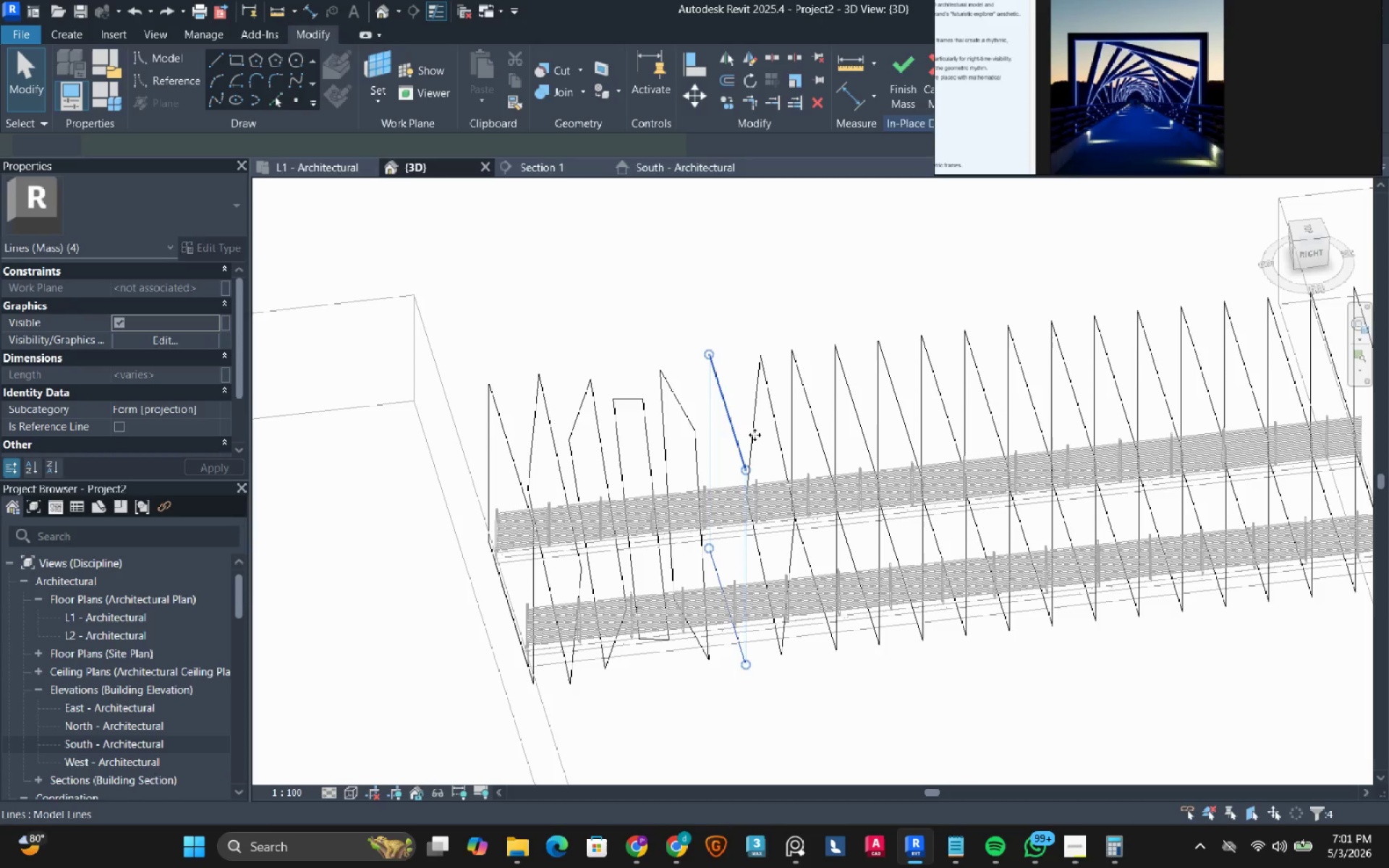 
hold_key(key=ShiftRight, duration=1.45)
 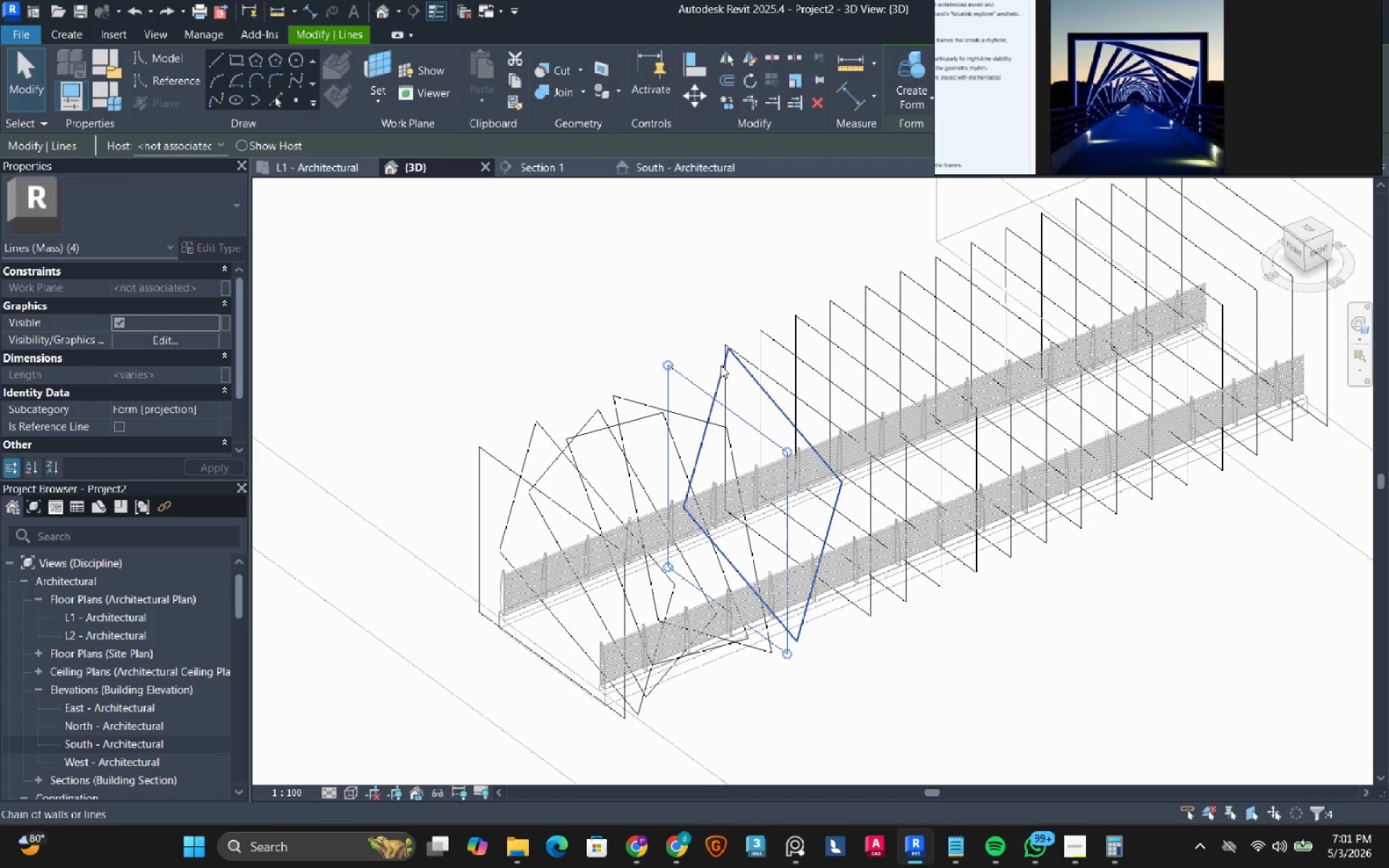 
hold_key(key=ShiftRight, duration=1.39)
 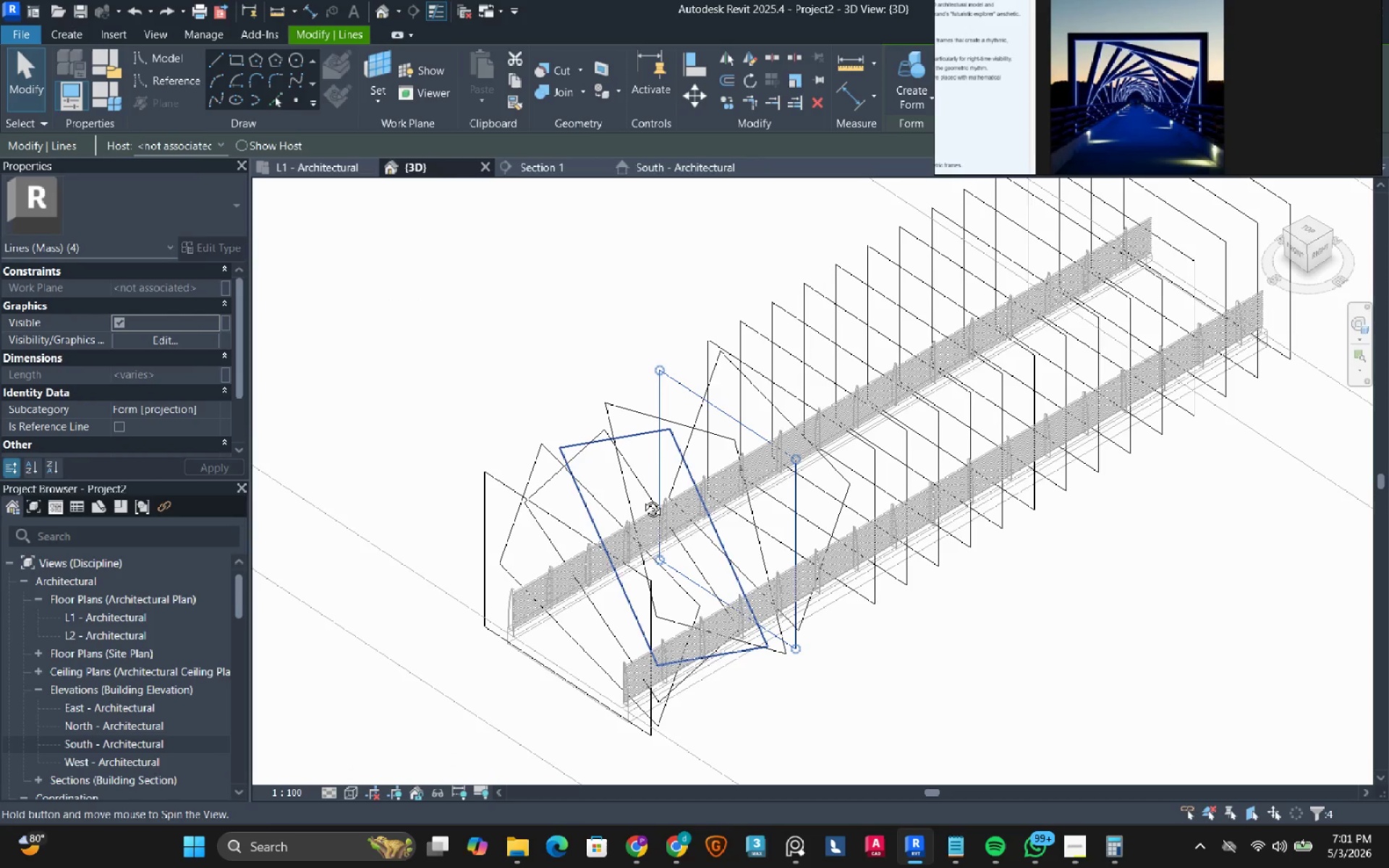 
left_click([529, 392])
 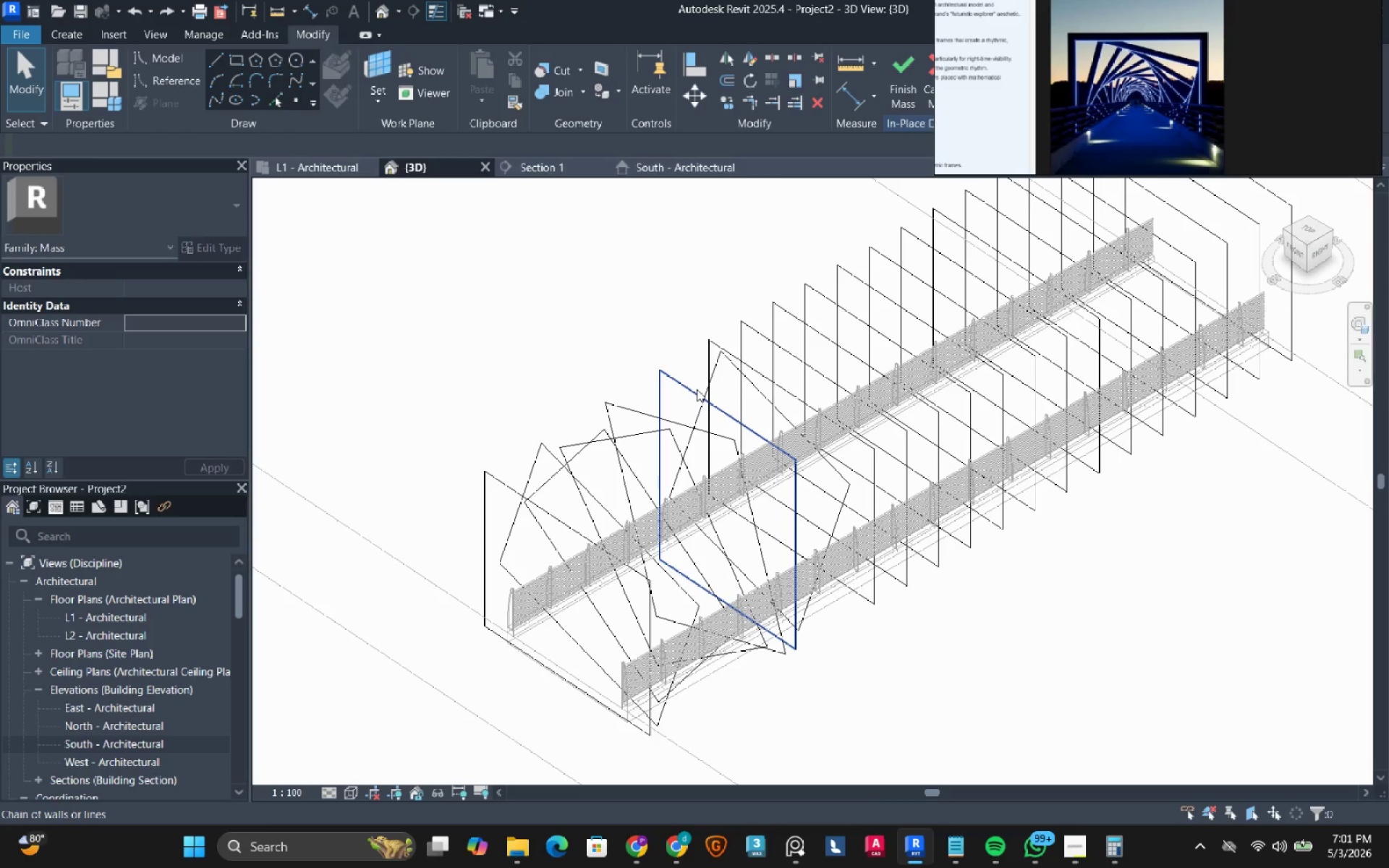 
wait(6.62)
 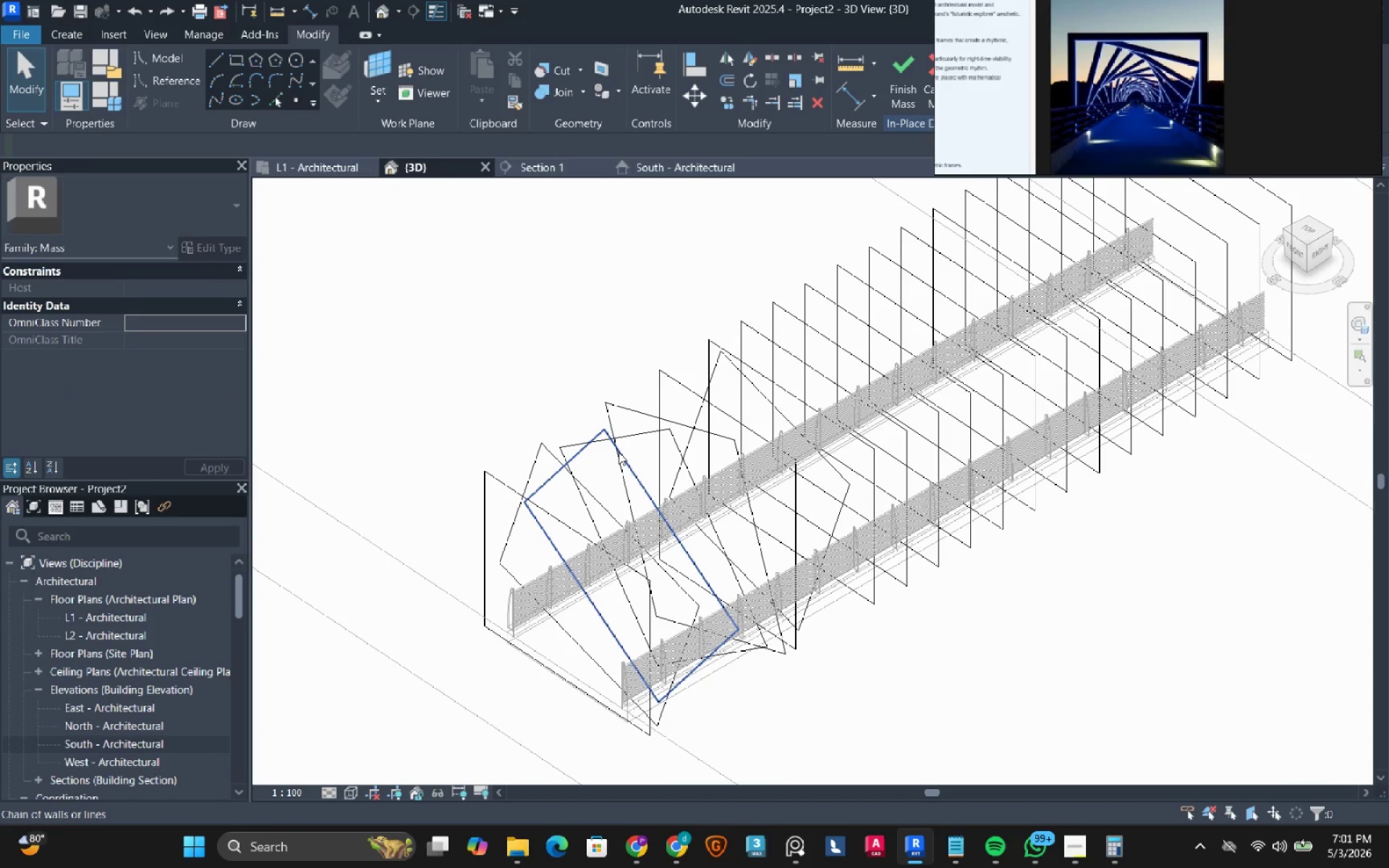 
left_click_drag(start_coordinate=[775, 375], to_coordinate=[1114, 847])
 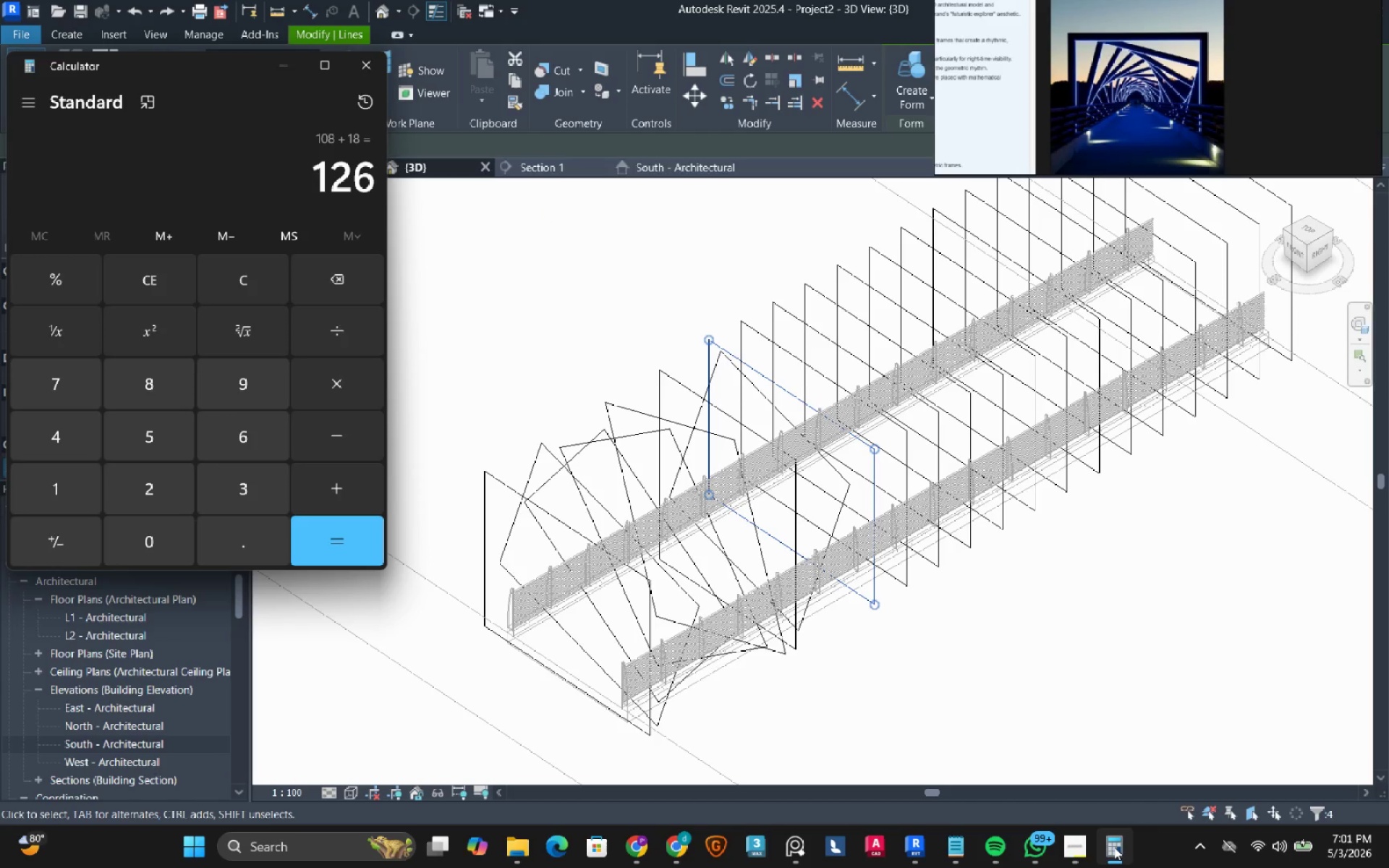 
left_click([1114, 847])
 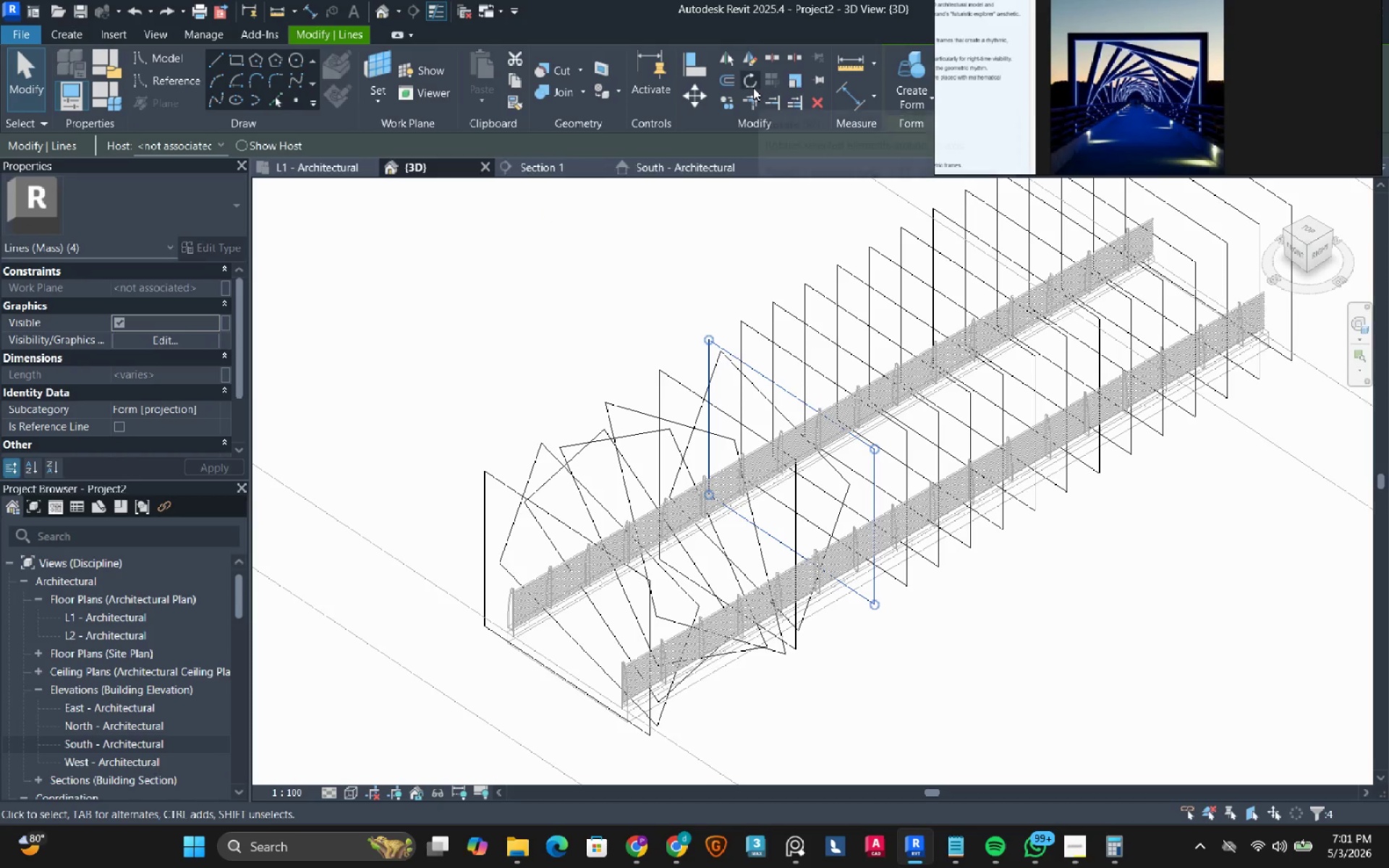 
left_click([752, 85])
 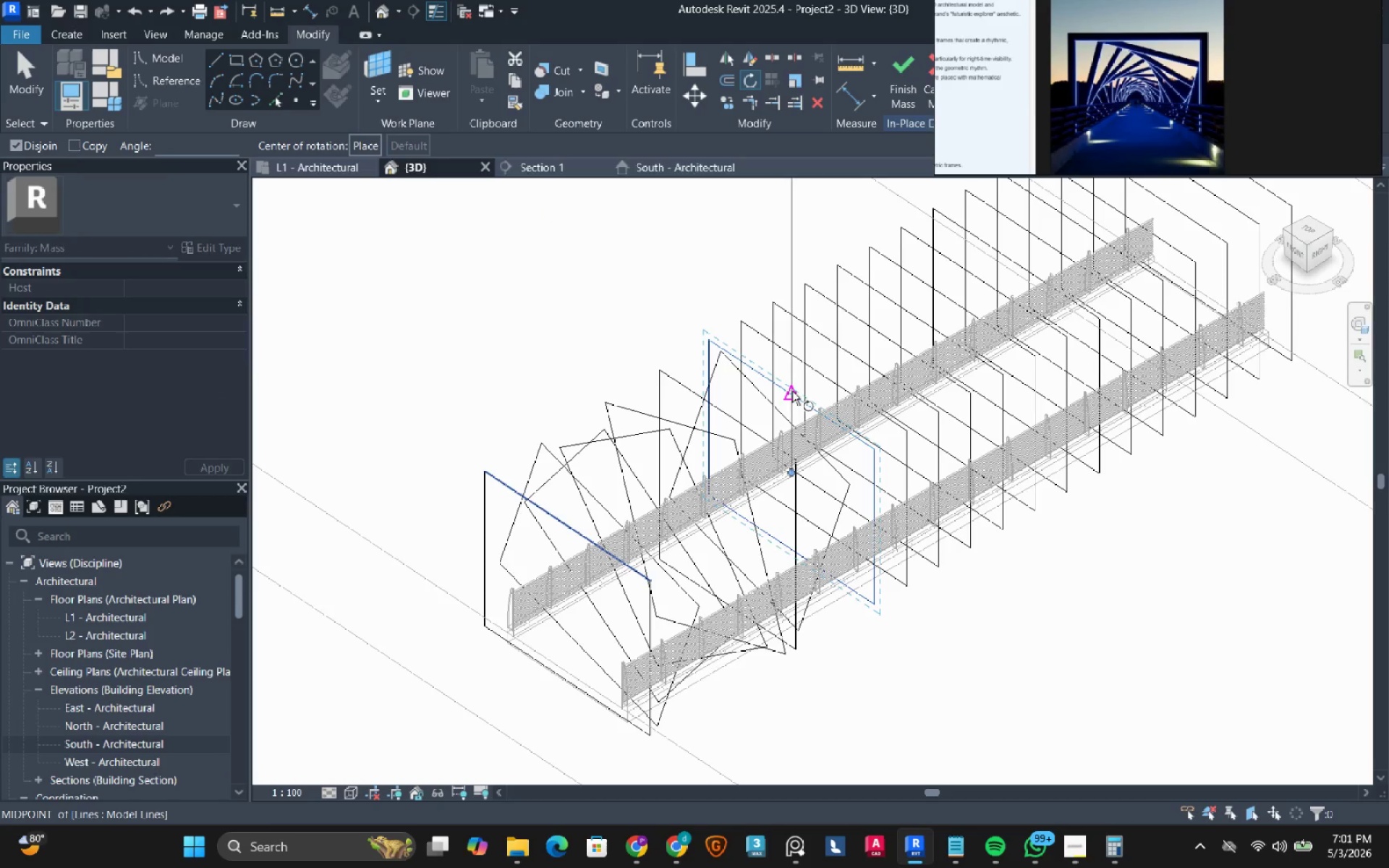 
left_click([791, 391])
 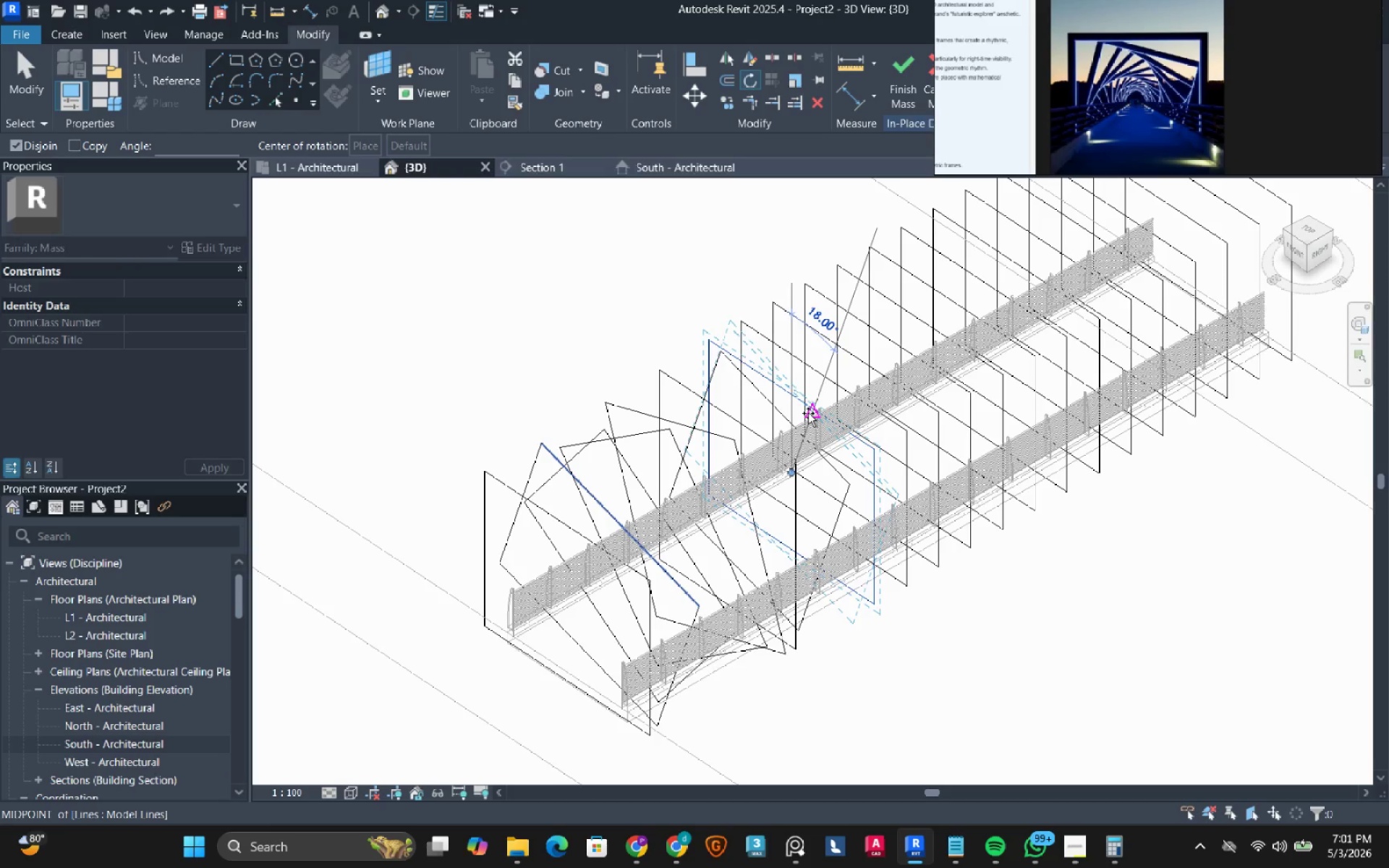 
key(Numpad1)
 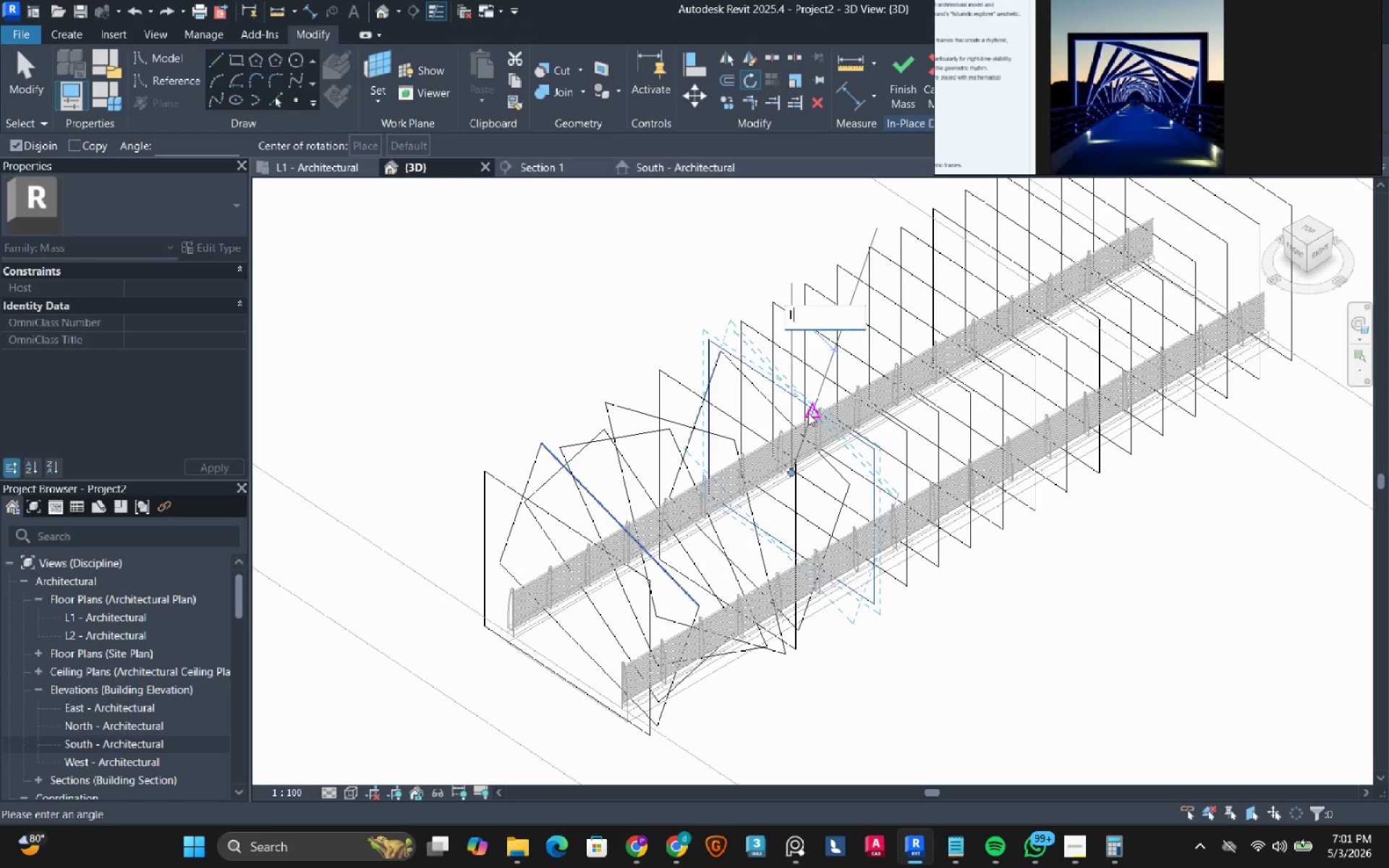 
key(Numpad2)
 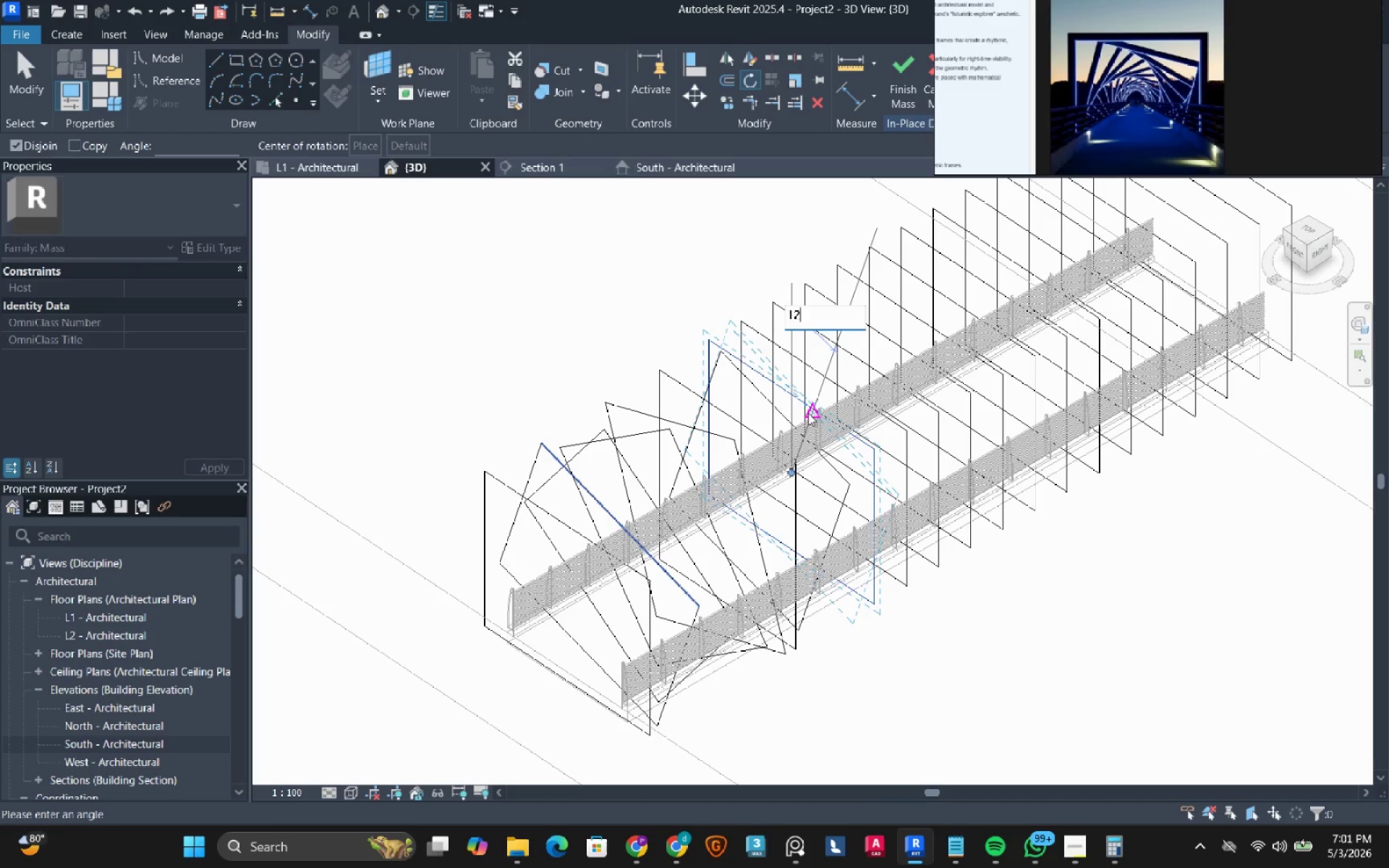 
key(Numpad6)
 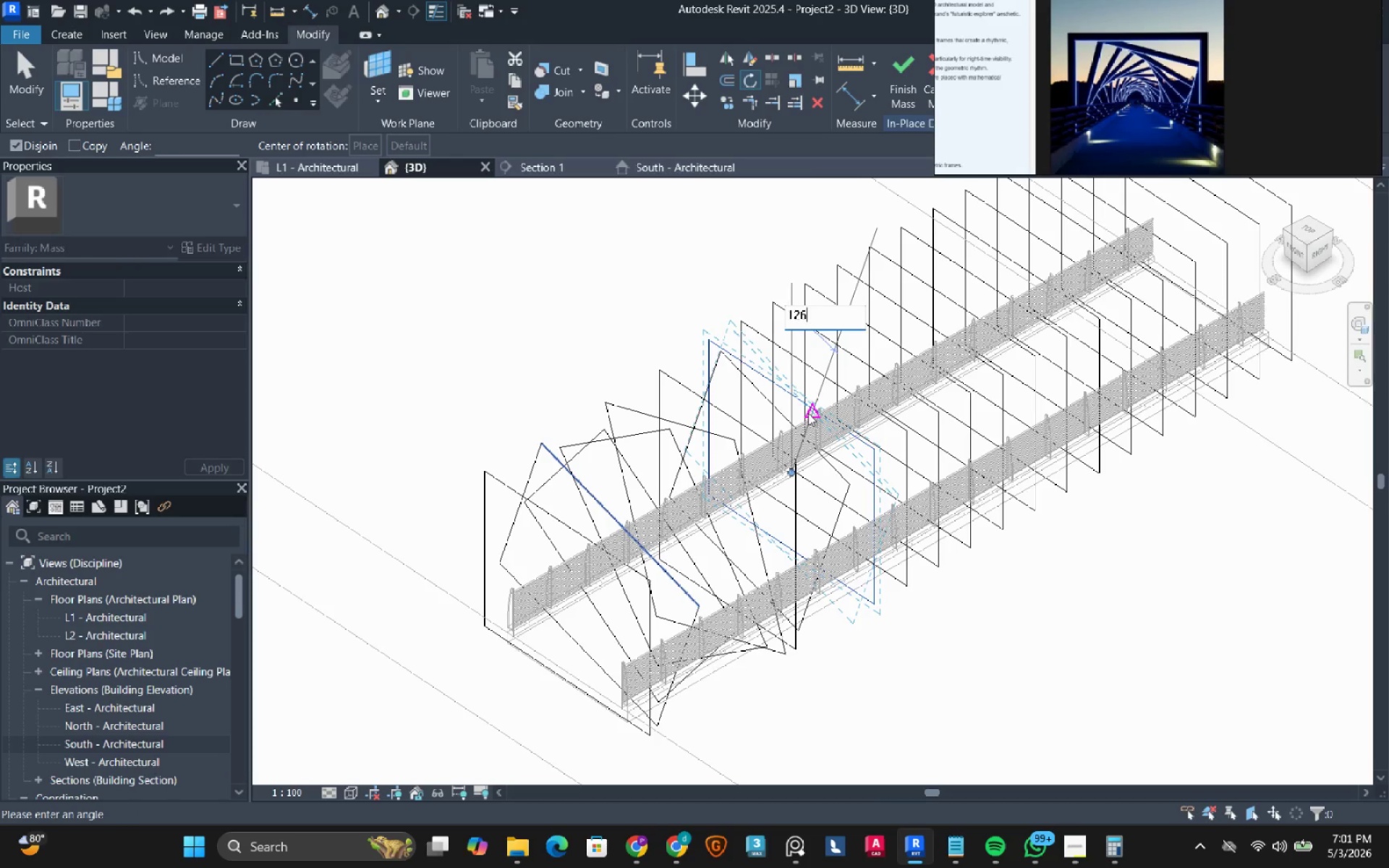 
key(NumpadEnter)
 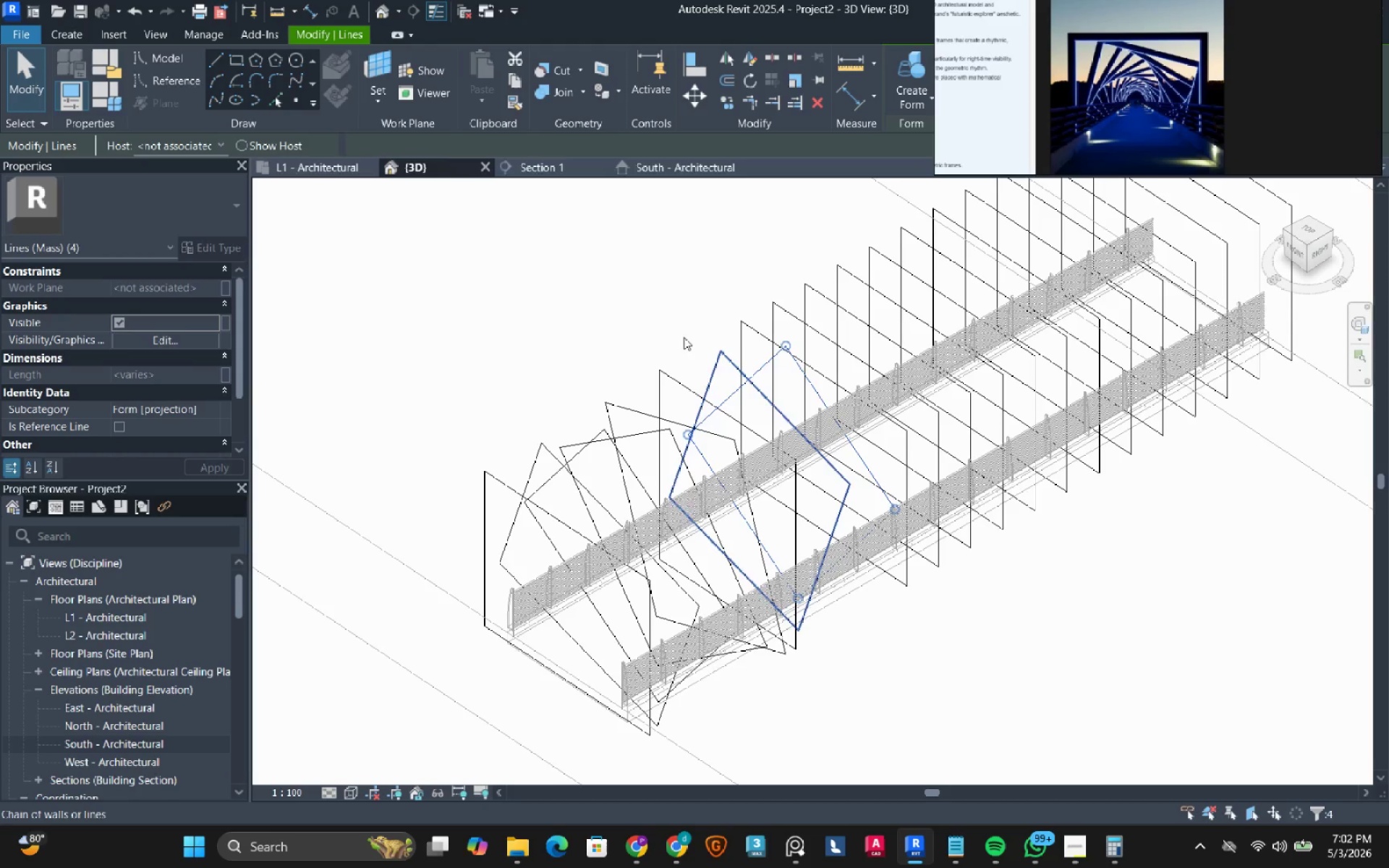 
left_click([640, 297])
 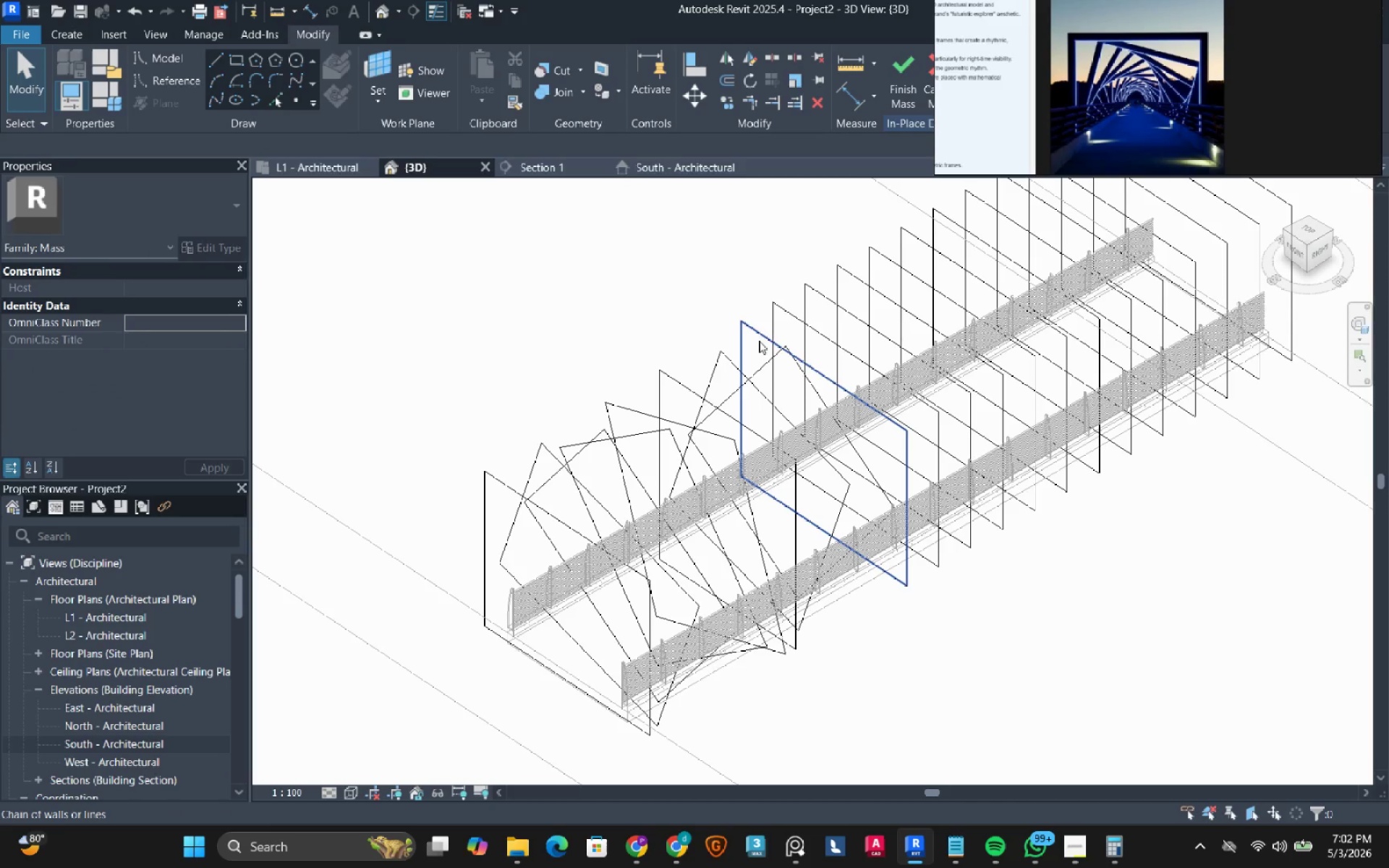 
left_click([759, 341])
 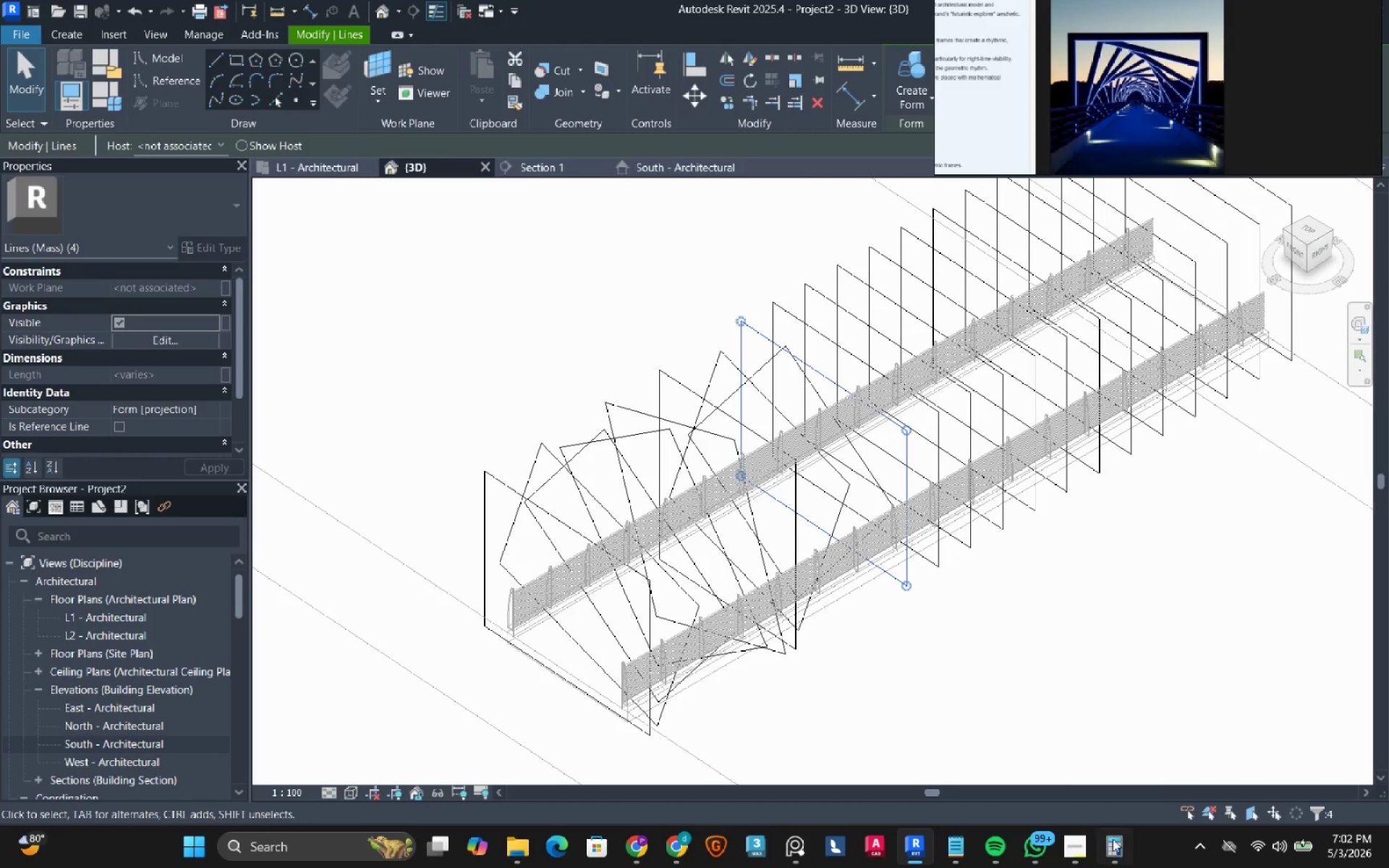 
left_click([1116, 845])
 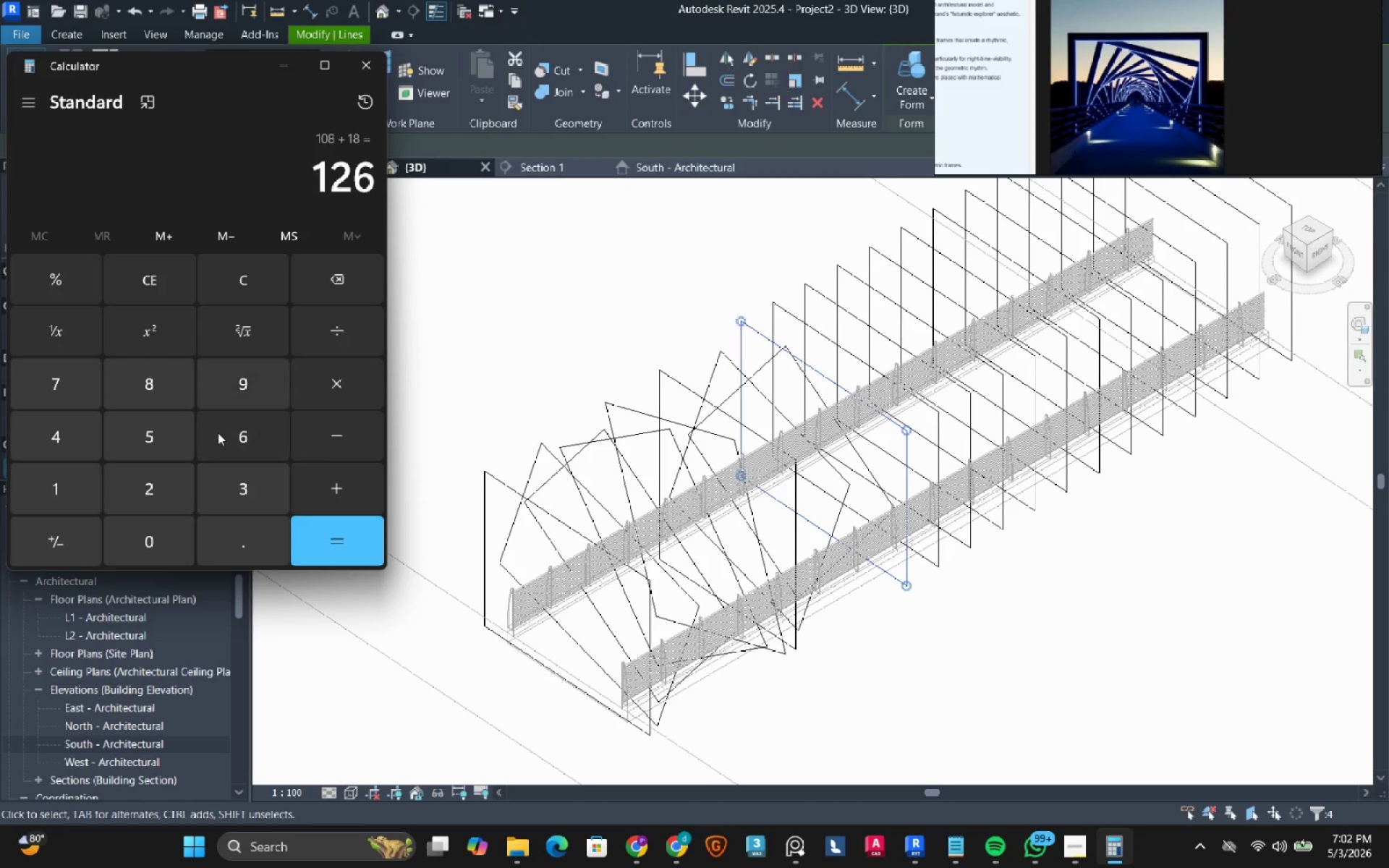 
wait(7.5)
 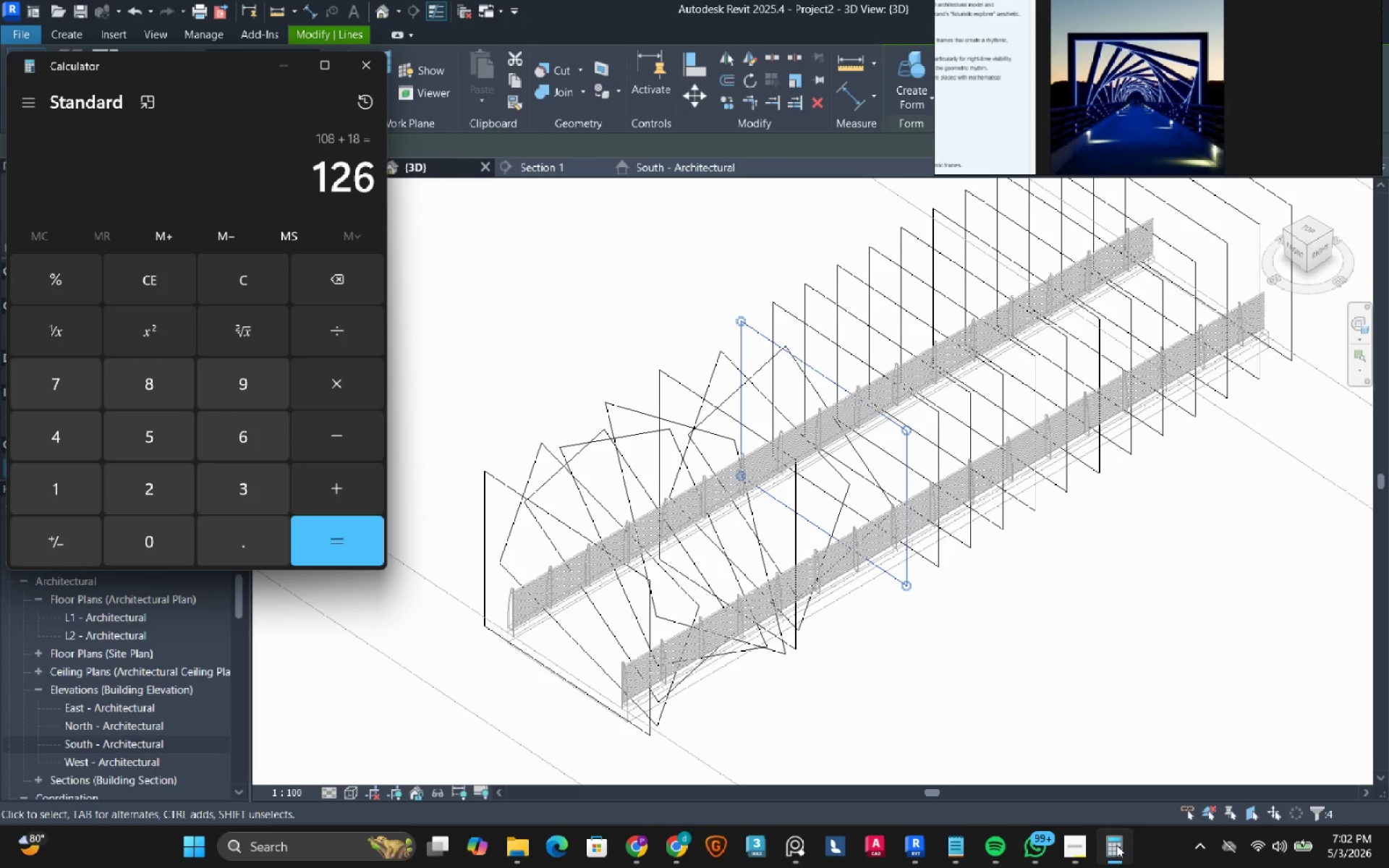 
left_click([339, 492])
 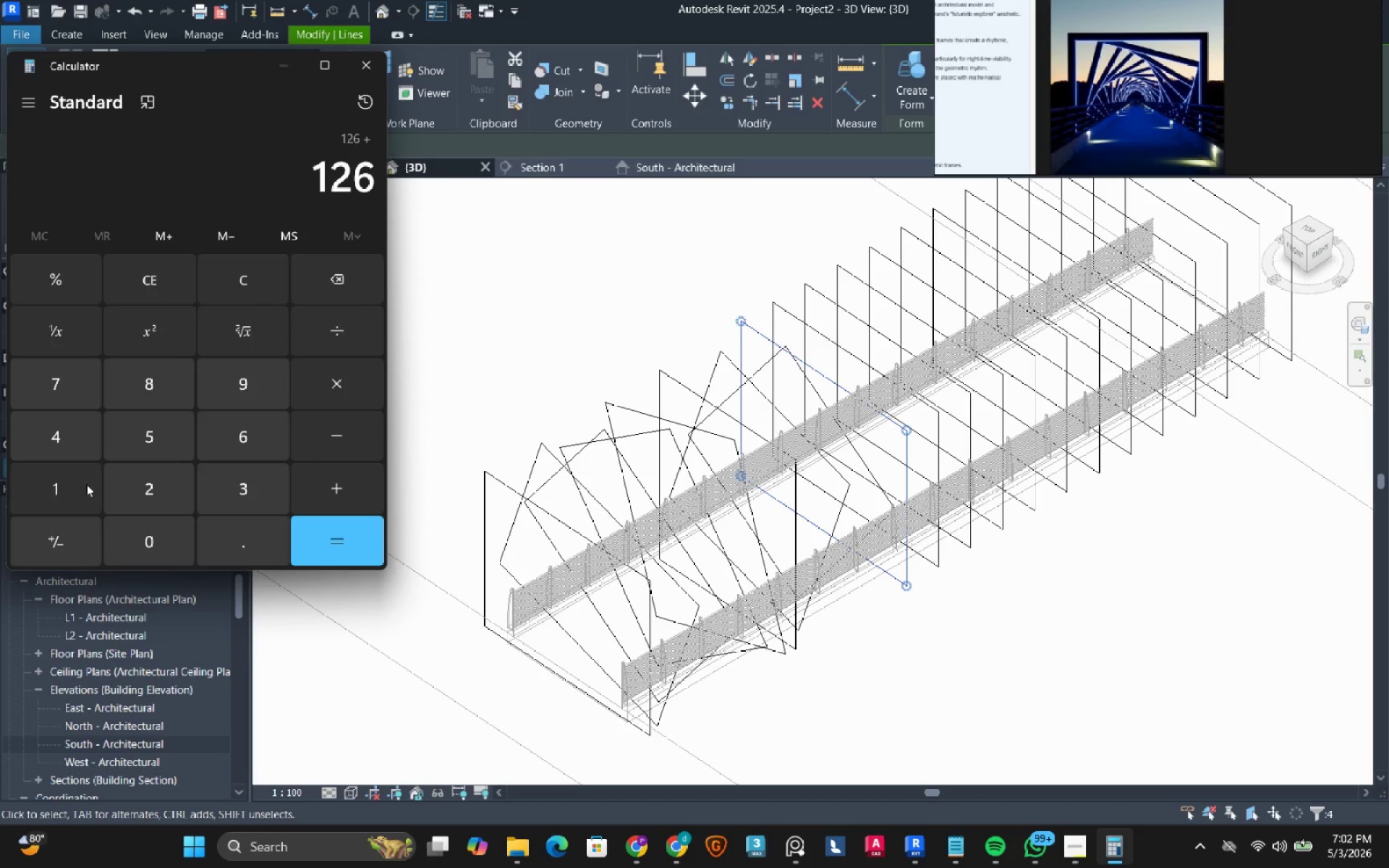 
left_click_drag(start_coordinate=[73, 485], to_coordinate=[75, 480])
 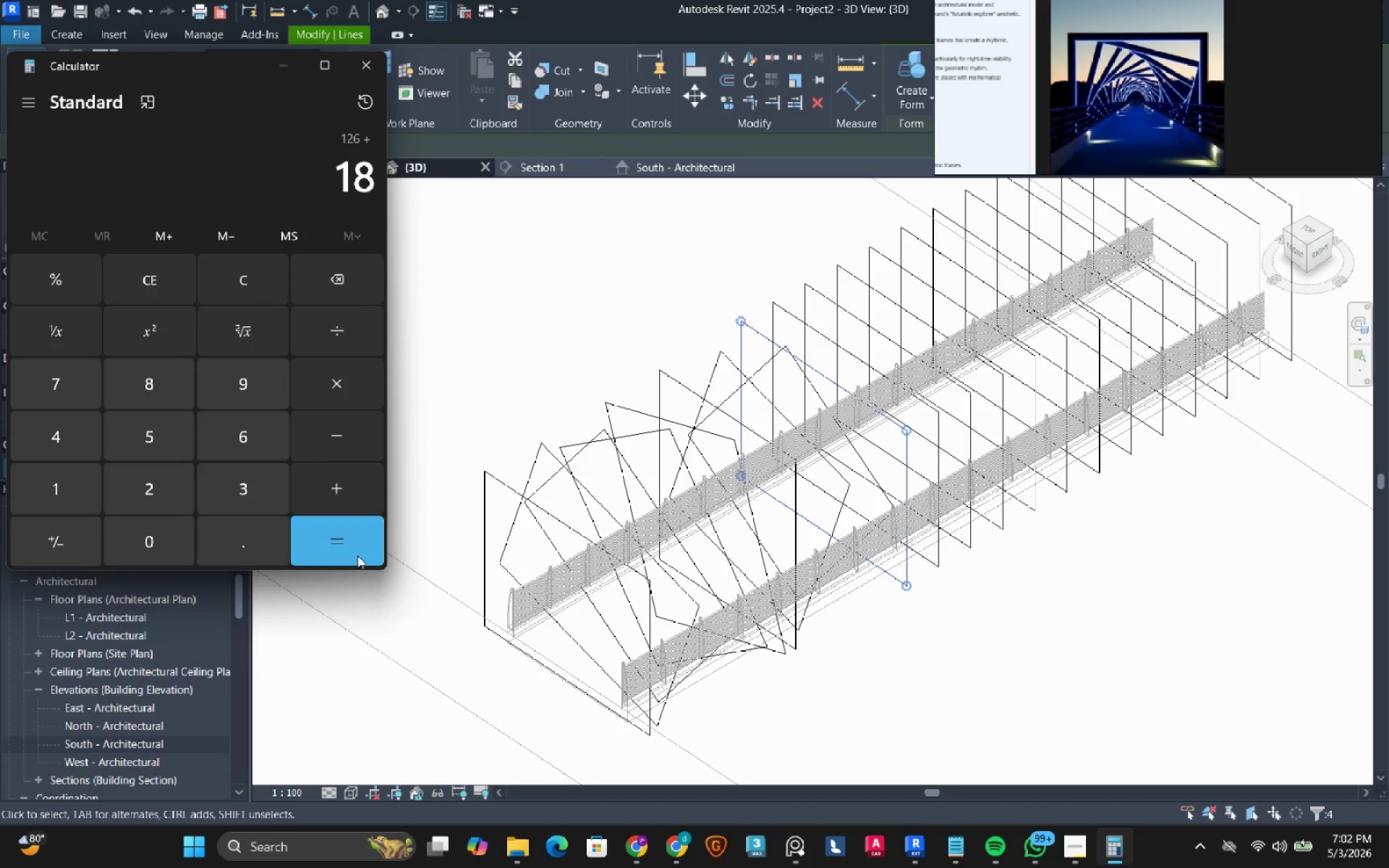 
left_click([343, 542])
 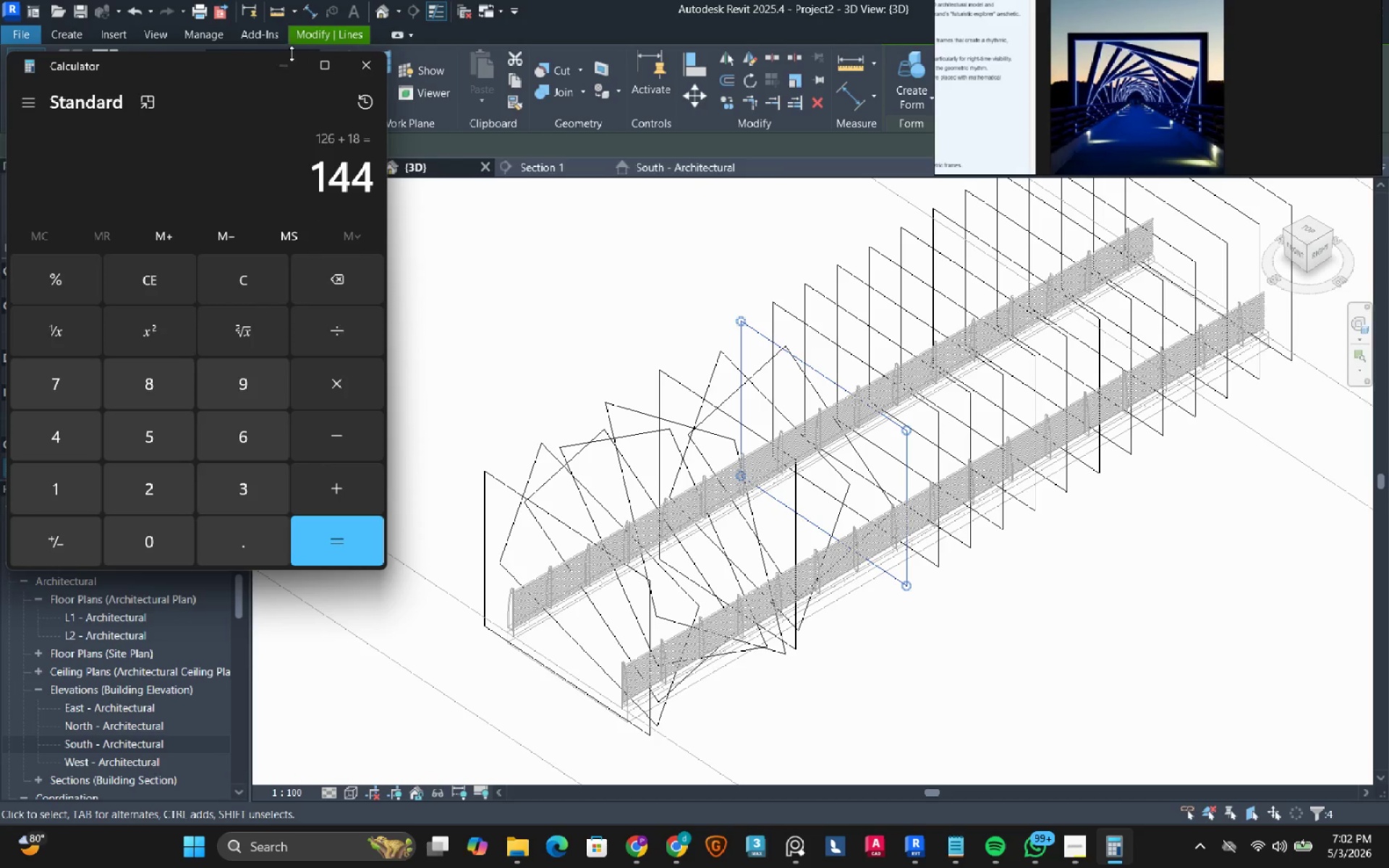 
left_click([287, 69])
 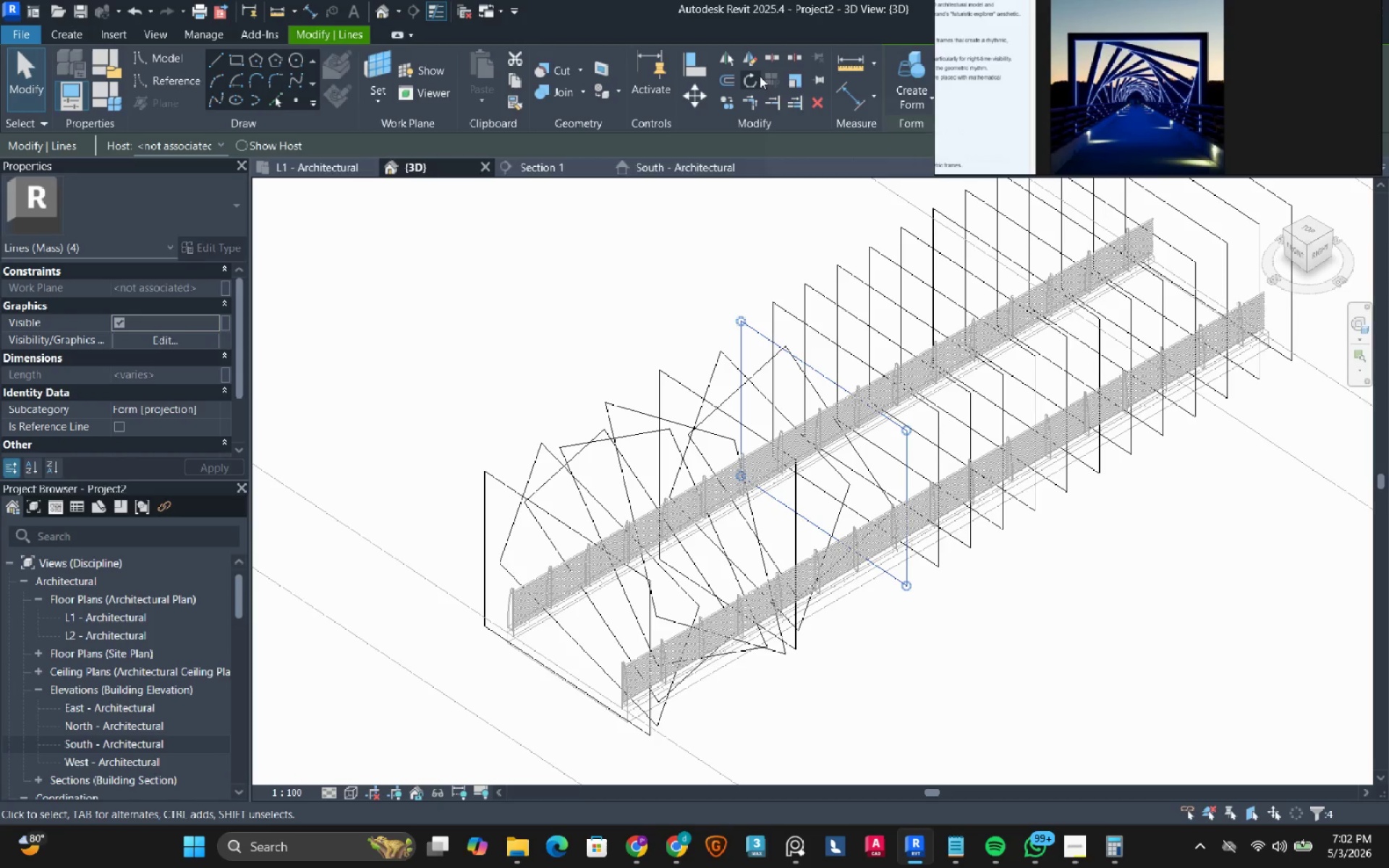 
left_click([750, 81])
 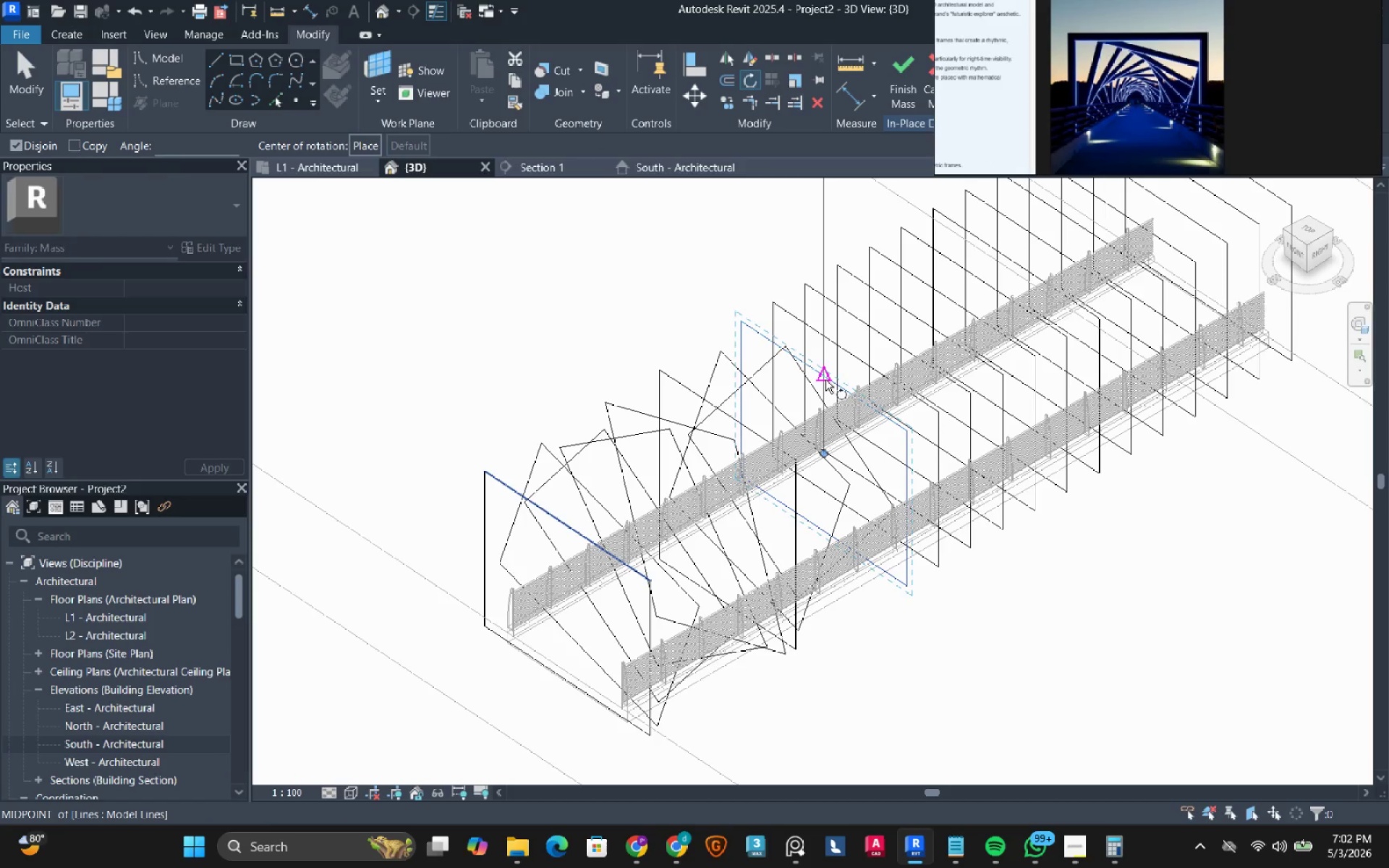 
left_click([825, 380])
 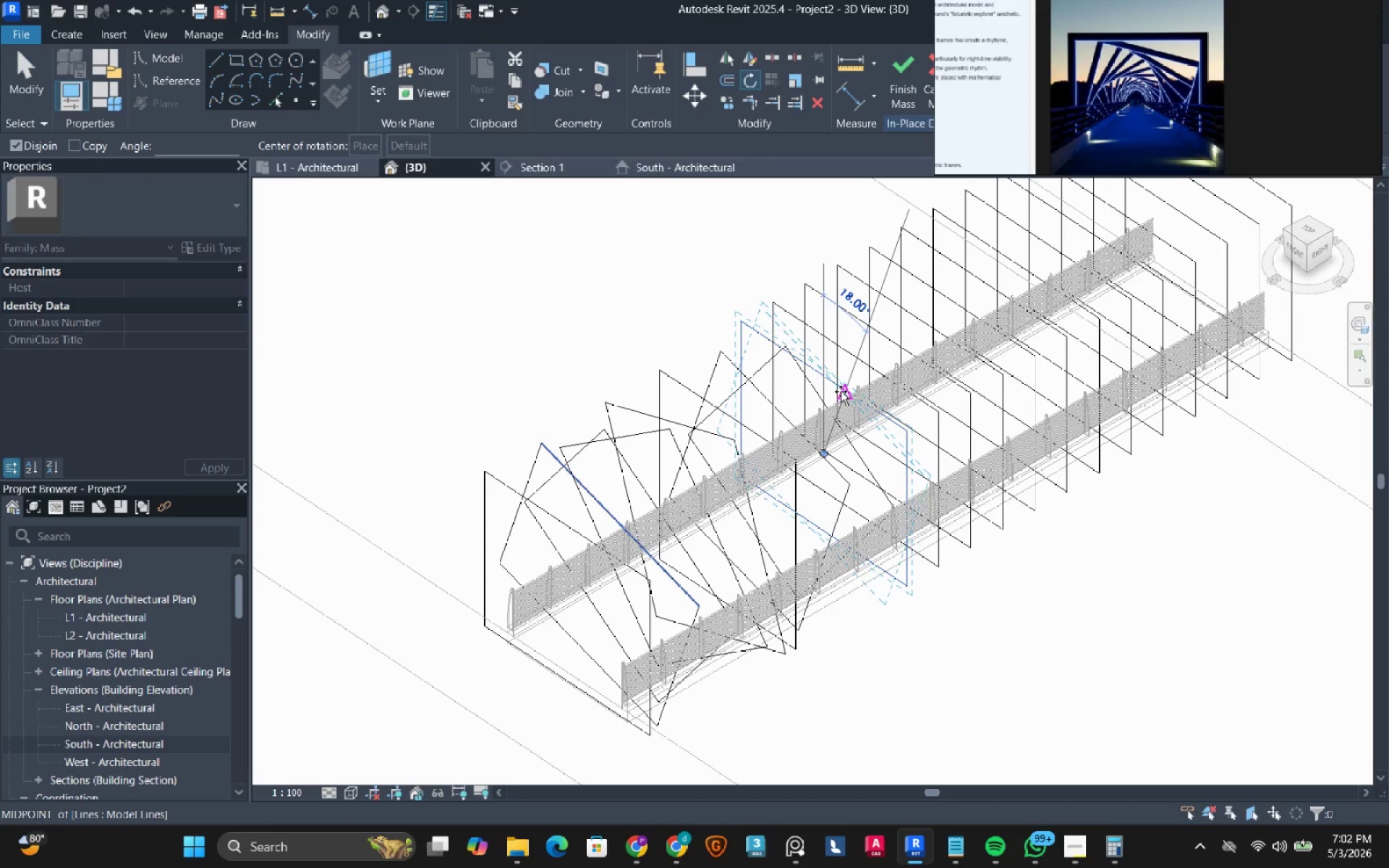 
key(Numpad1)
 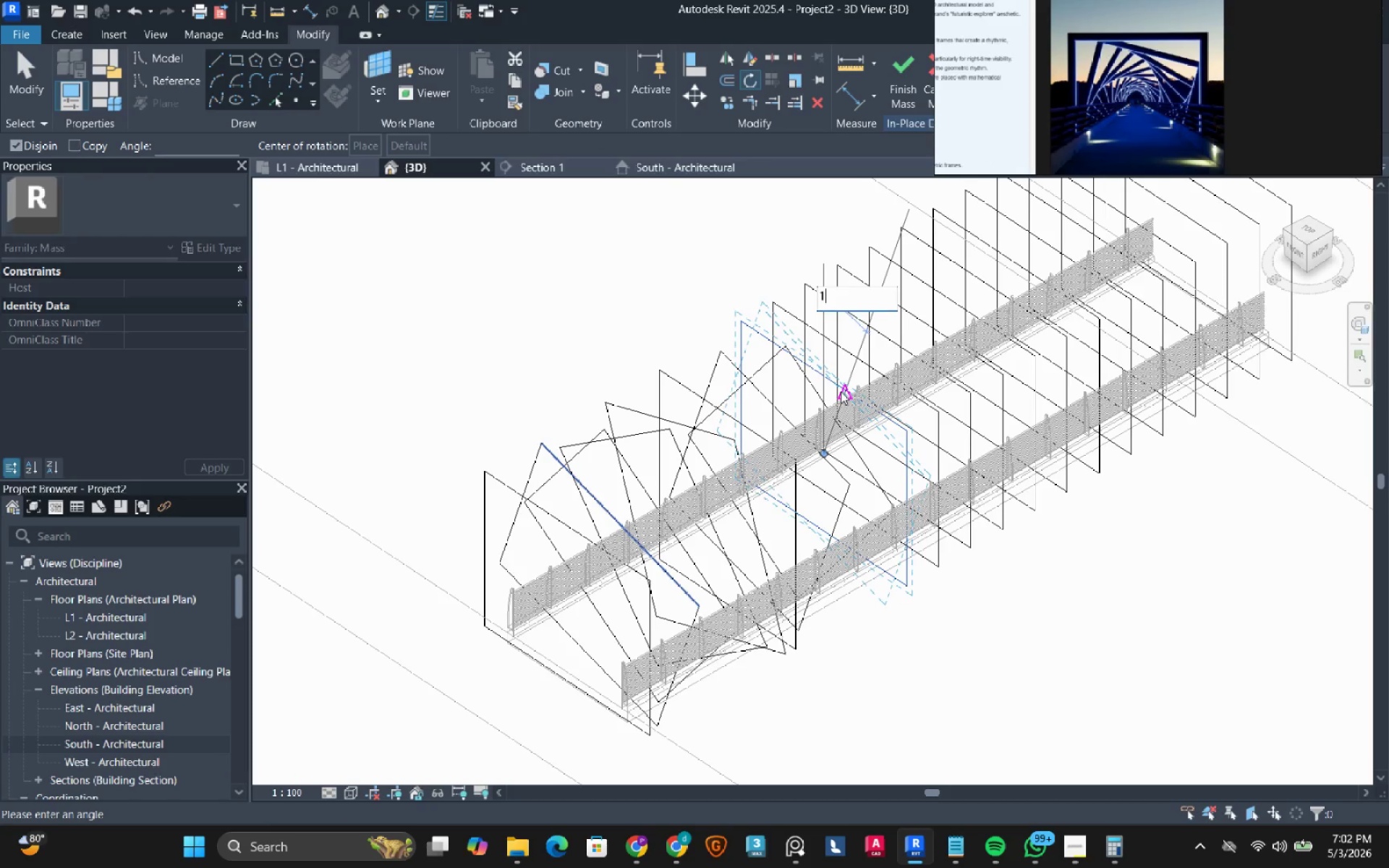 
key(Numpad4)
 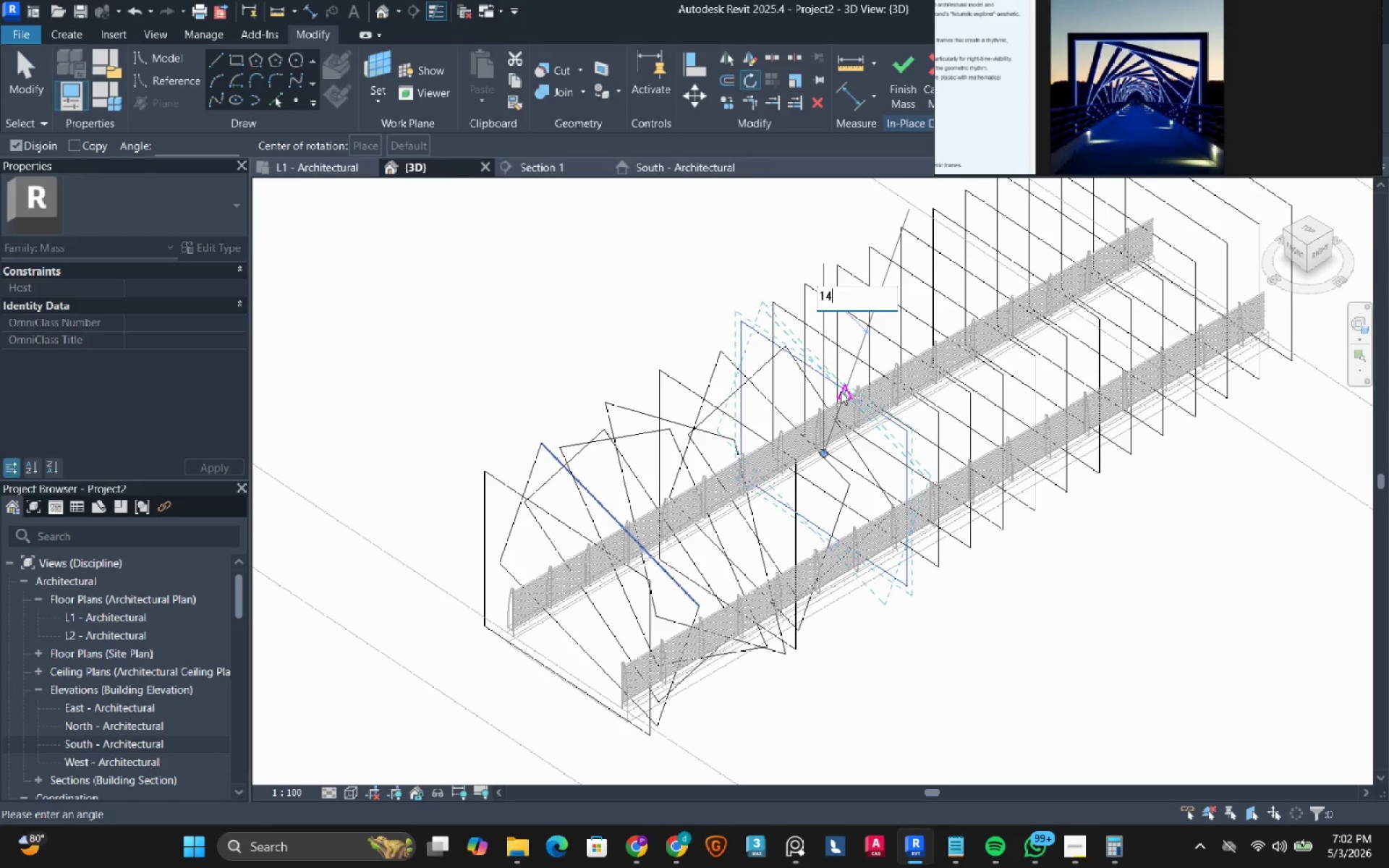 
key(Numpad4)
 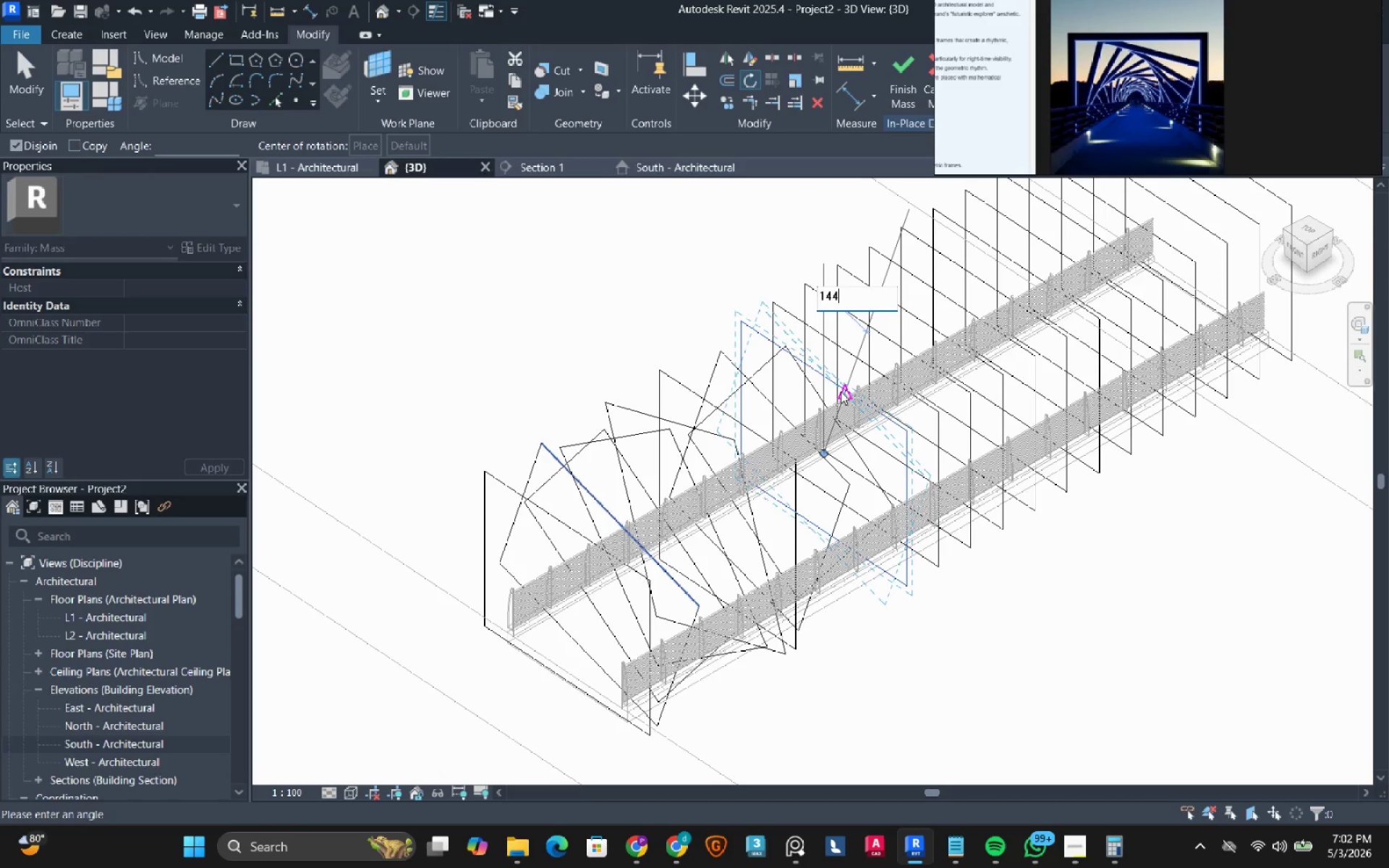 
key(NumpadEnter)
 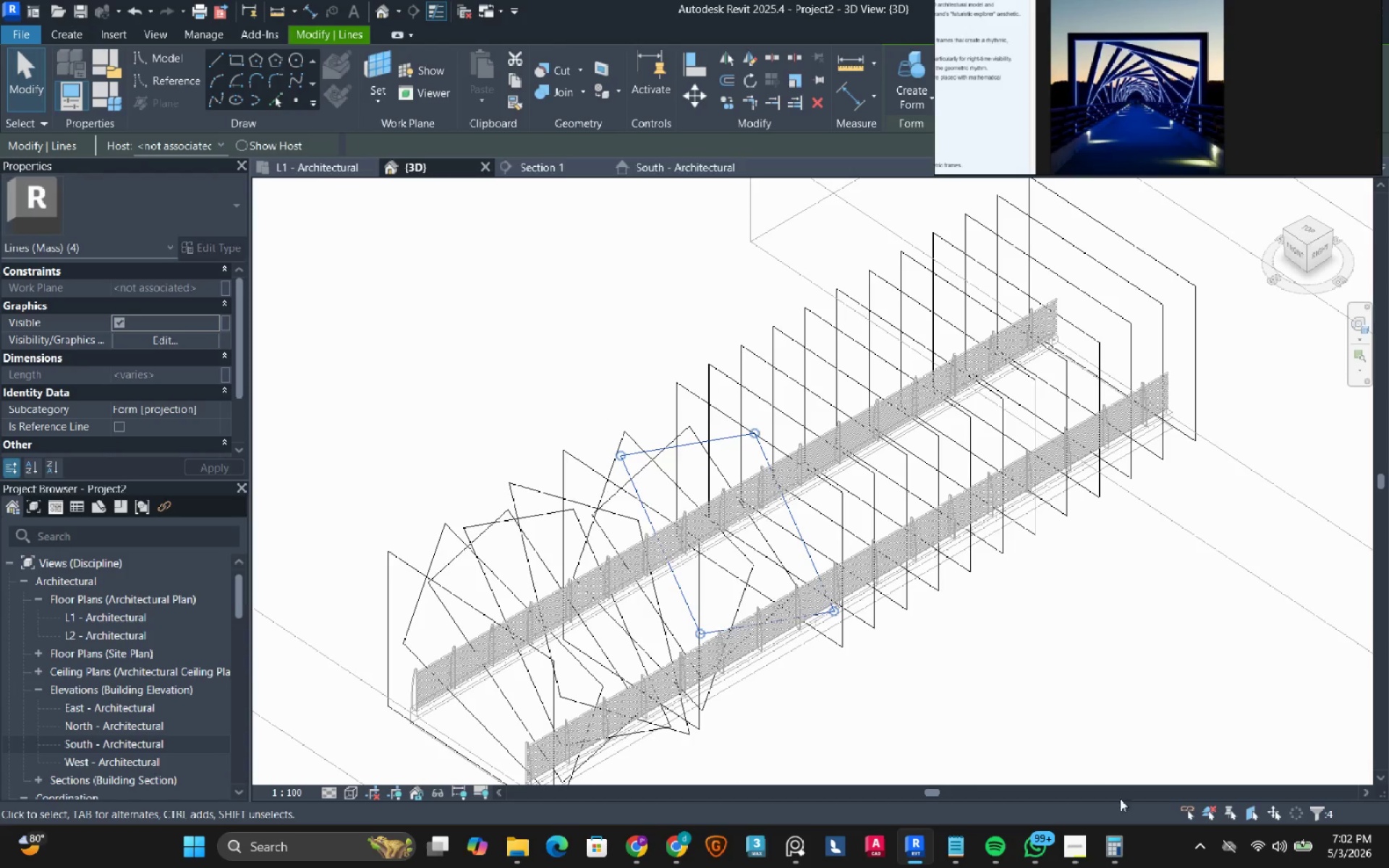 
left_click([1113, 844])
 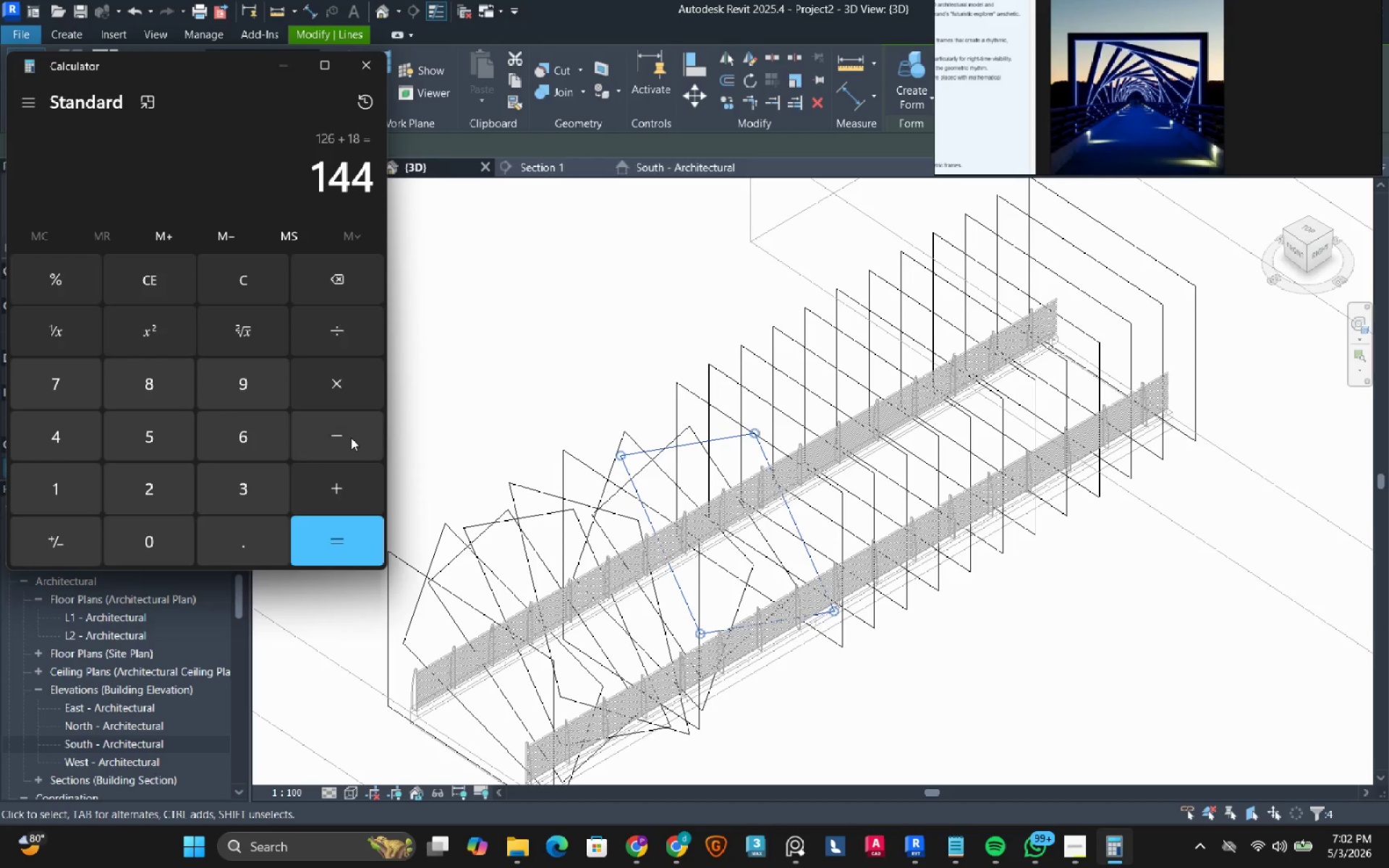 
left_click([311, 482])
 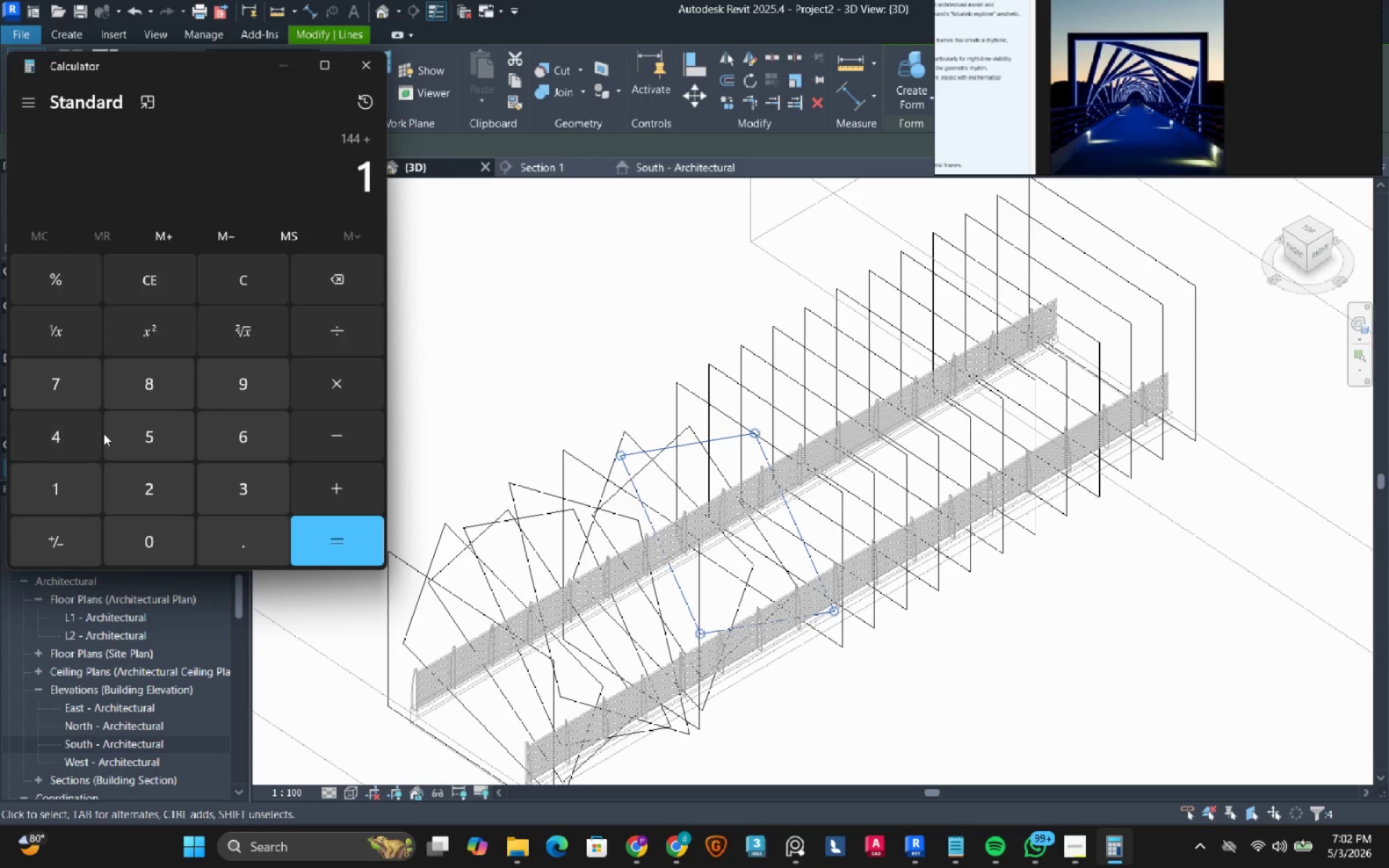 
double_click([171, 367])
 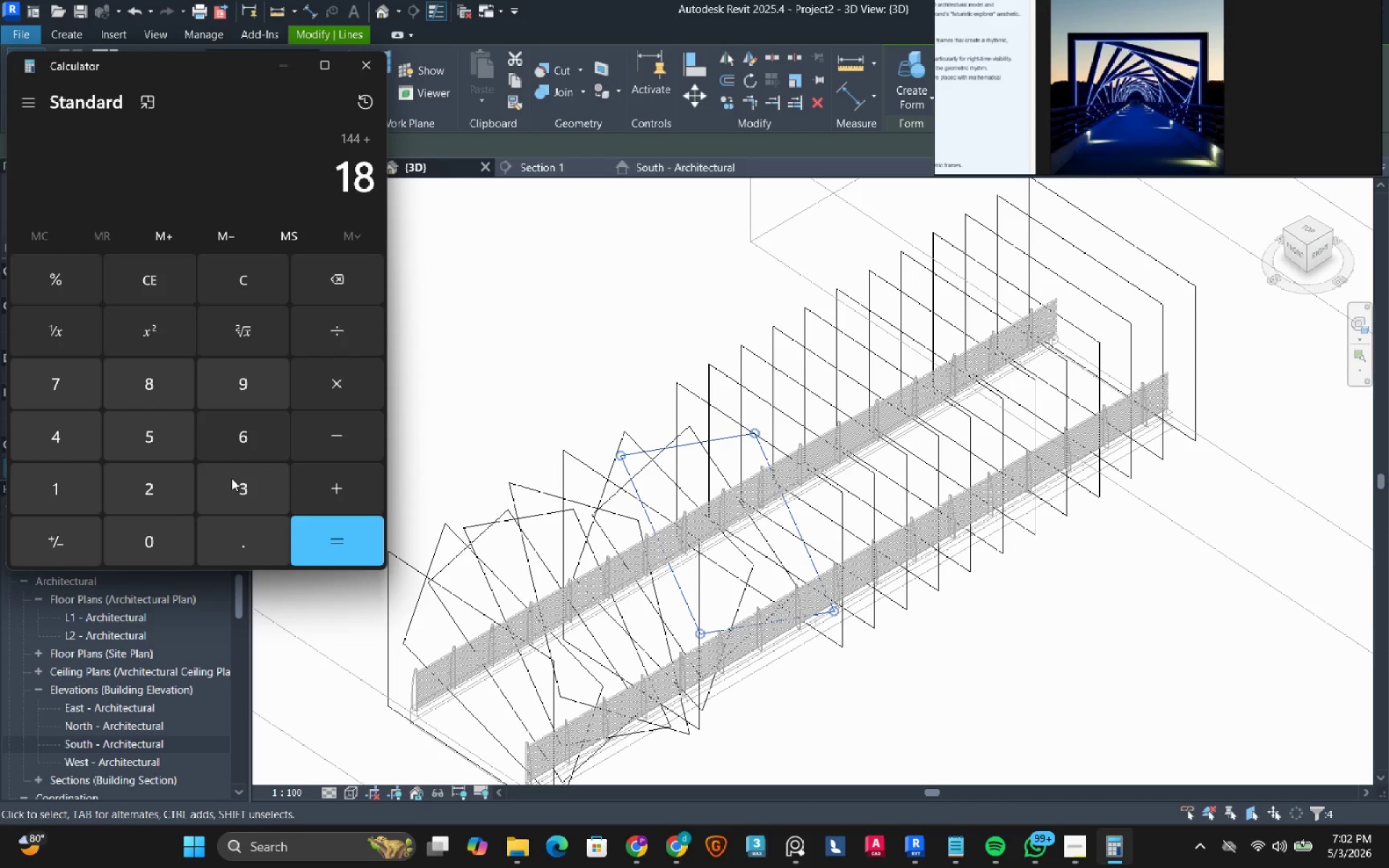 
left_click([345, 549])
 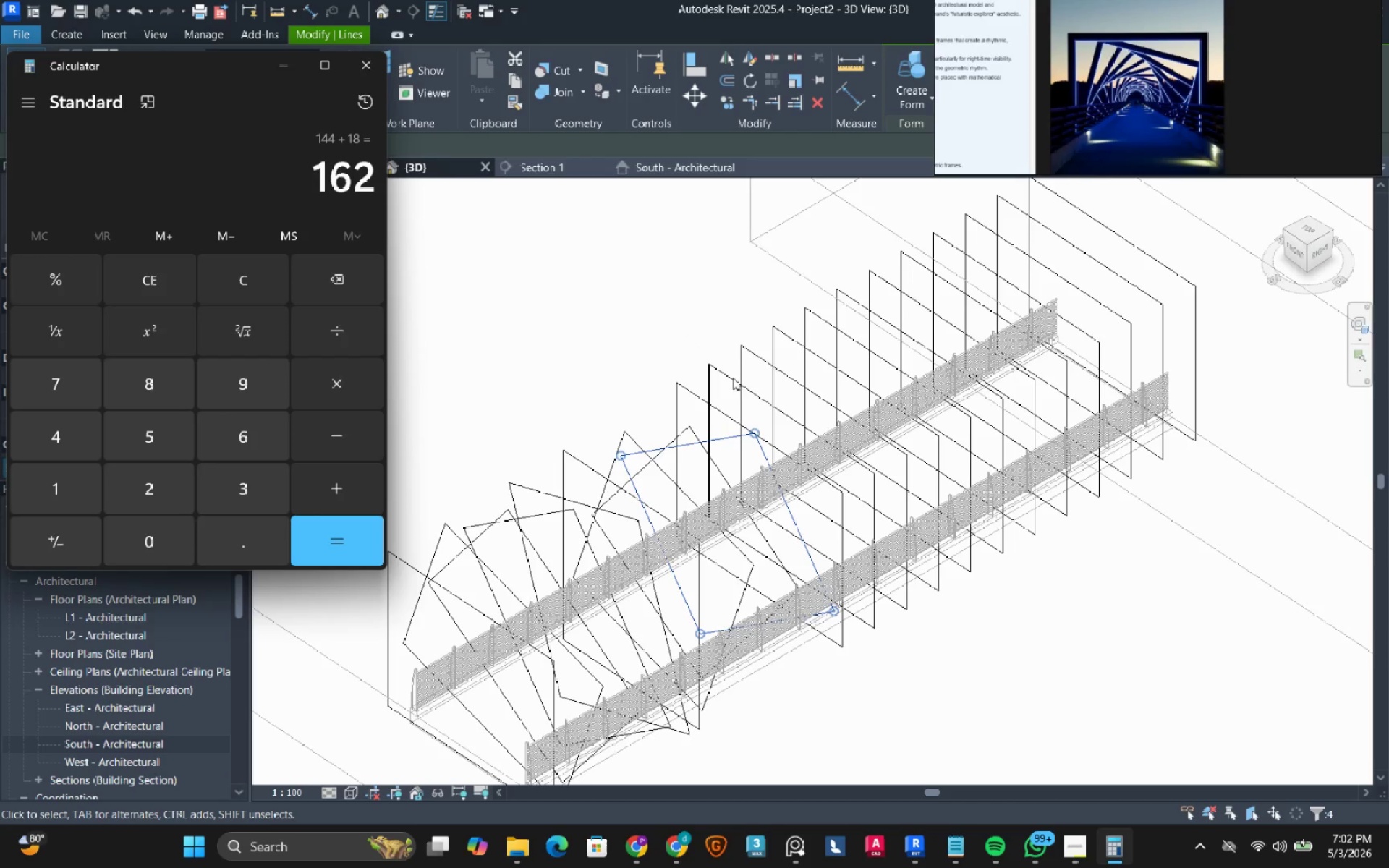 
left_click([641, 349])
 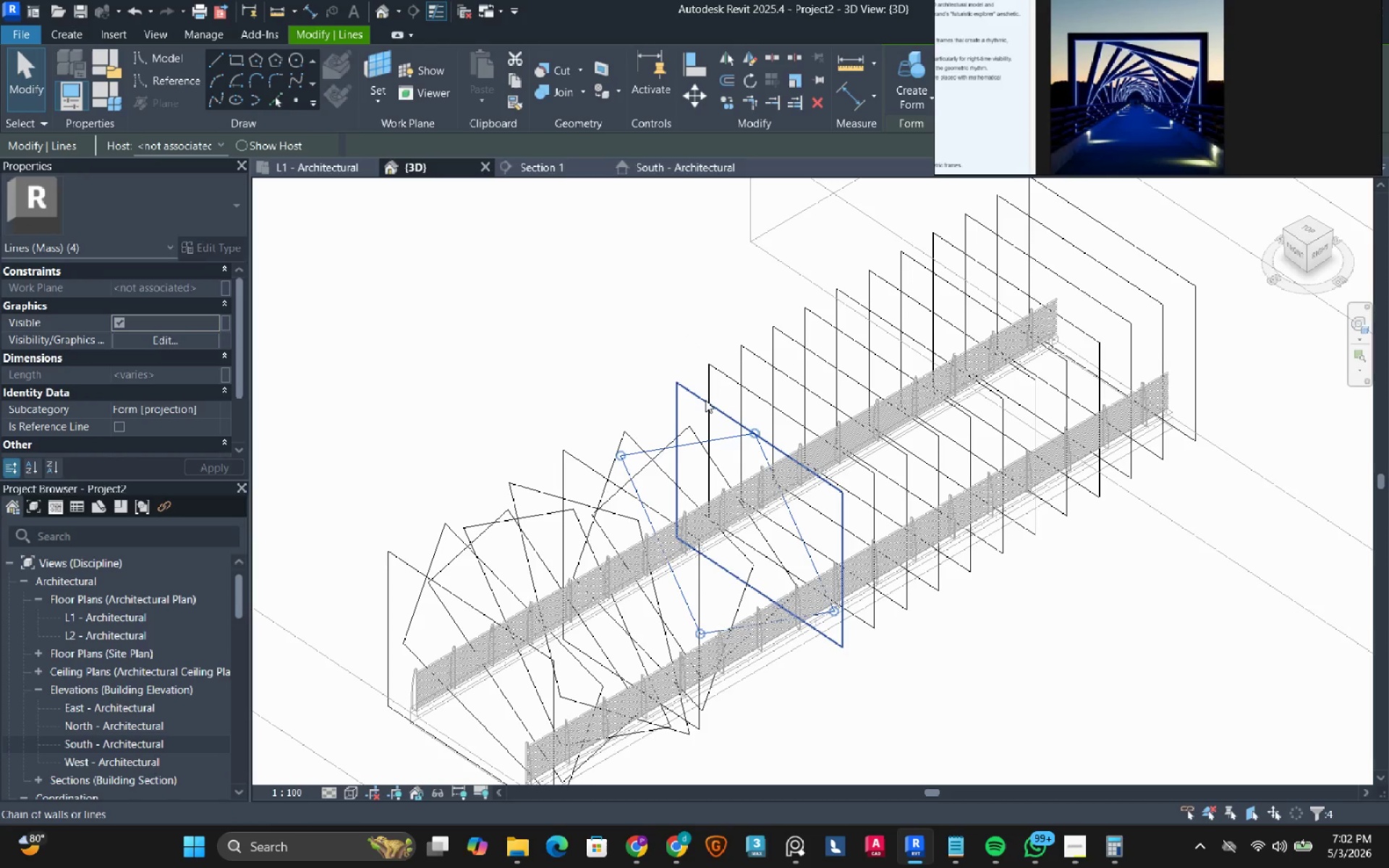 
left_click([705, 400])
 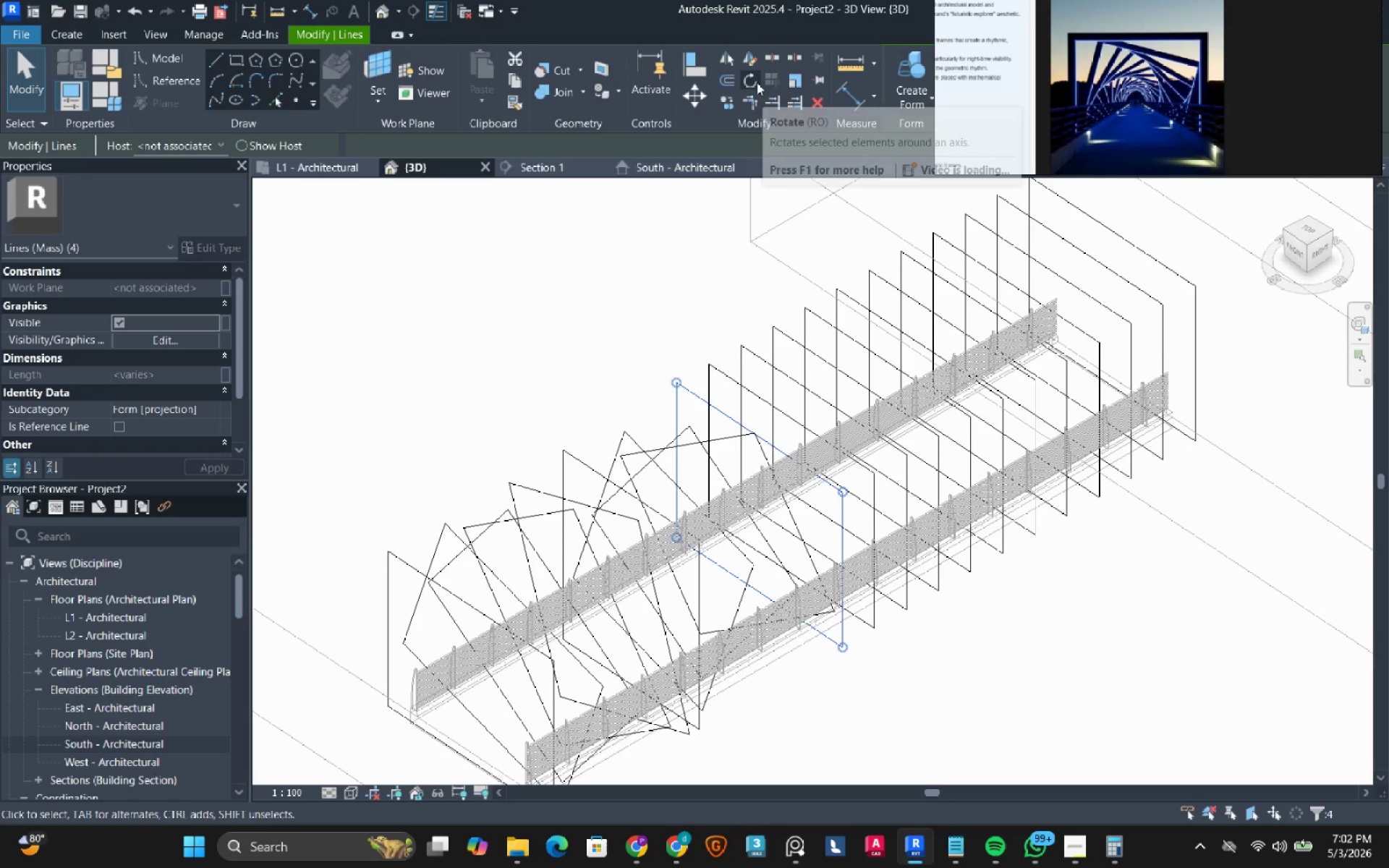 
left_click([755, 82])
 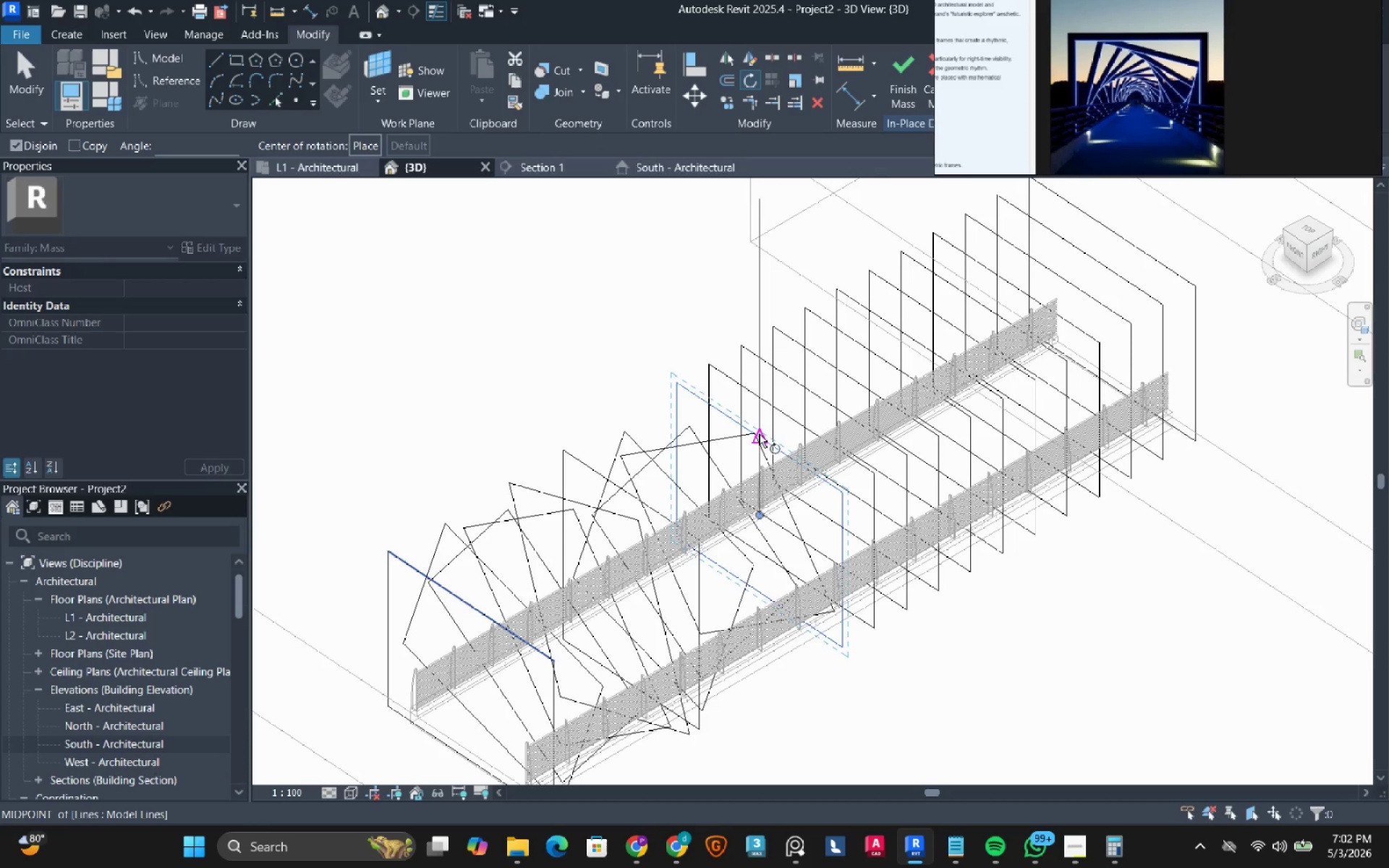 
left_click([759, 434])
 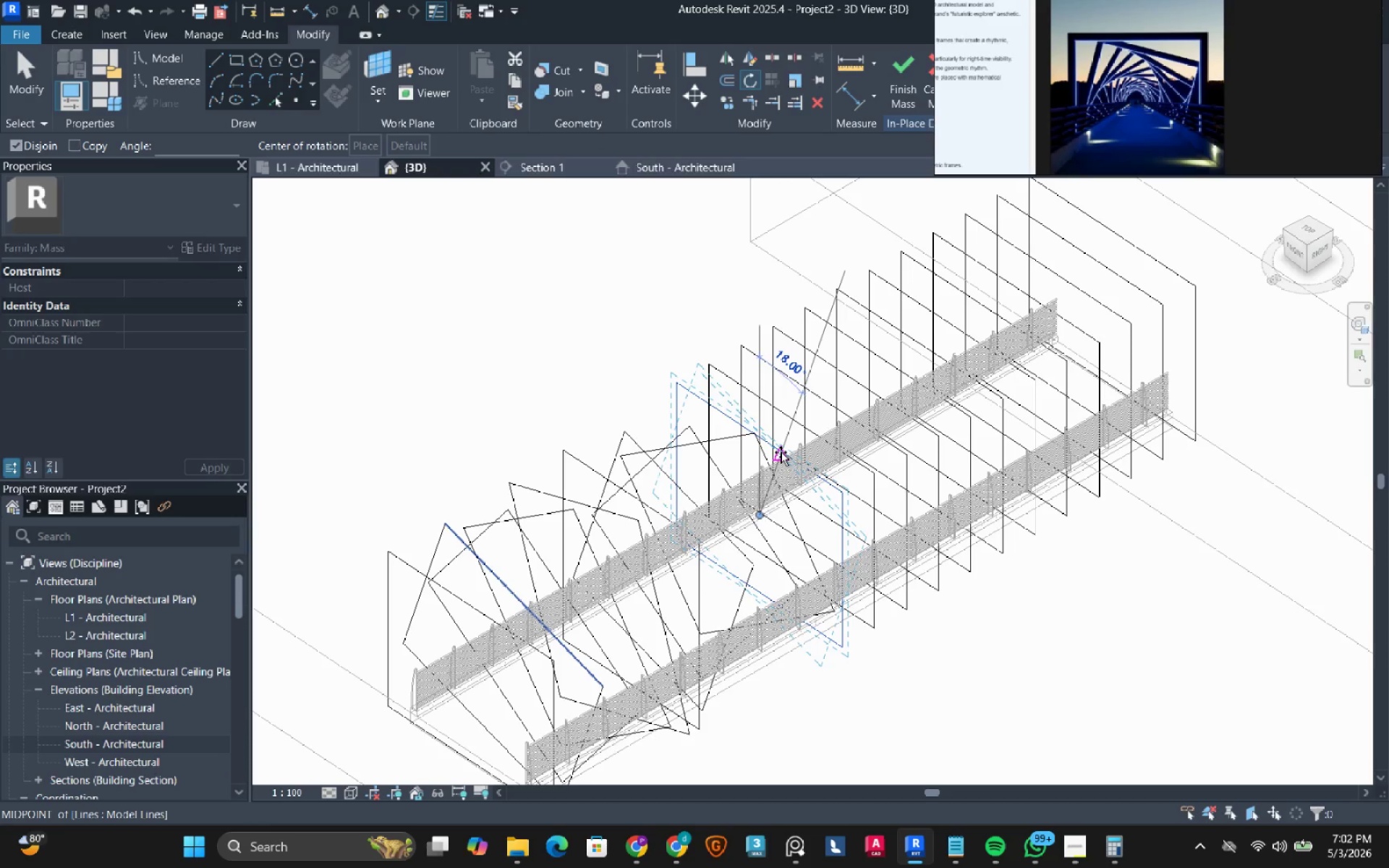 
key(Numpad1)
 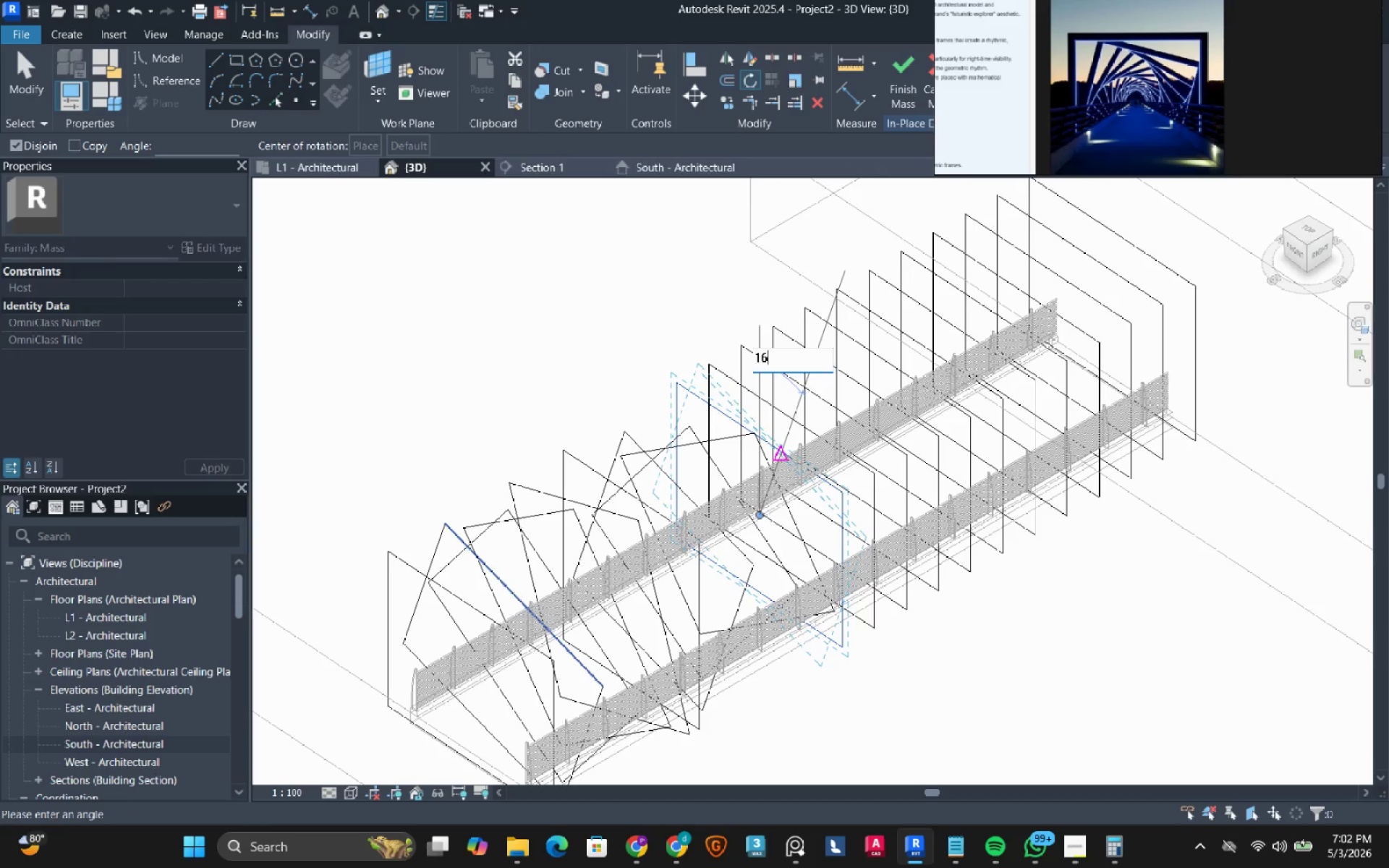 
key(Numpad6)
 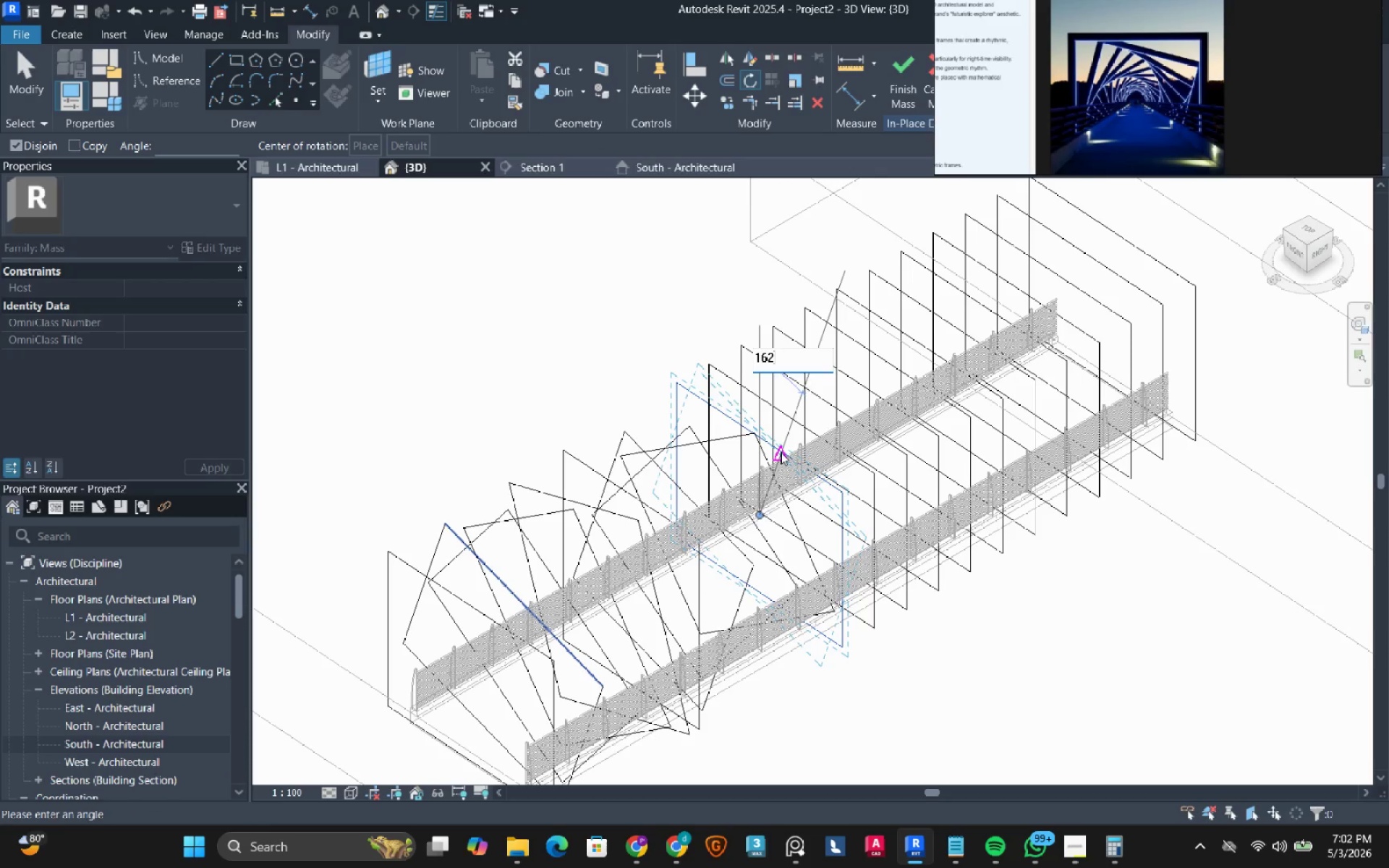 
key(Numpad2)
 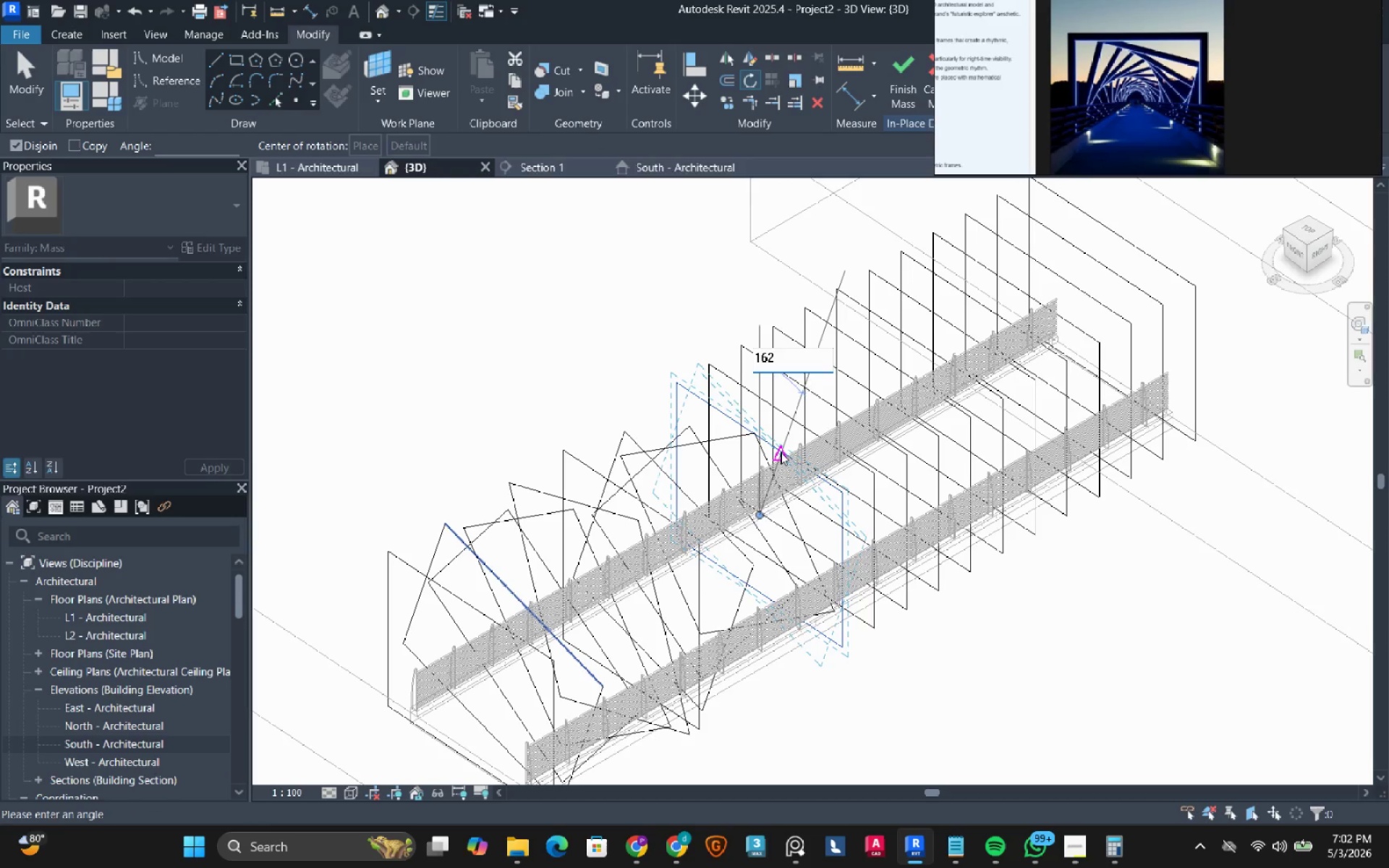 
key(NumpadEnter)
 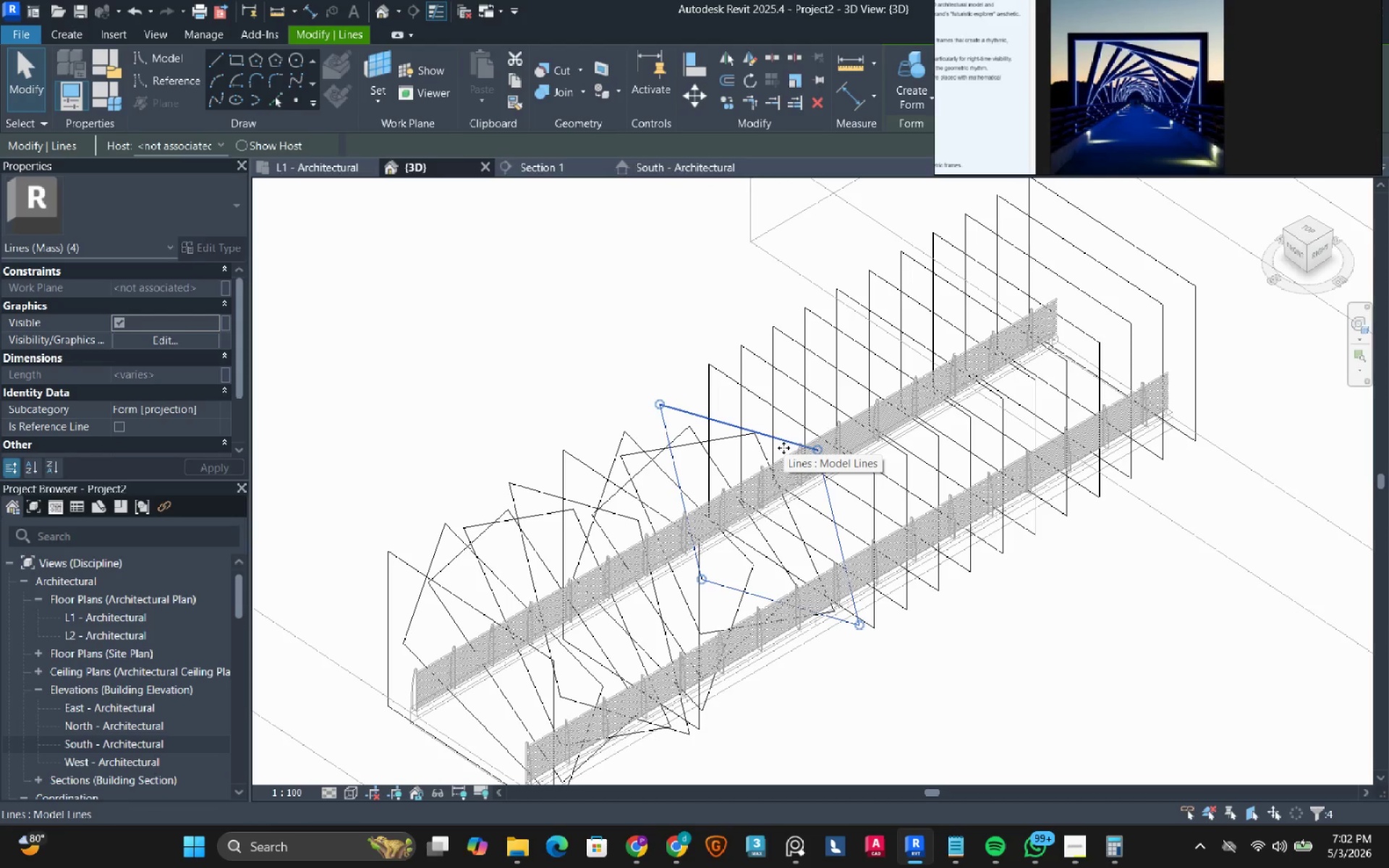 
left_click([758, 394])
 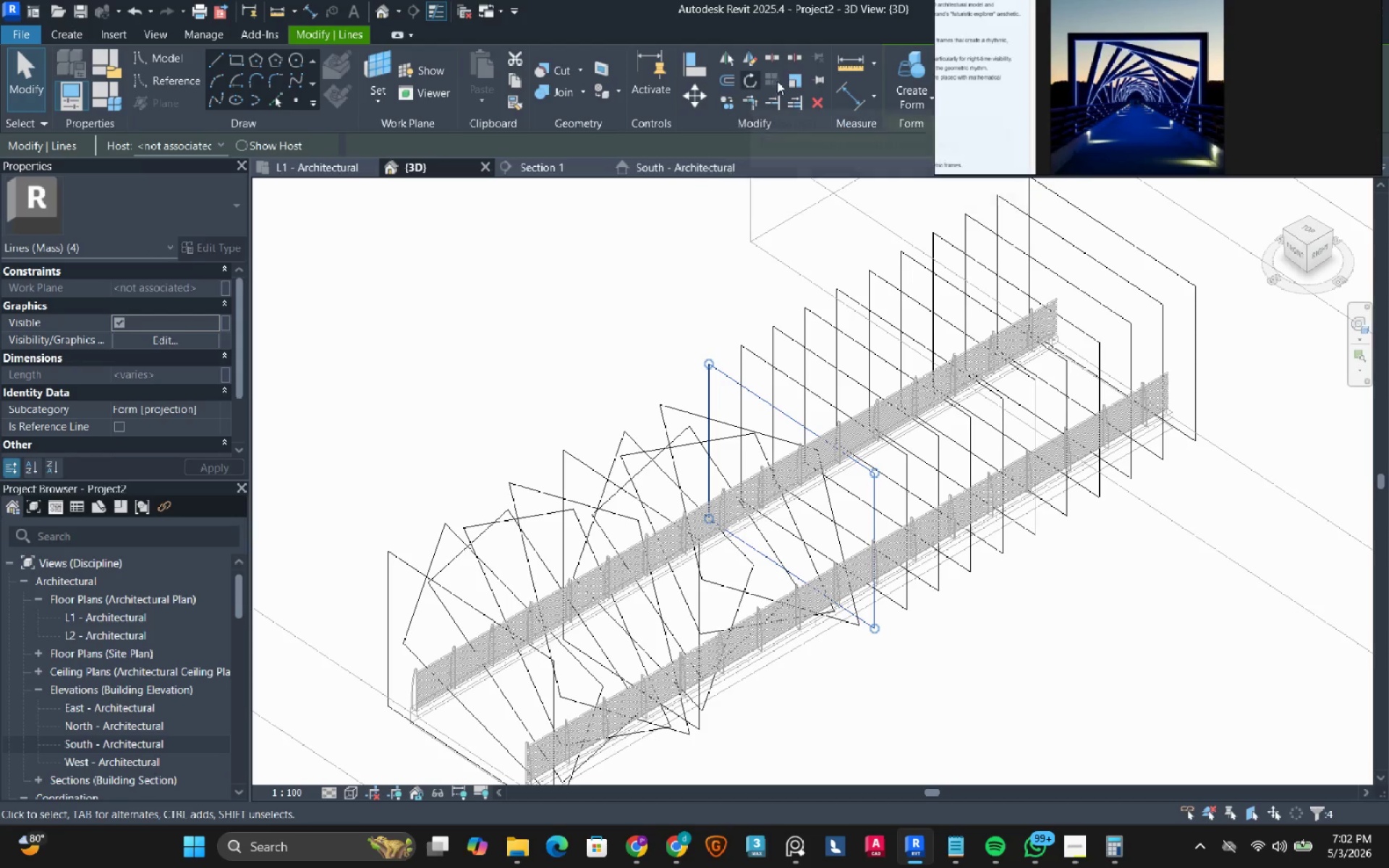 
left_click([749, 81])
 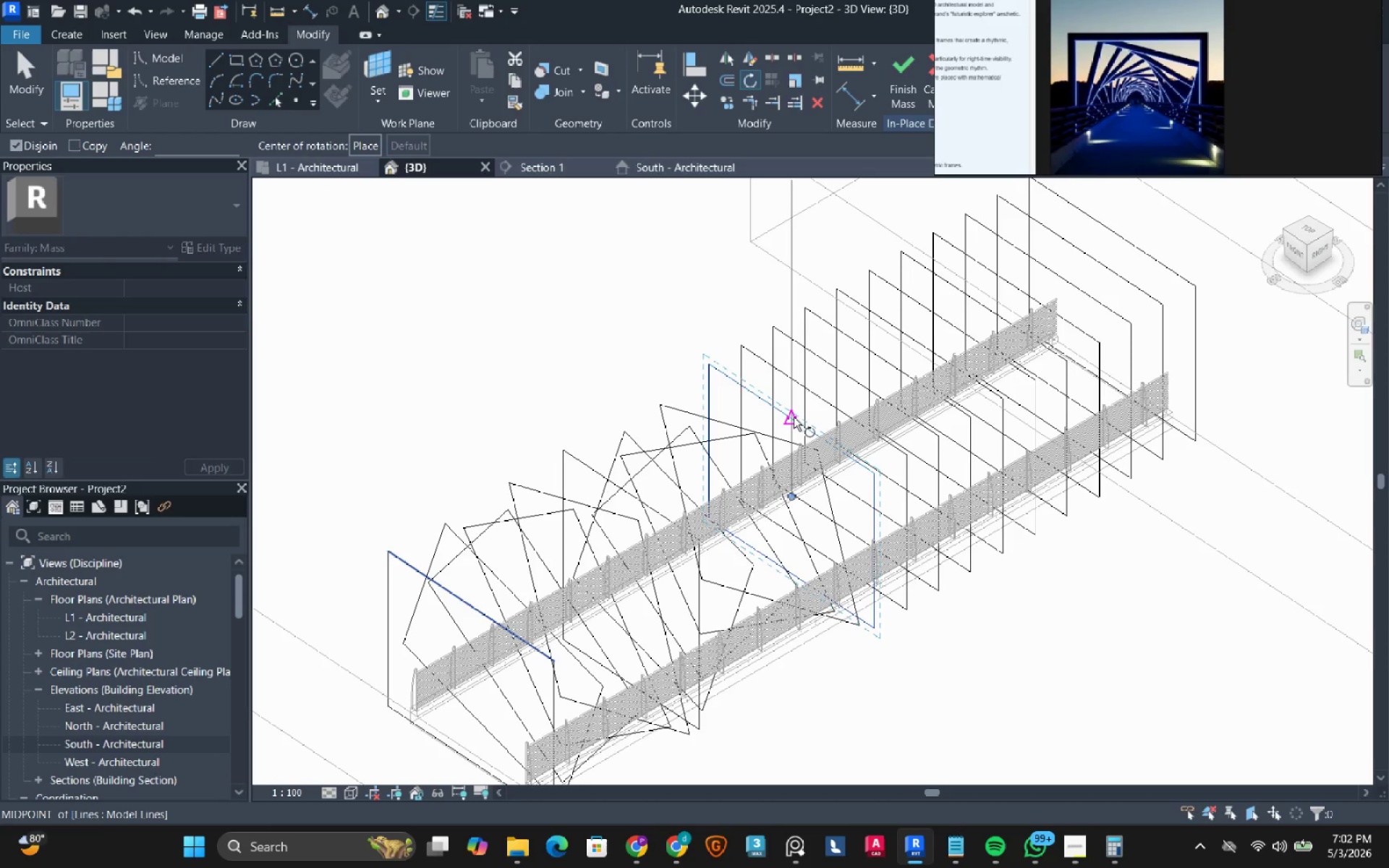 
left_click([794, 417])
 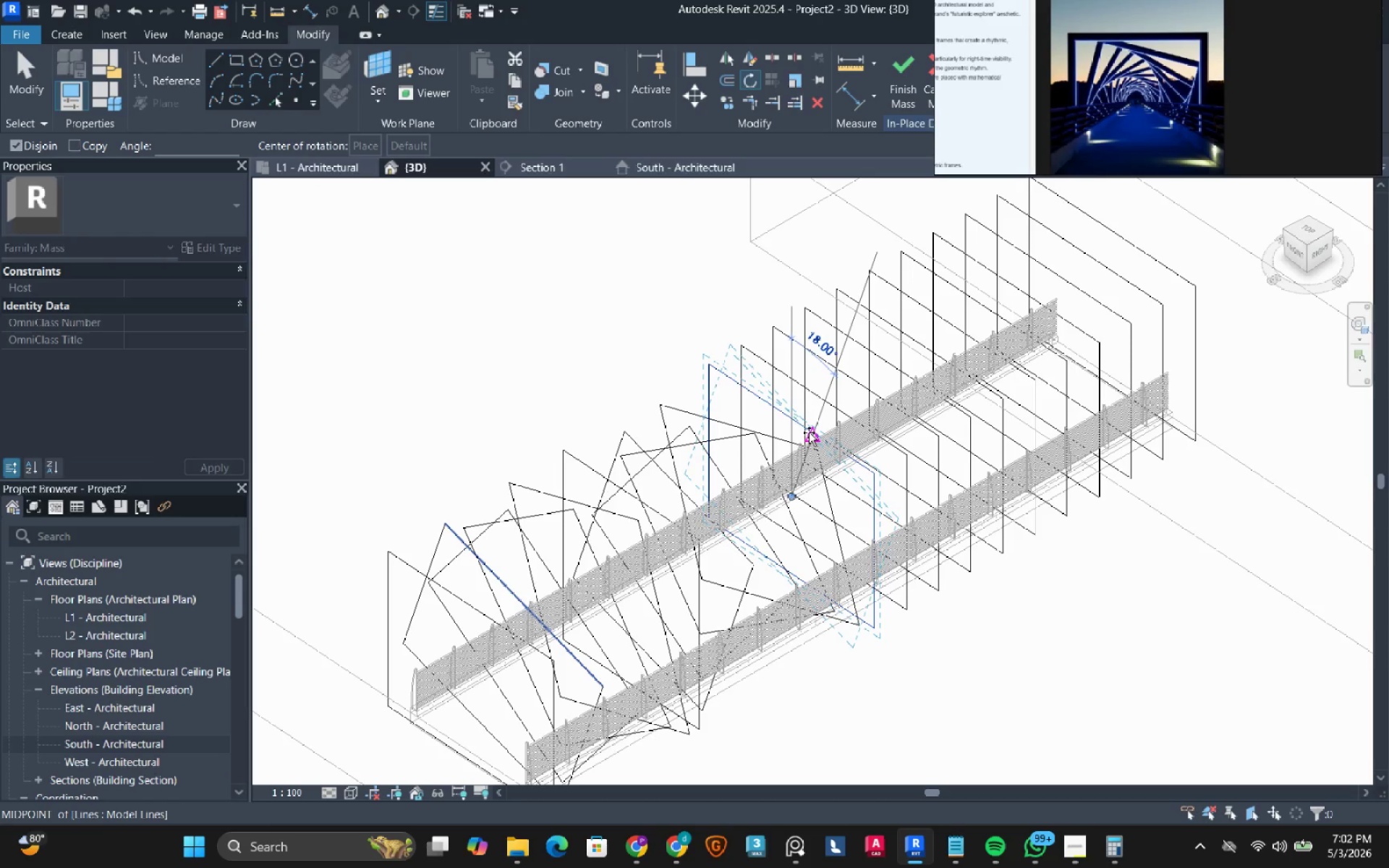 
key(Numpad1)
 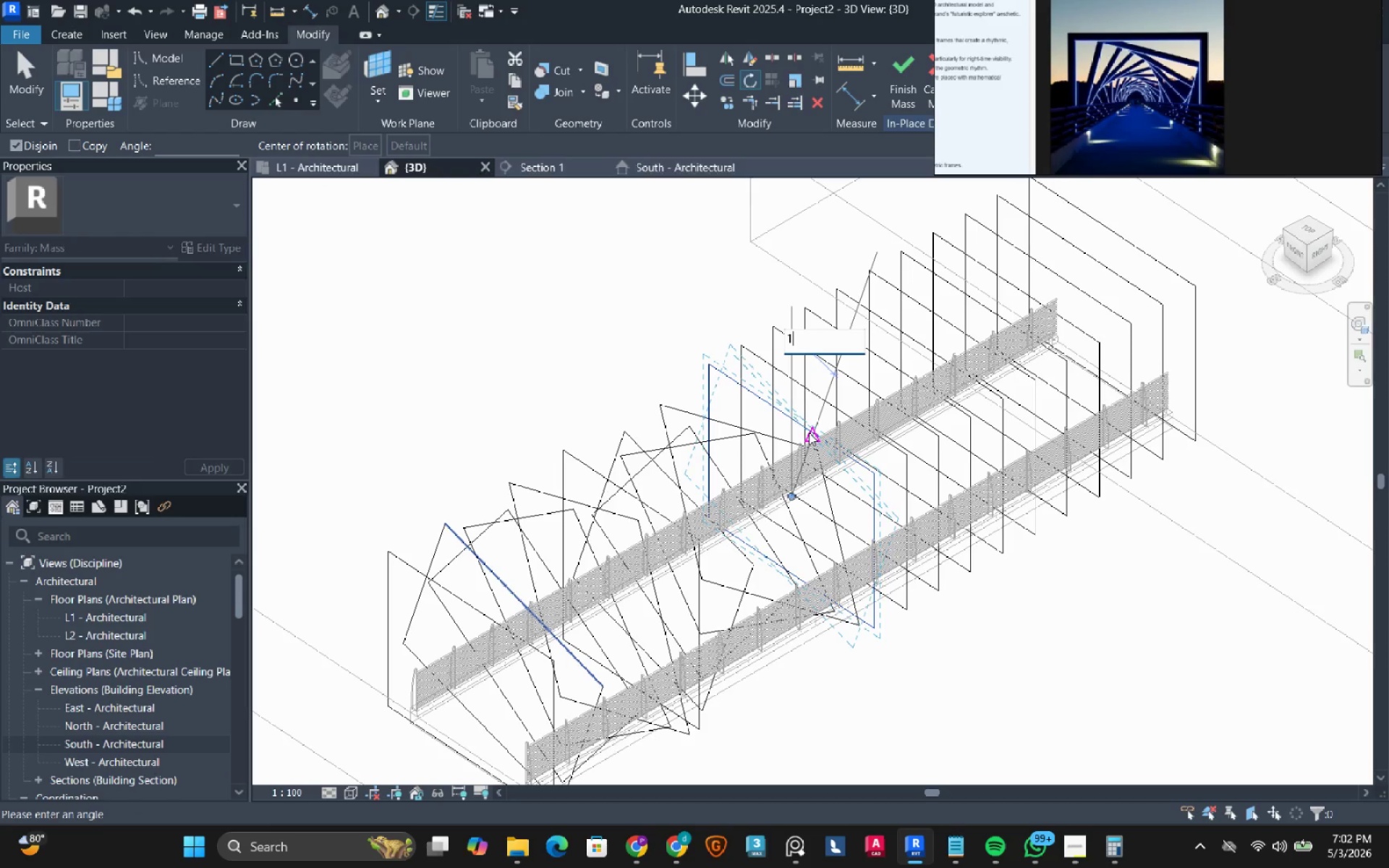 
key(Numpad8)
 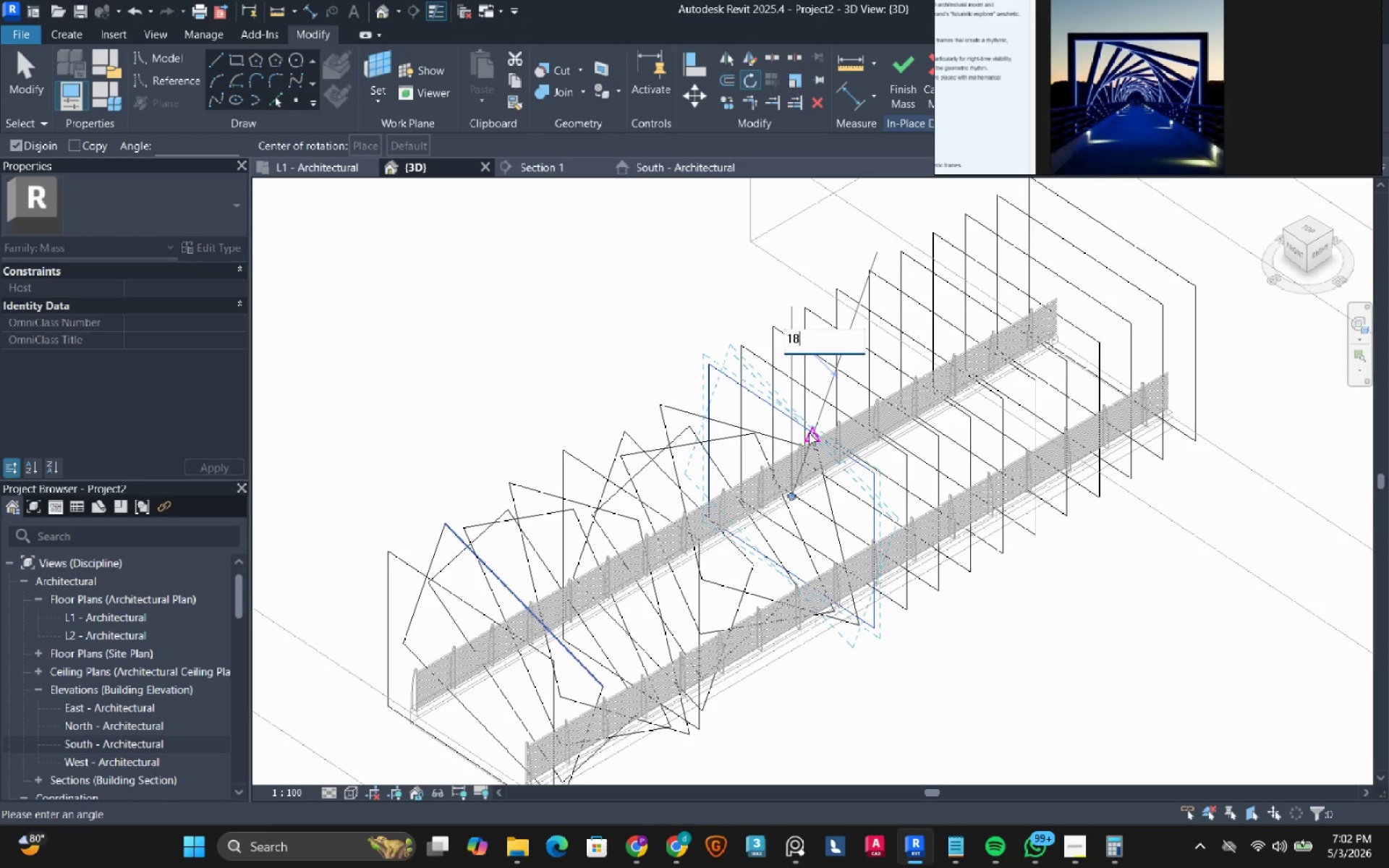 
key(Numpad0)
 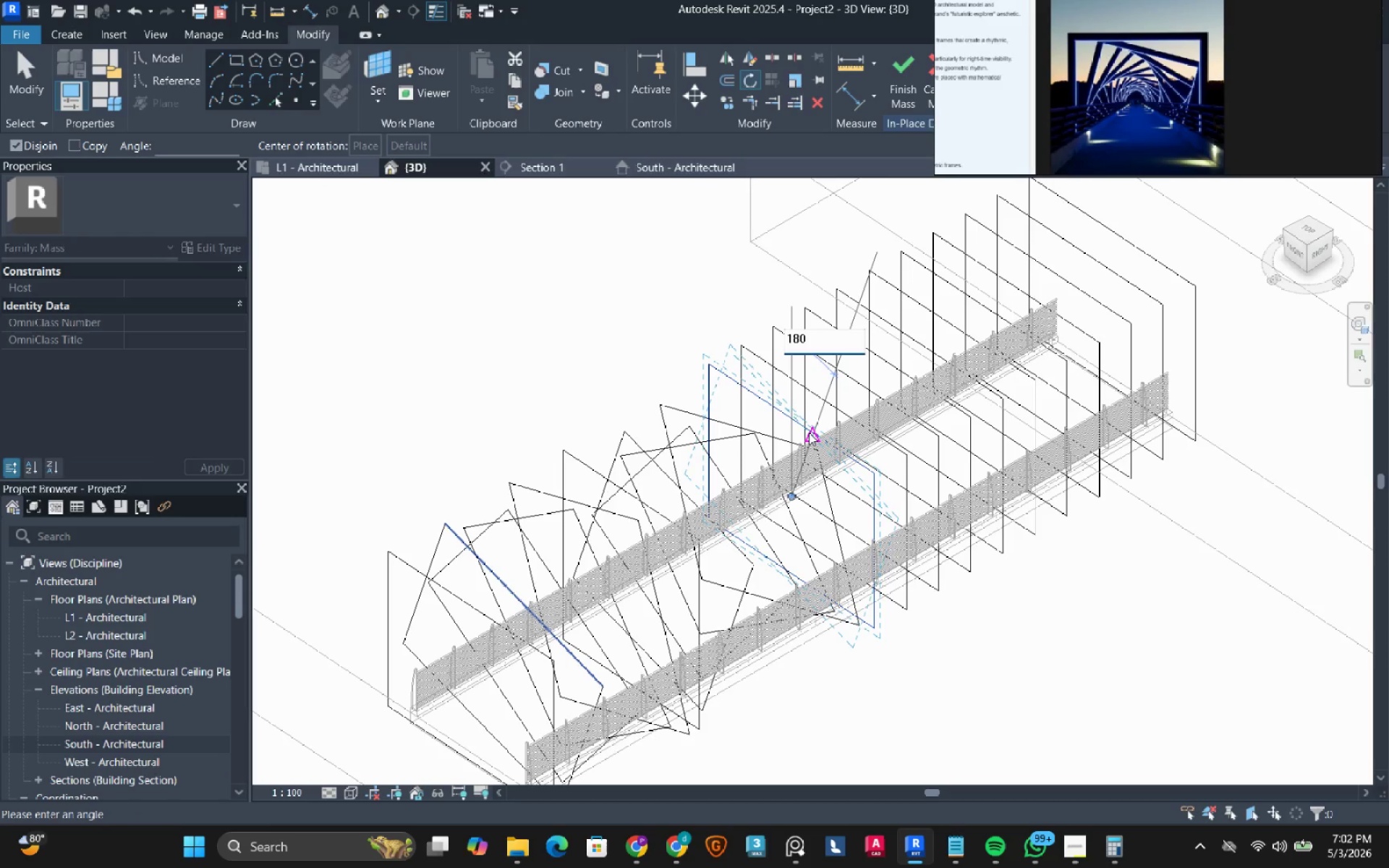 
key(NumpadEnter)
 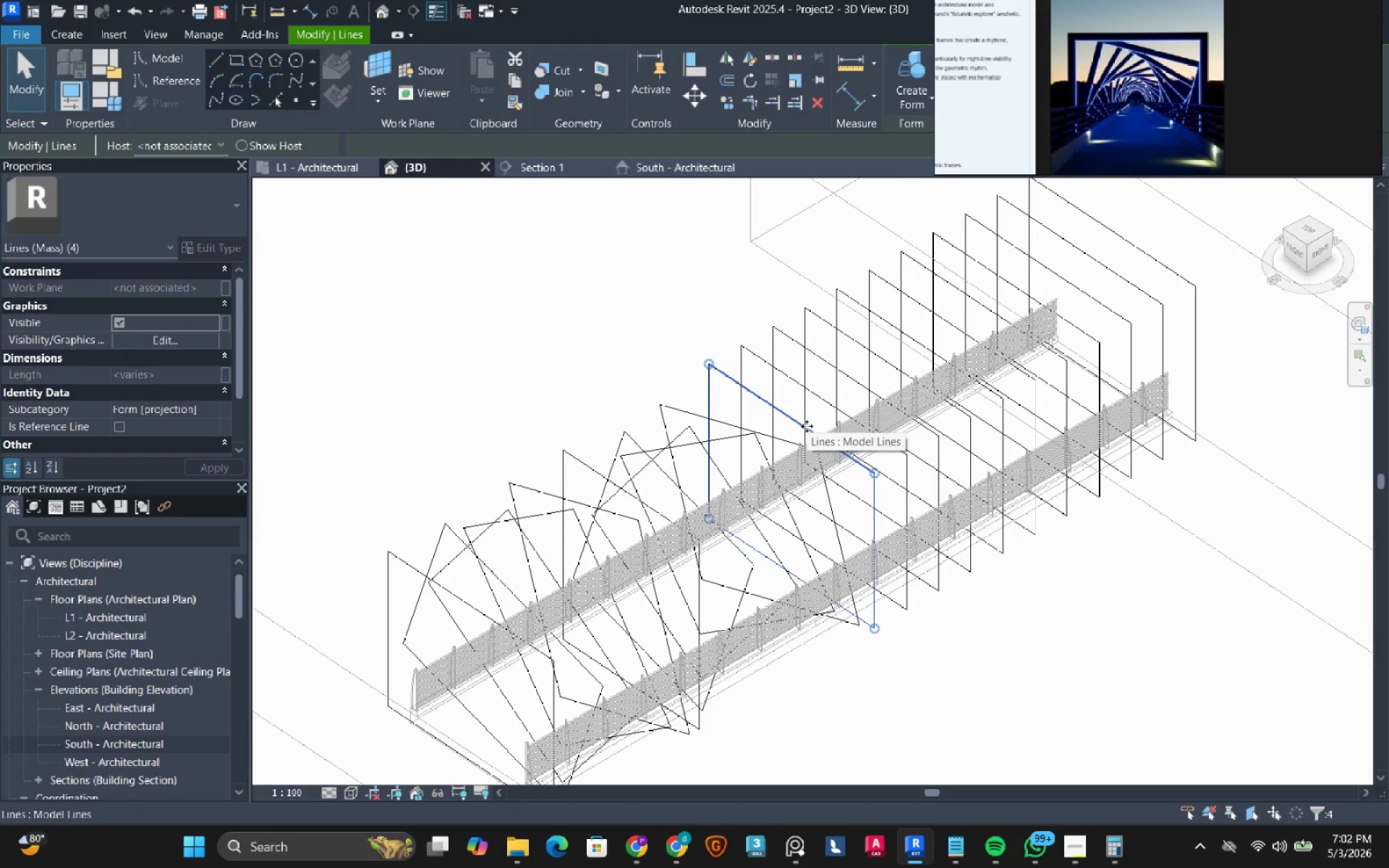 
wait(8.58)
 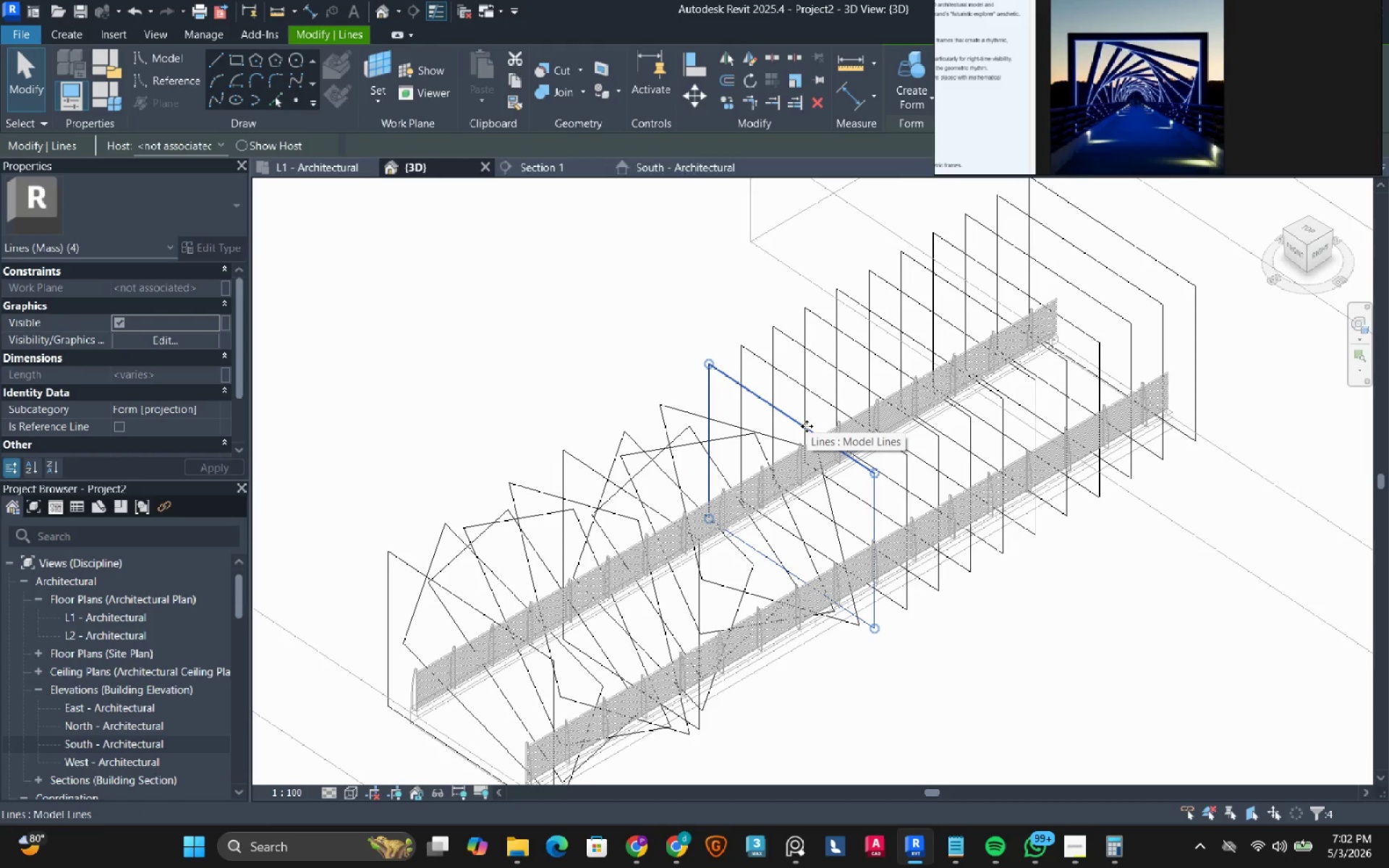 
left_click([817, 396])
 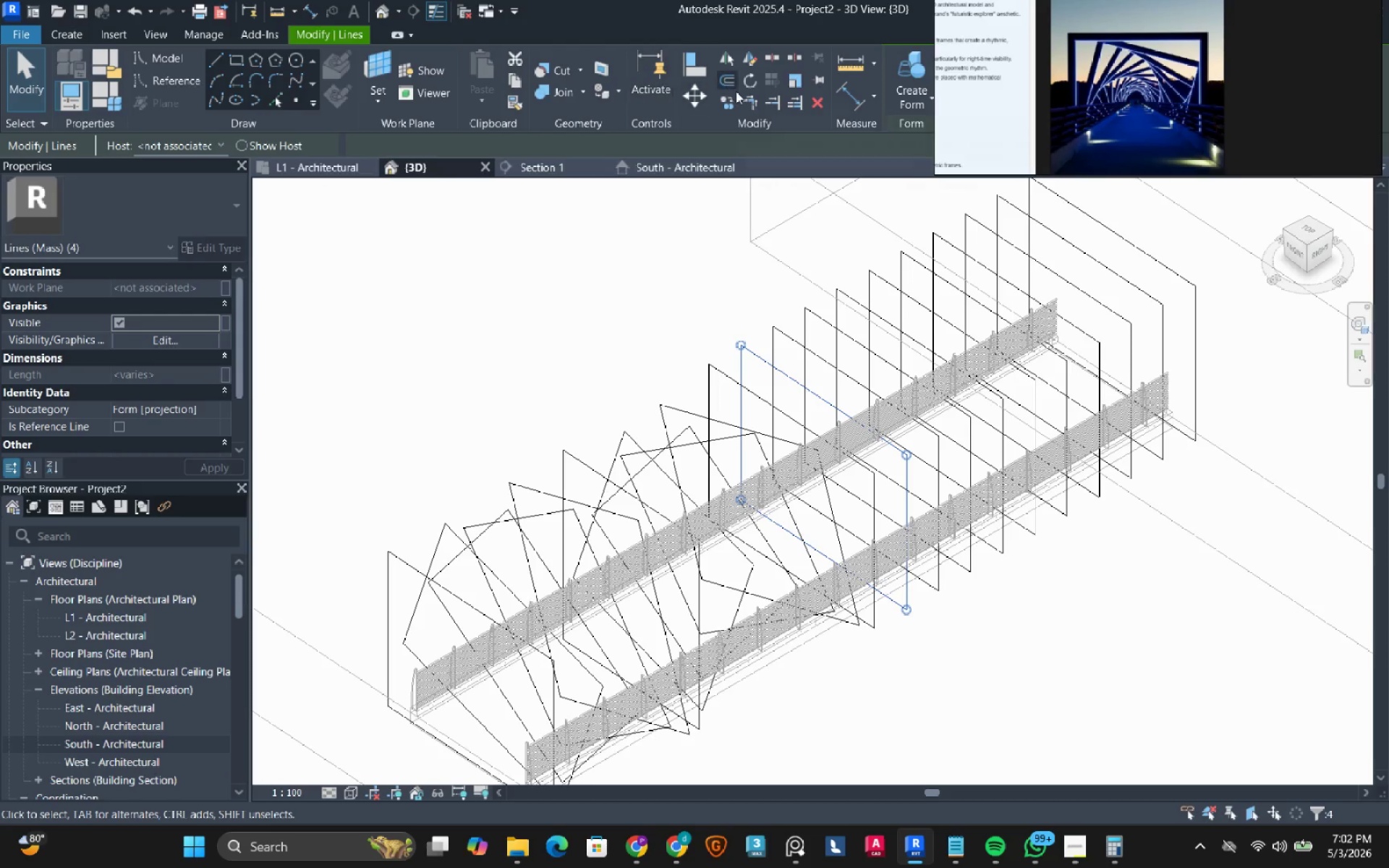 
left_click([752, 81])
 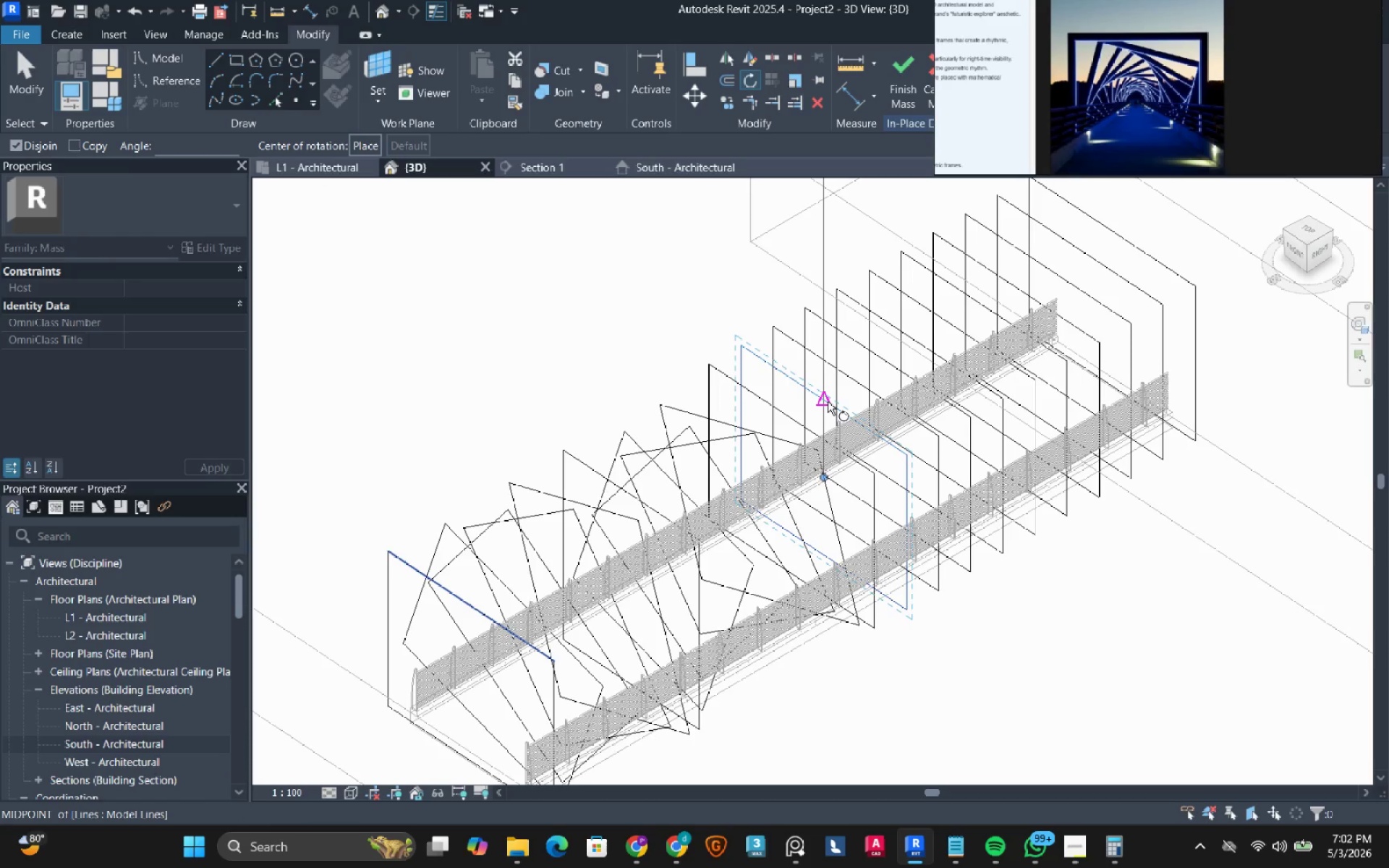 
left_click([827, 400])
 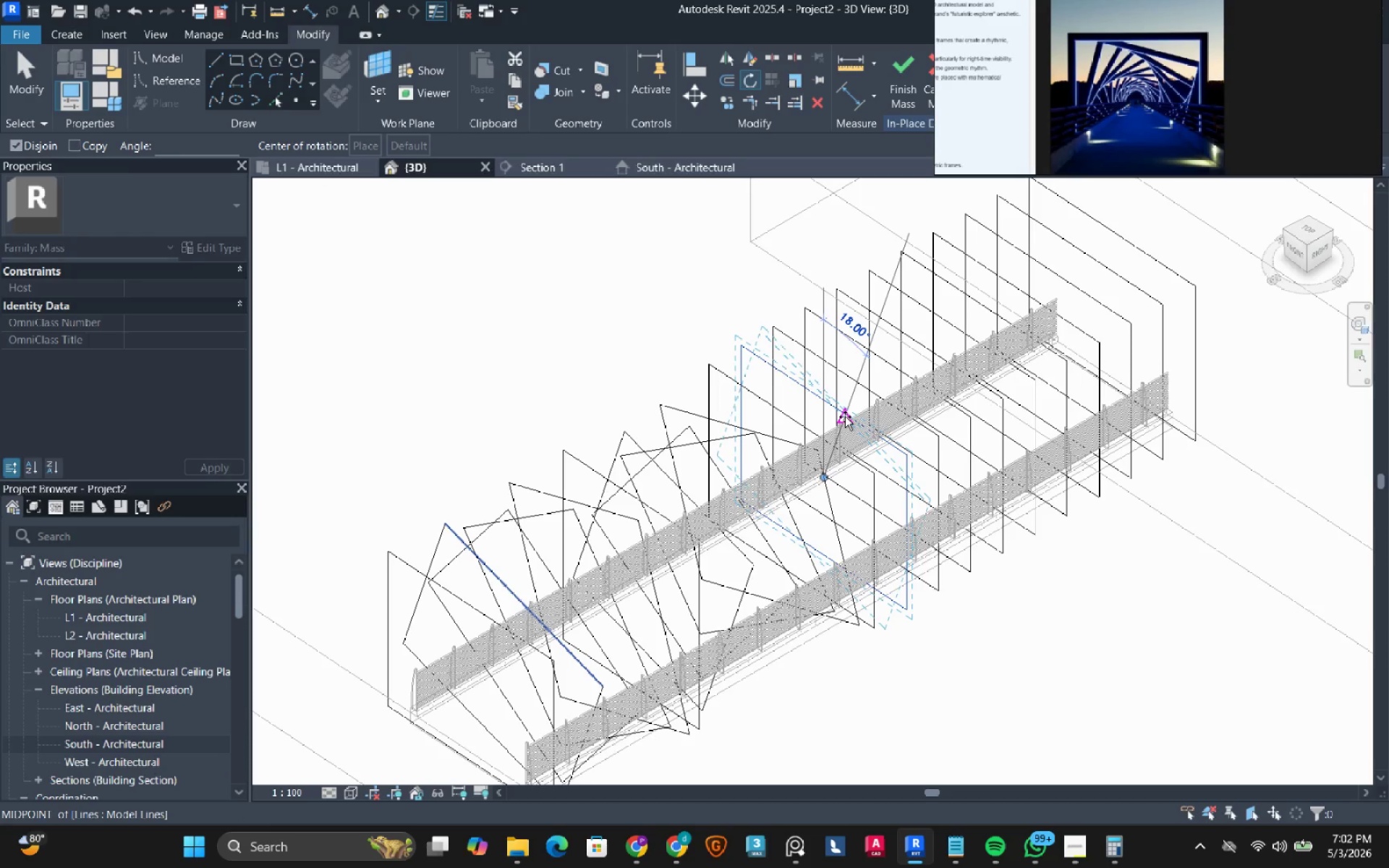 
left_click([845, 417])
 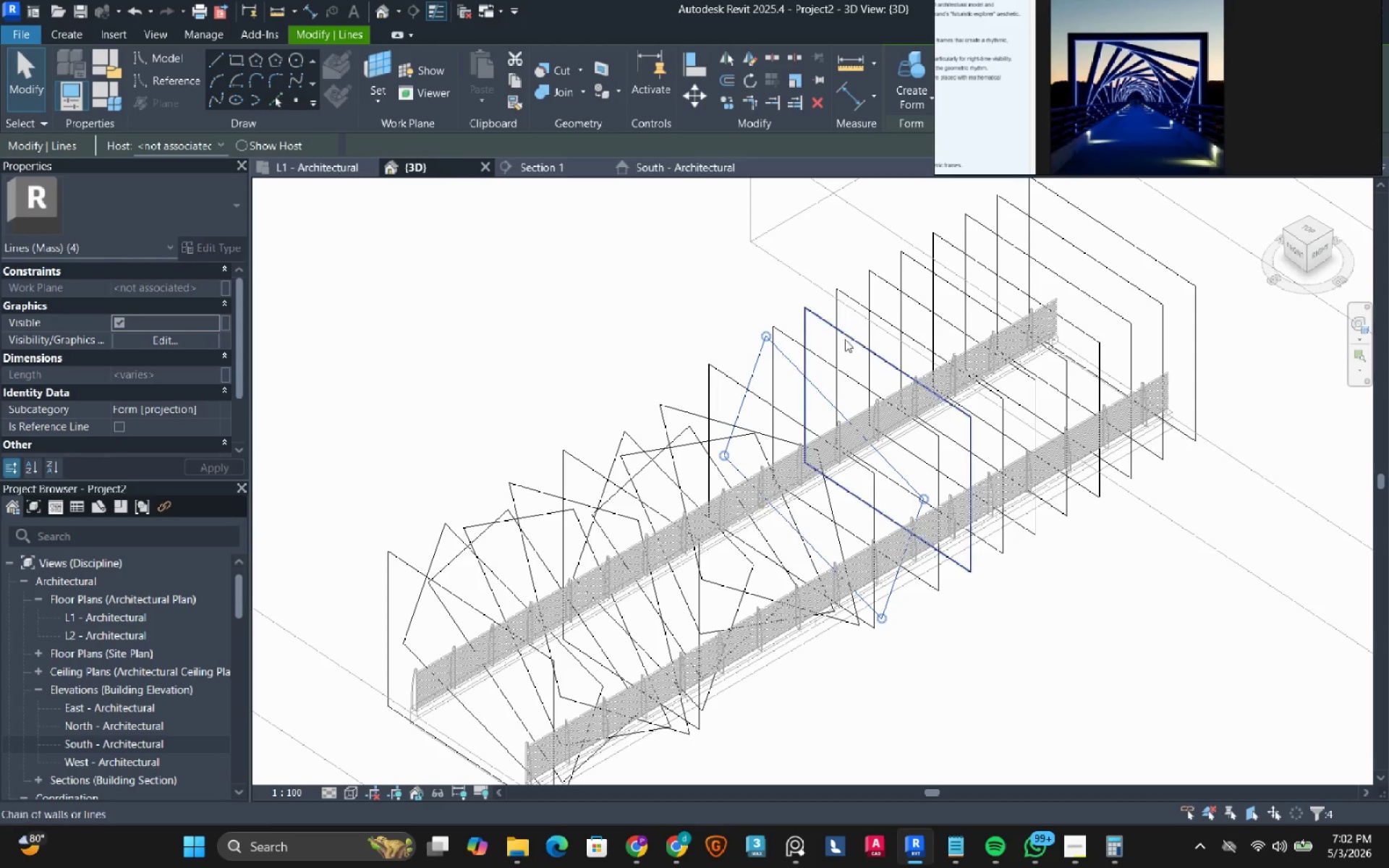 
left_click([843, 371])
 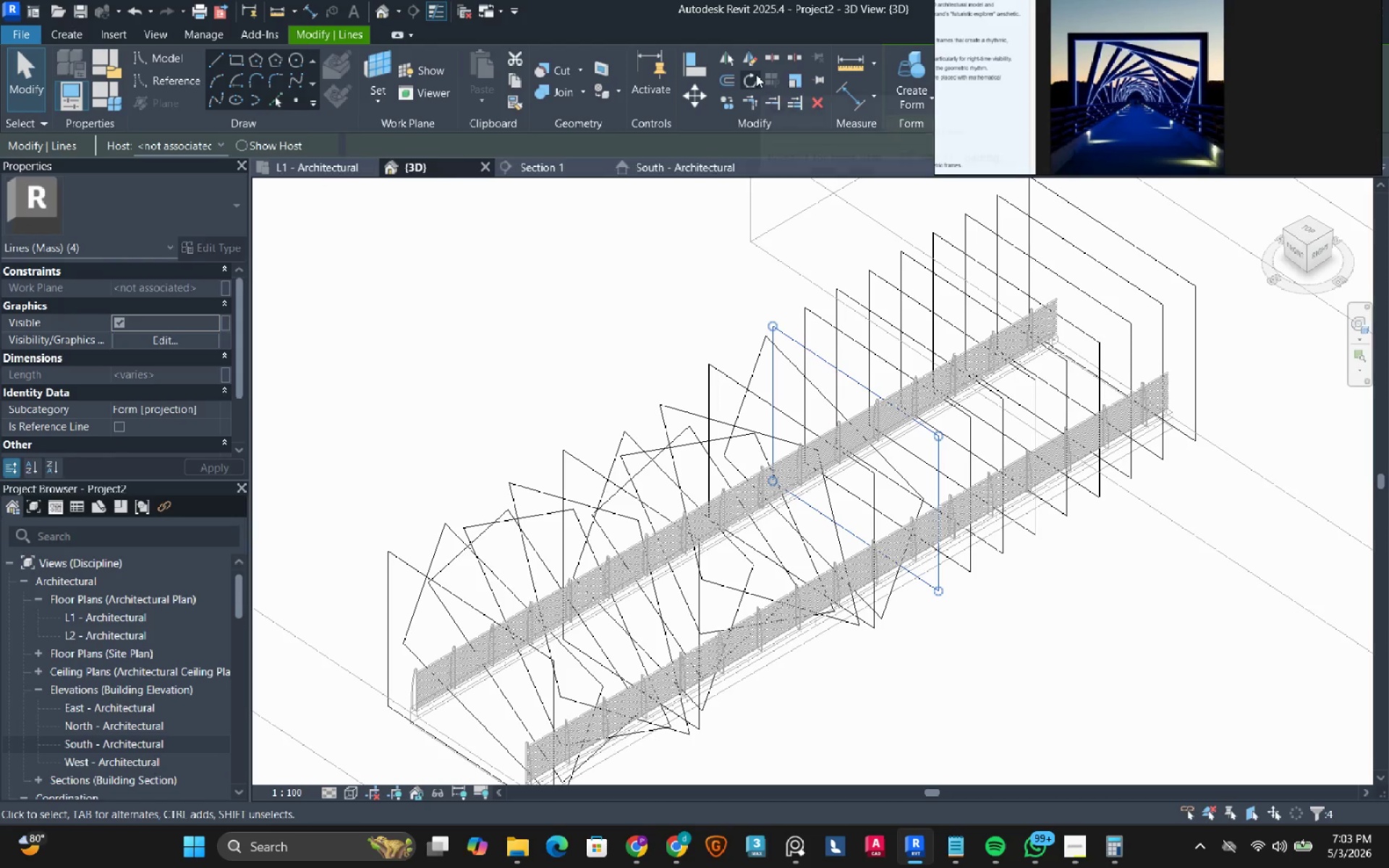 
left_click([753, 80])
 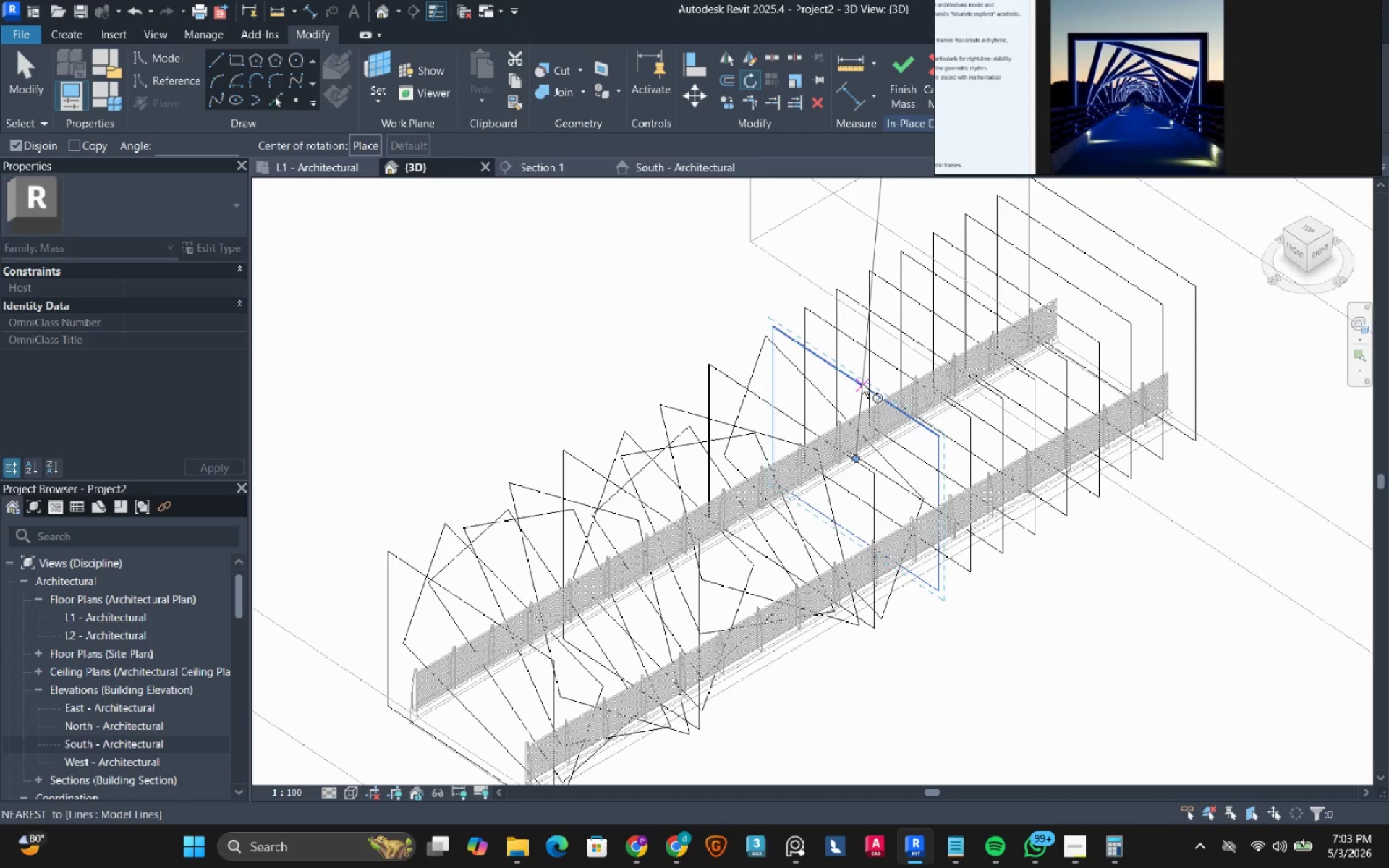 
left_click([860, 382])
 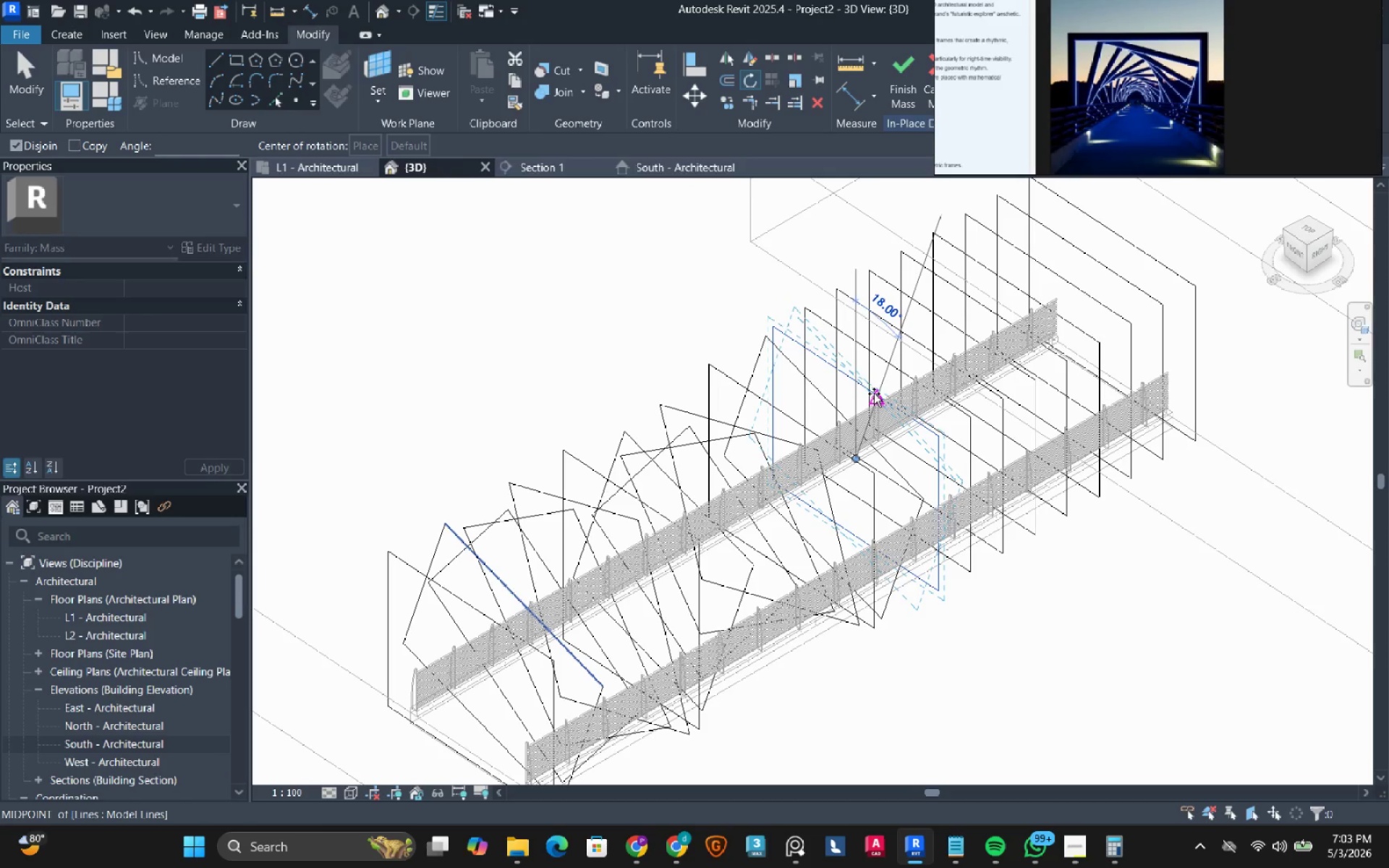 
key(Numpad3)
 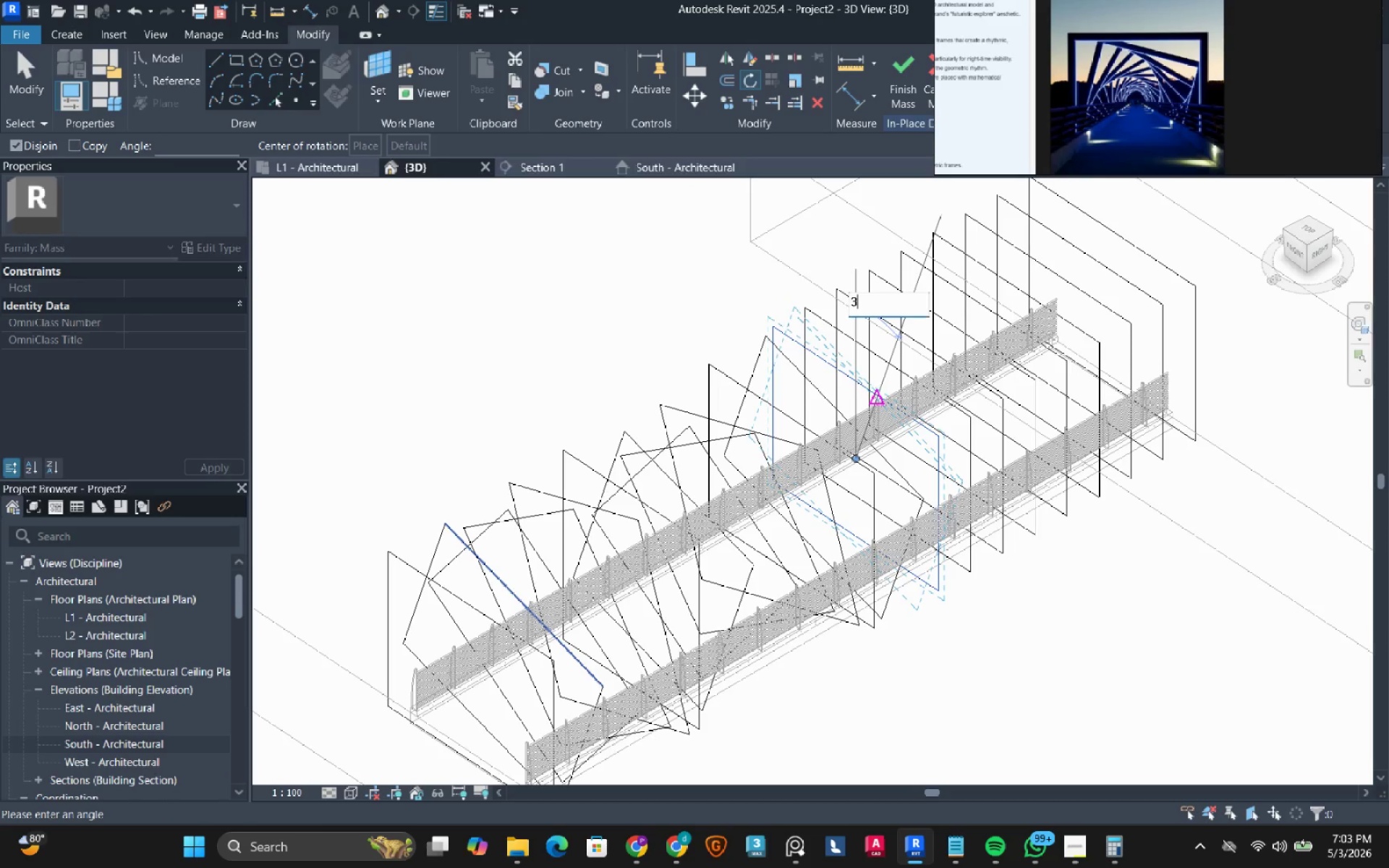 
key(Numpad6)
 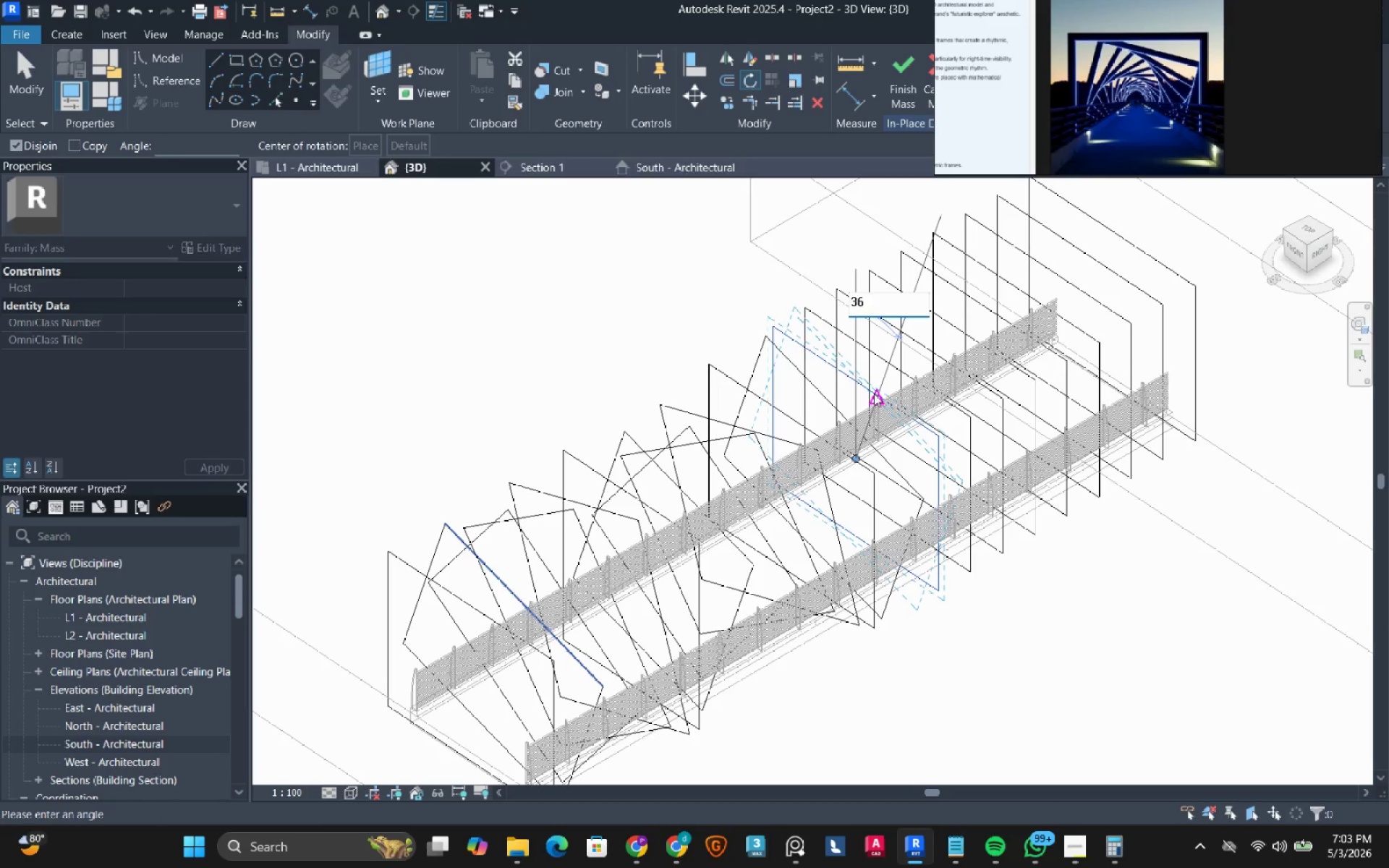 
key(NumpadEnter)
 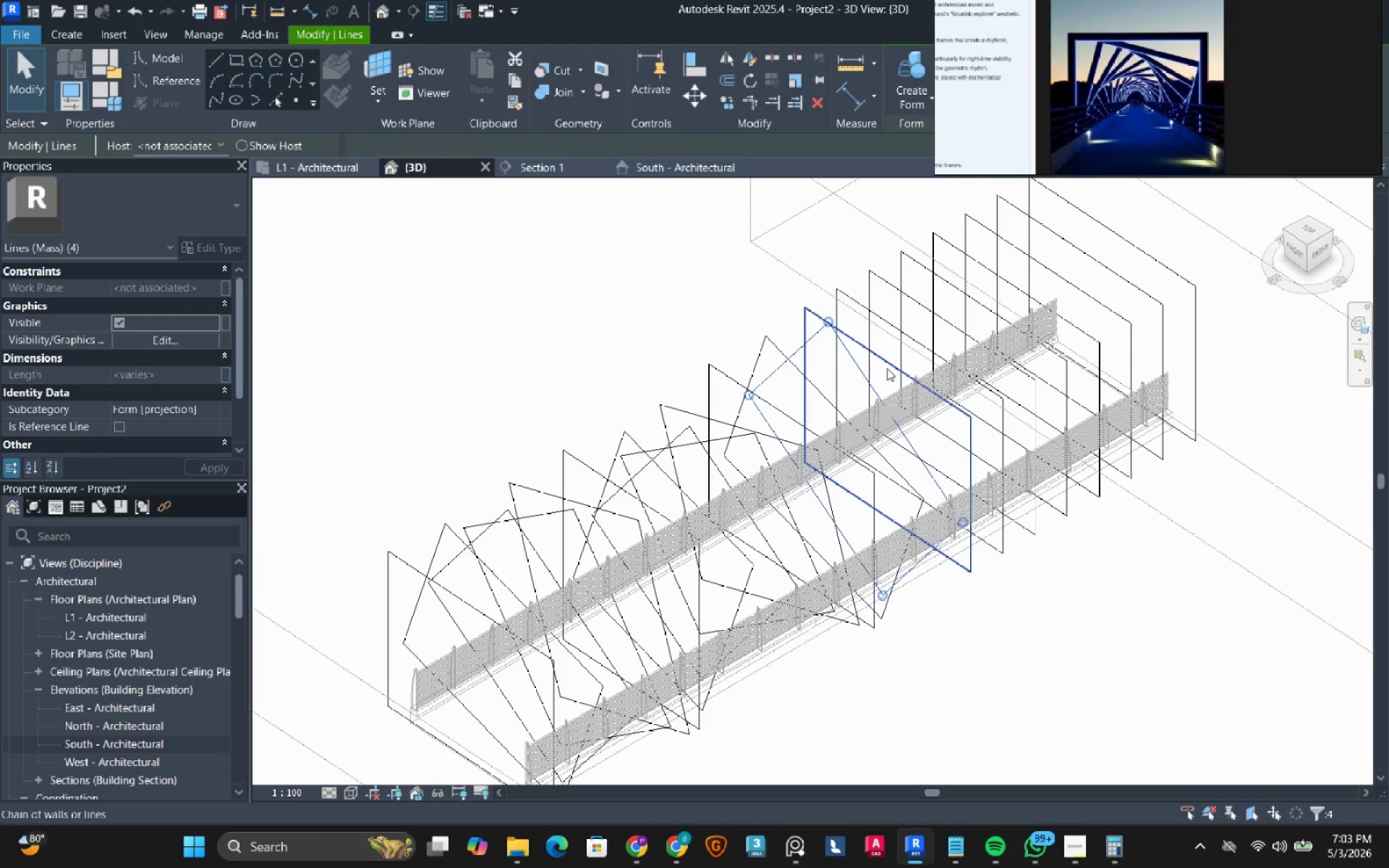 
left_click([887, 368])
 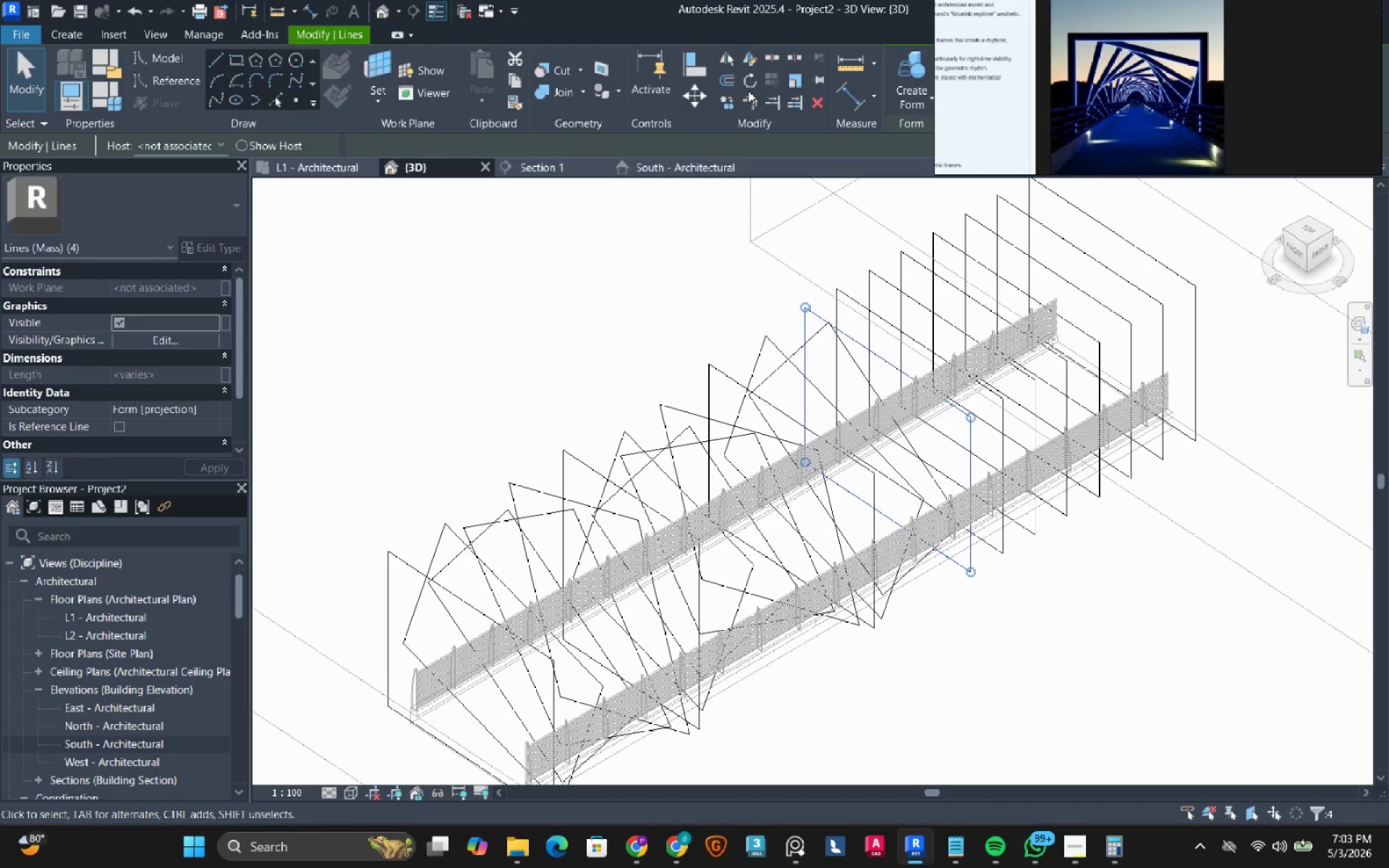 
left_click([749, 85])
 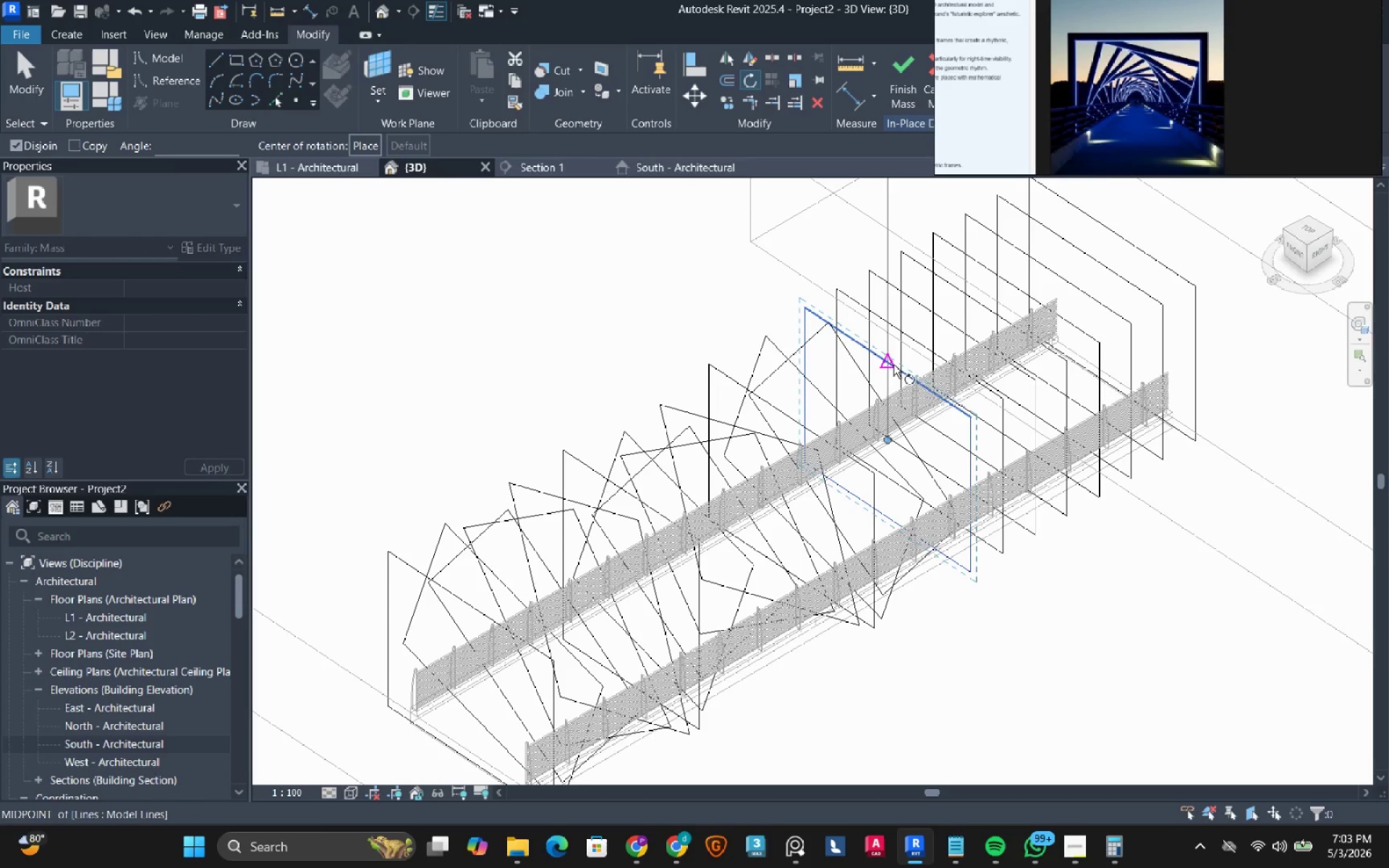 
left_click([892, 364])
 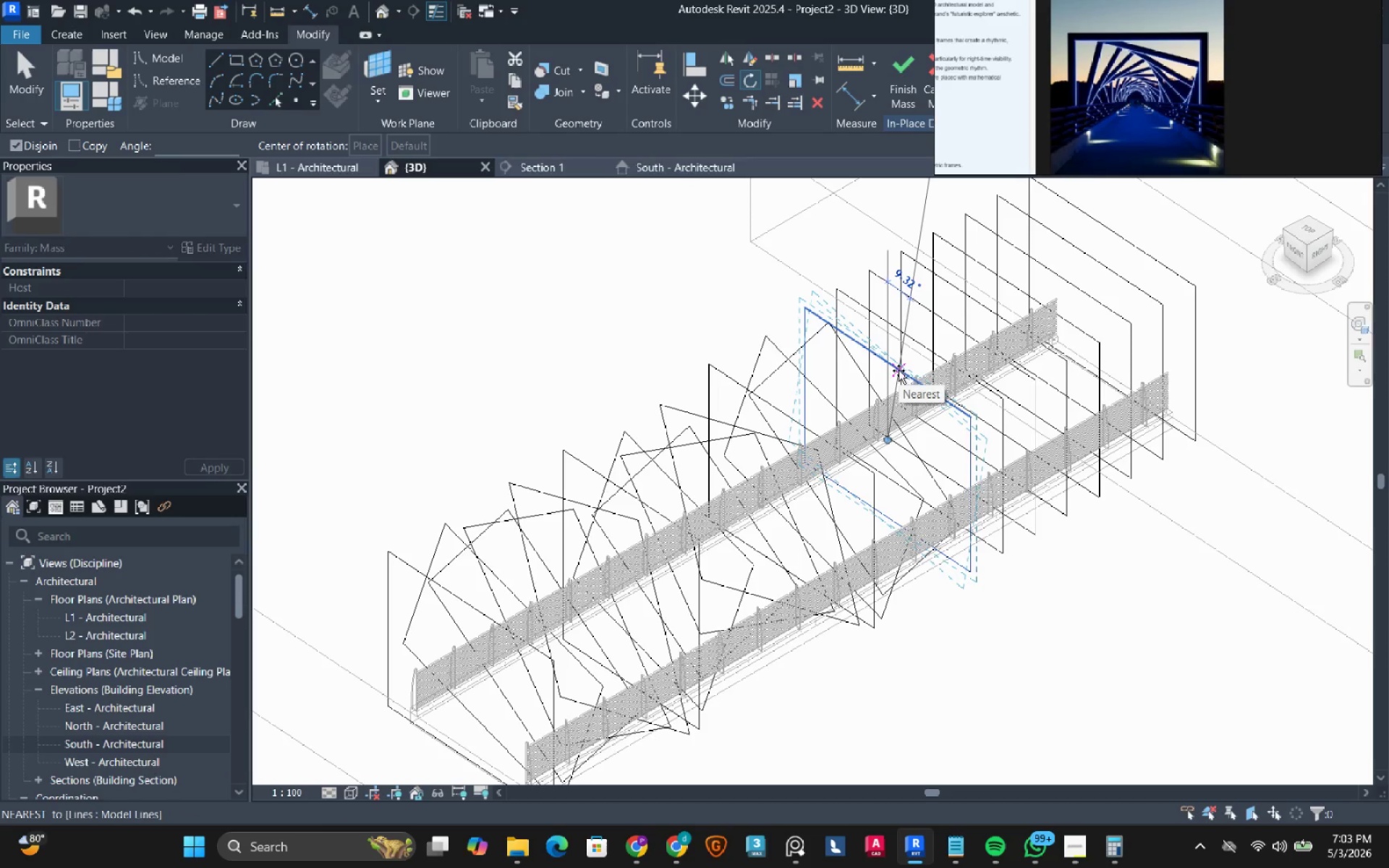 
key(Numpad5)
 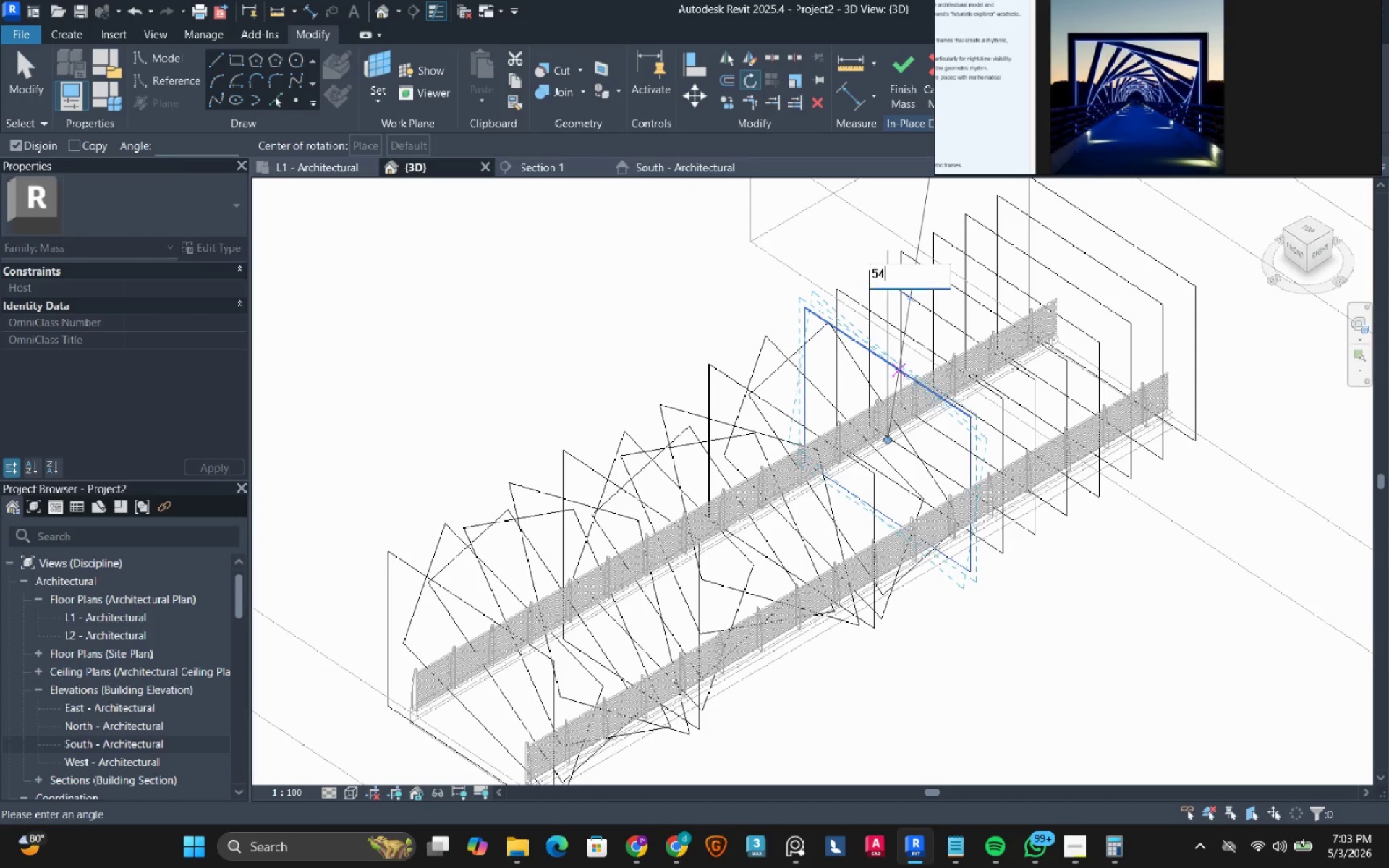 
key(Numpad4)
 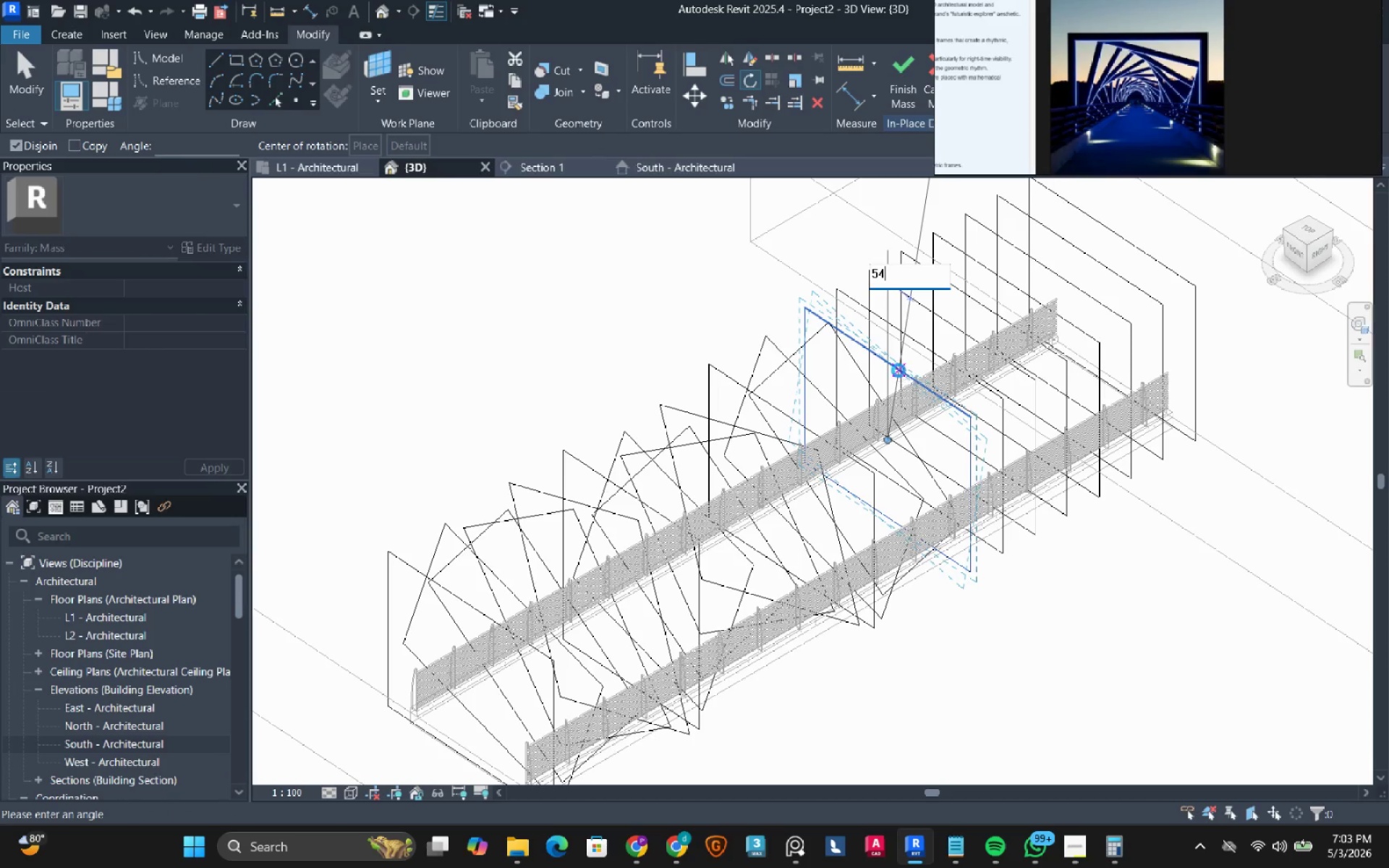 
key(NumpadEnter)
 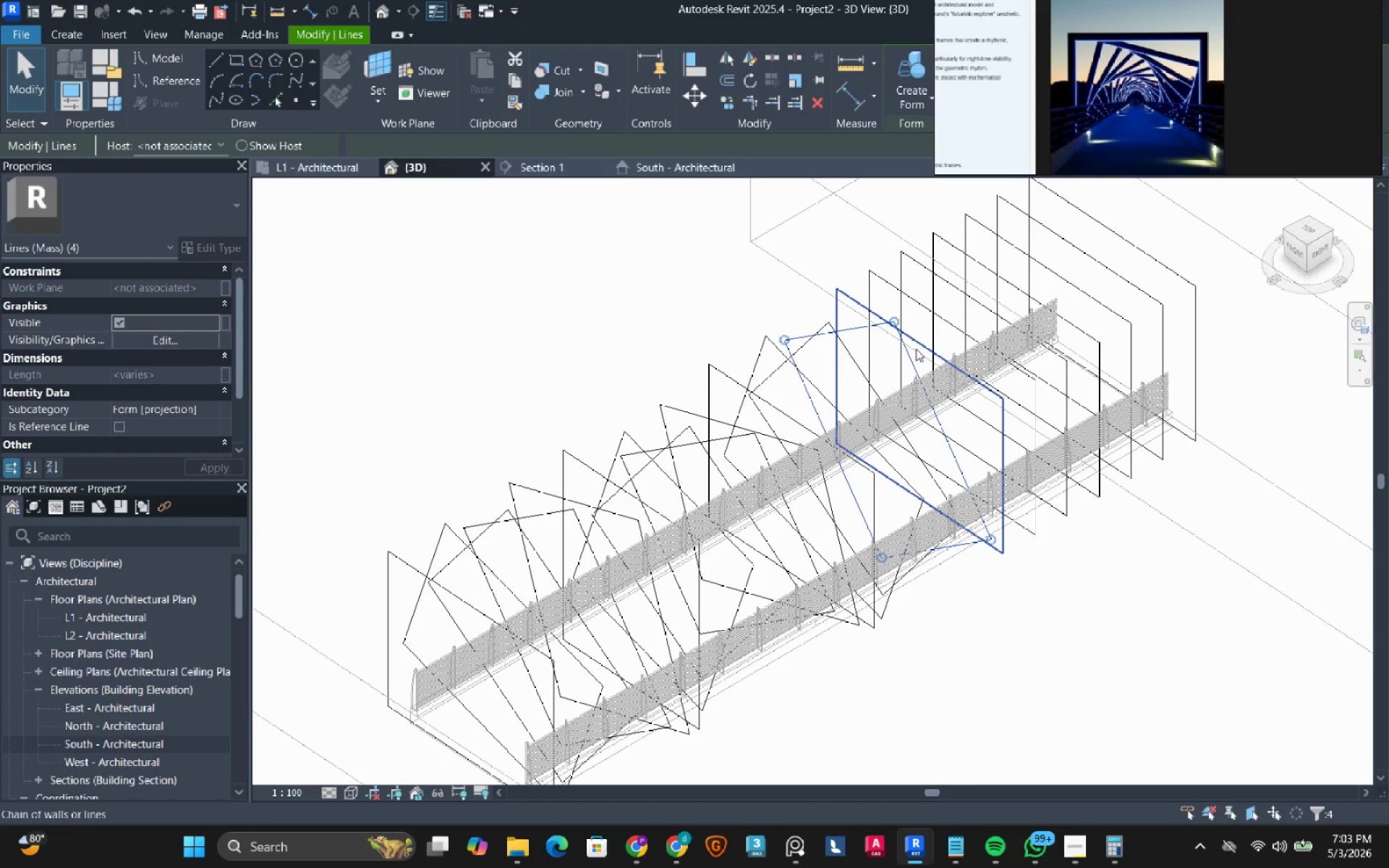 
left_click([916, 349])
 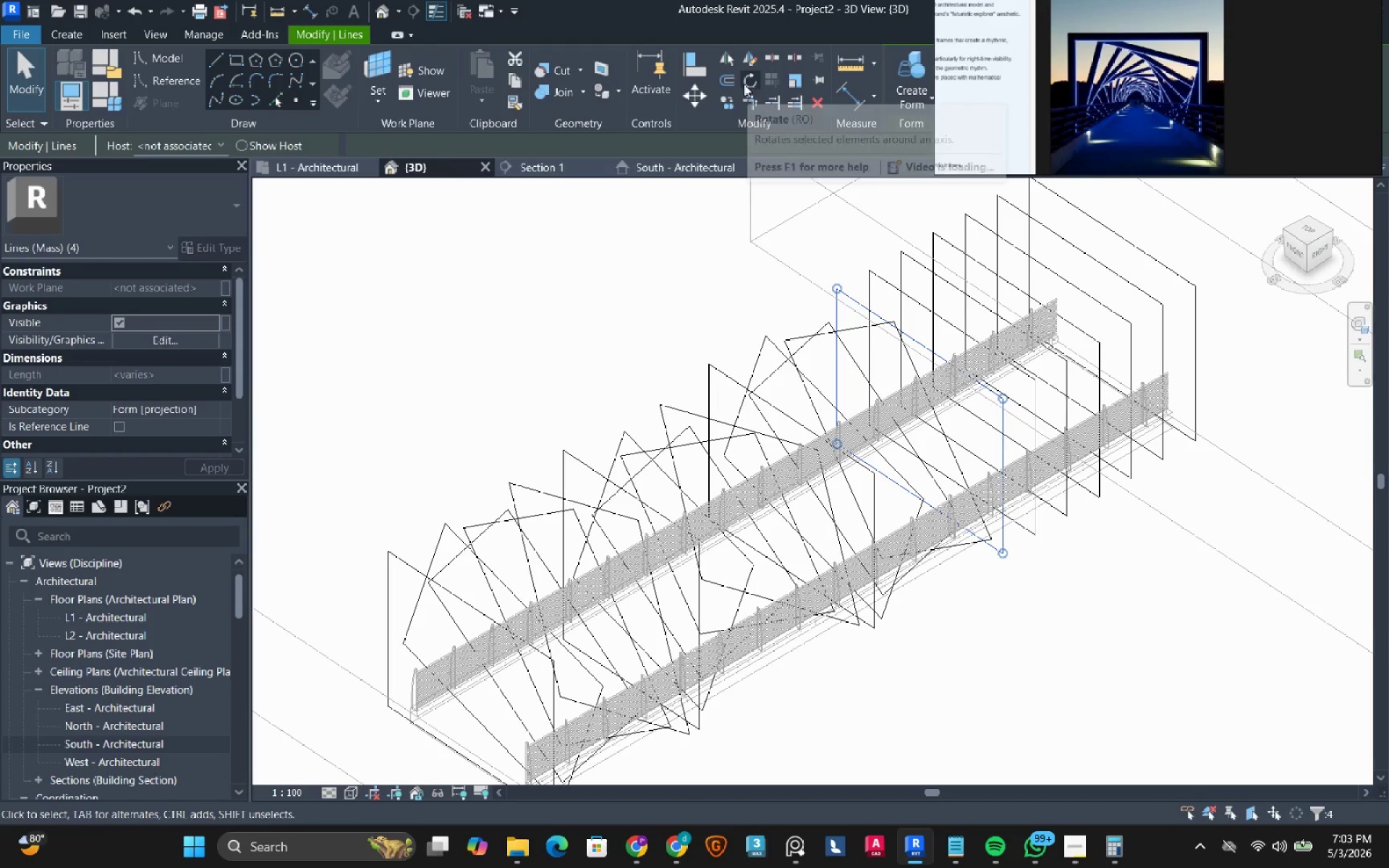 
left_click([747, 84])
 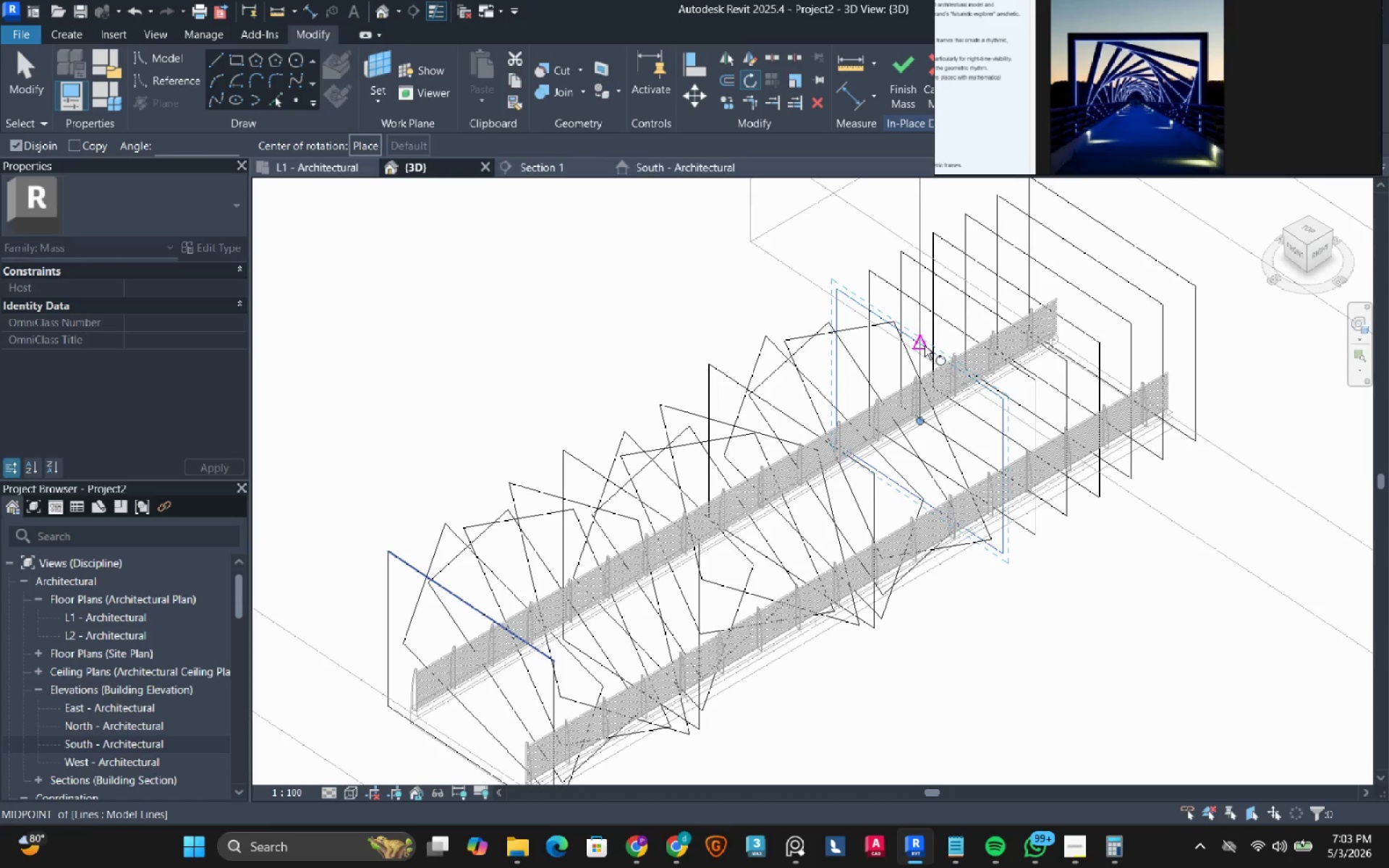 
left_click([925, 346])
 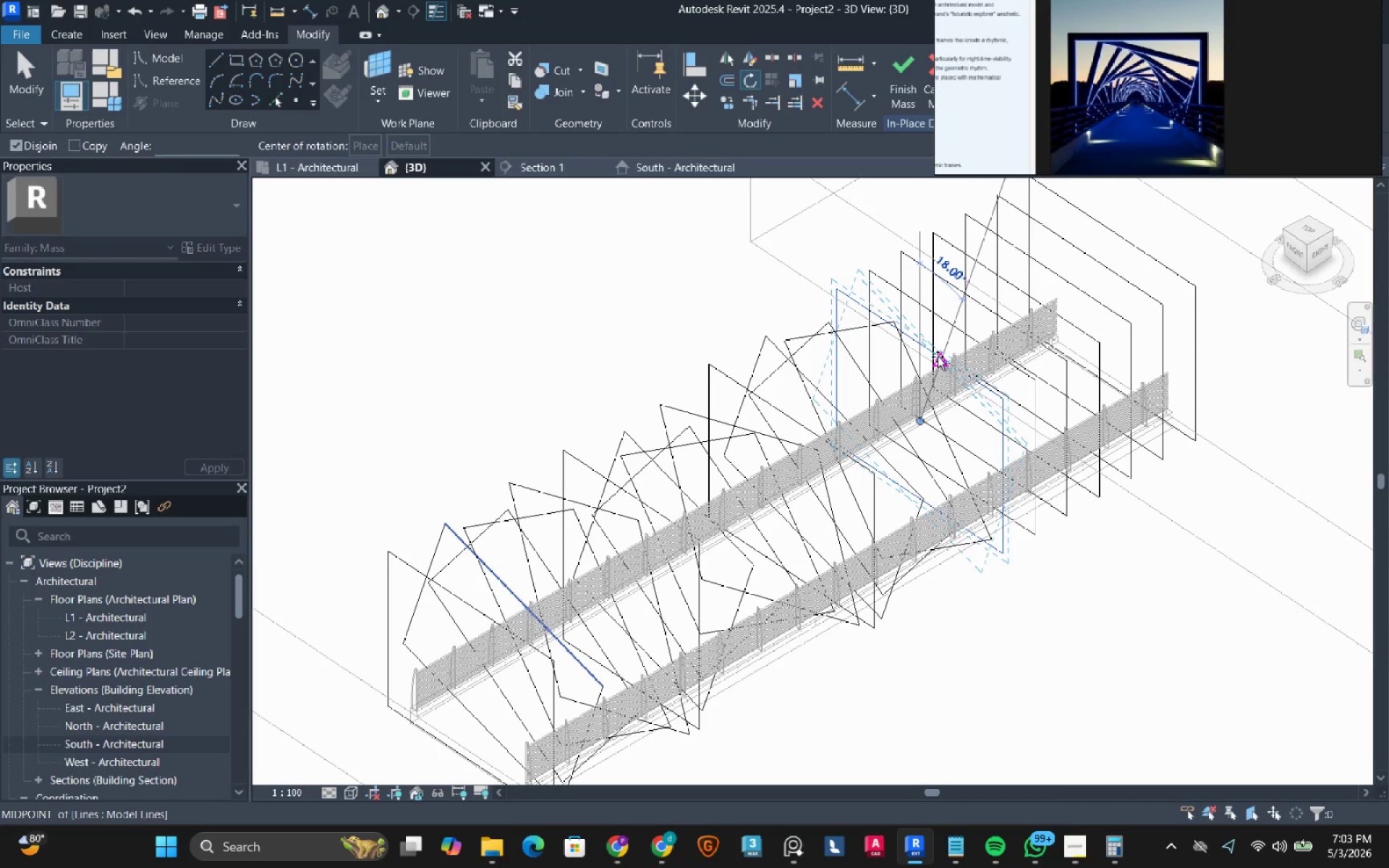 
key(Numpad7)
 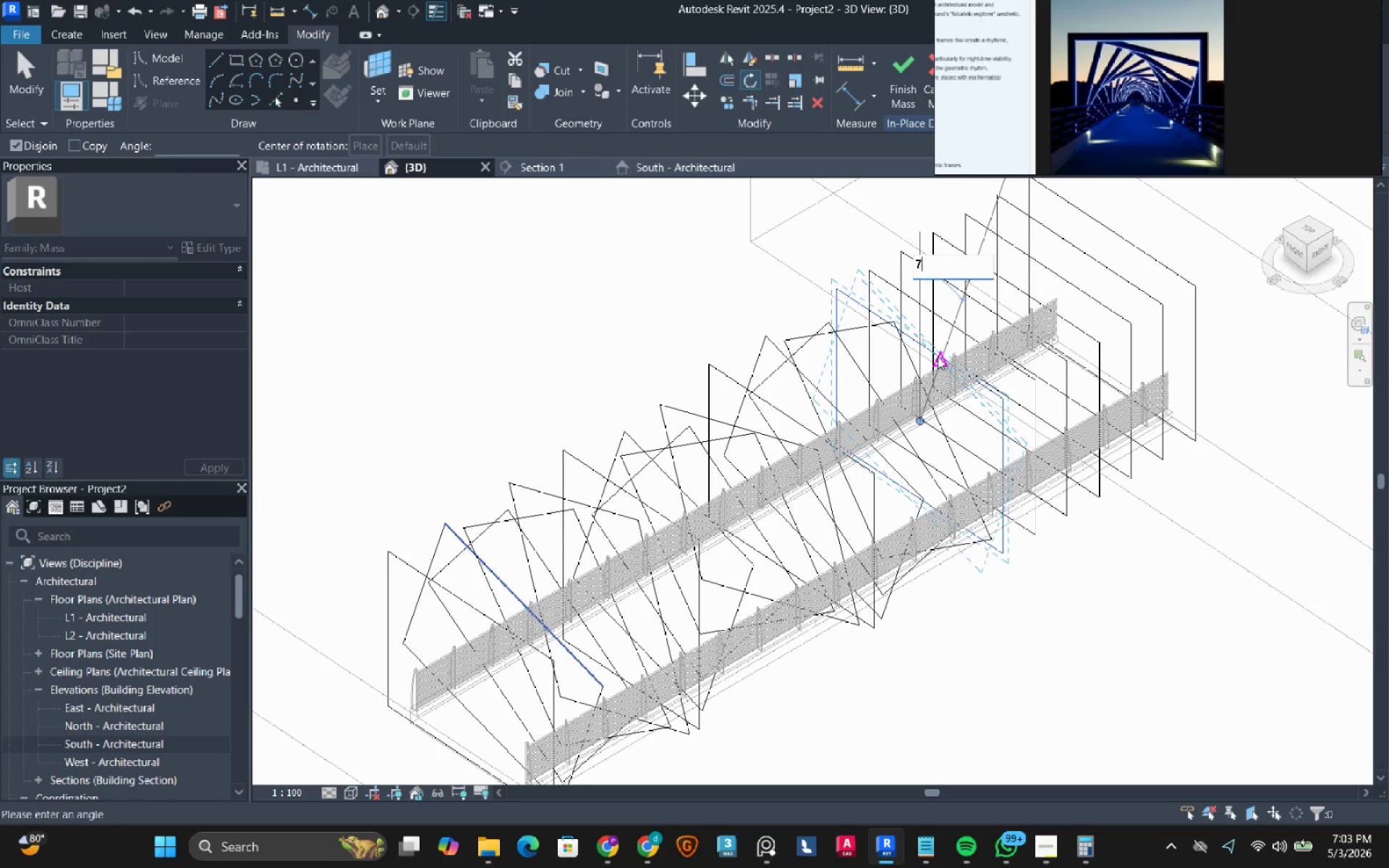 
key(Numpad2)
 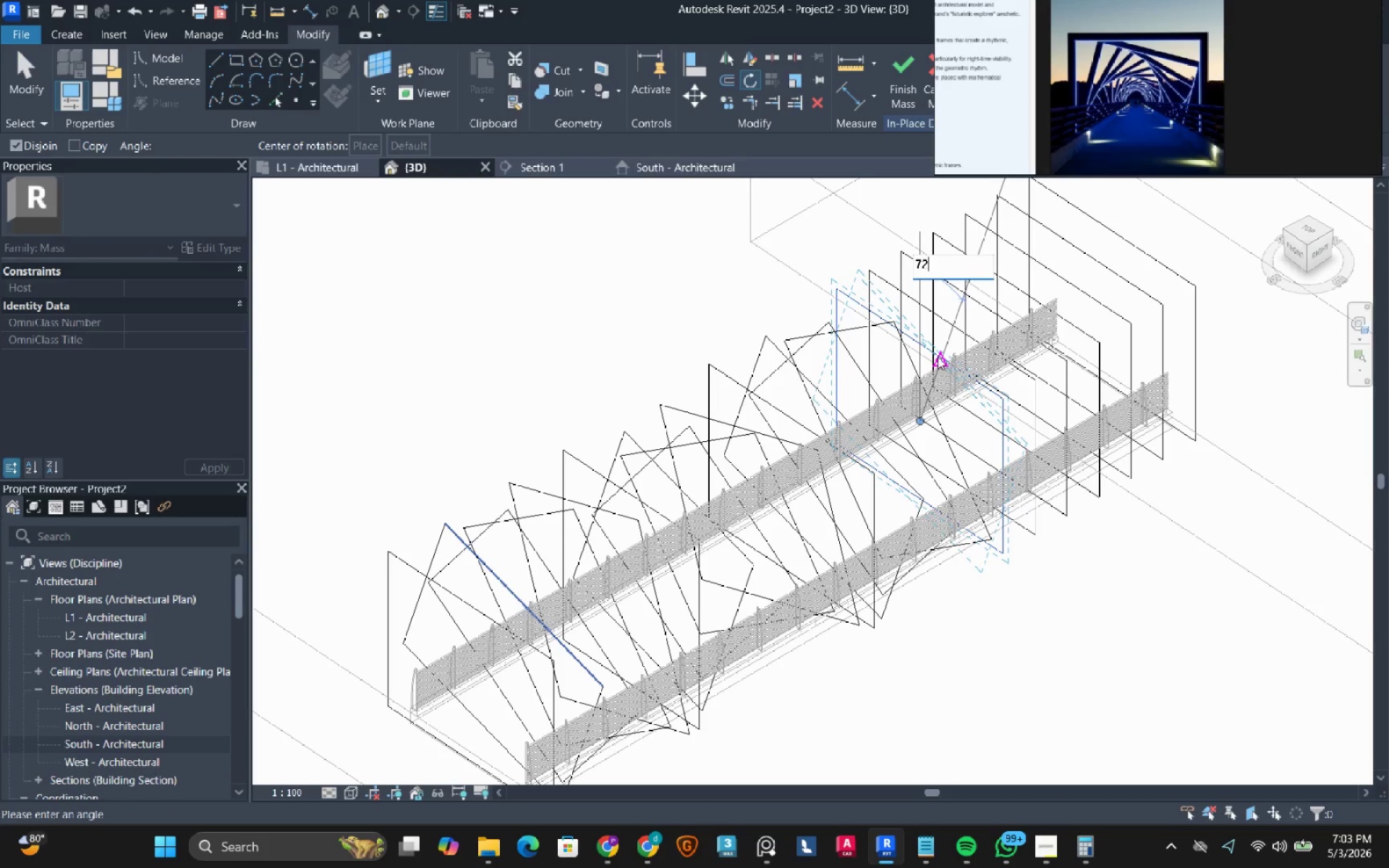 
key(NumpadEnter)
 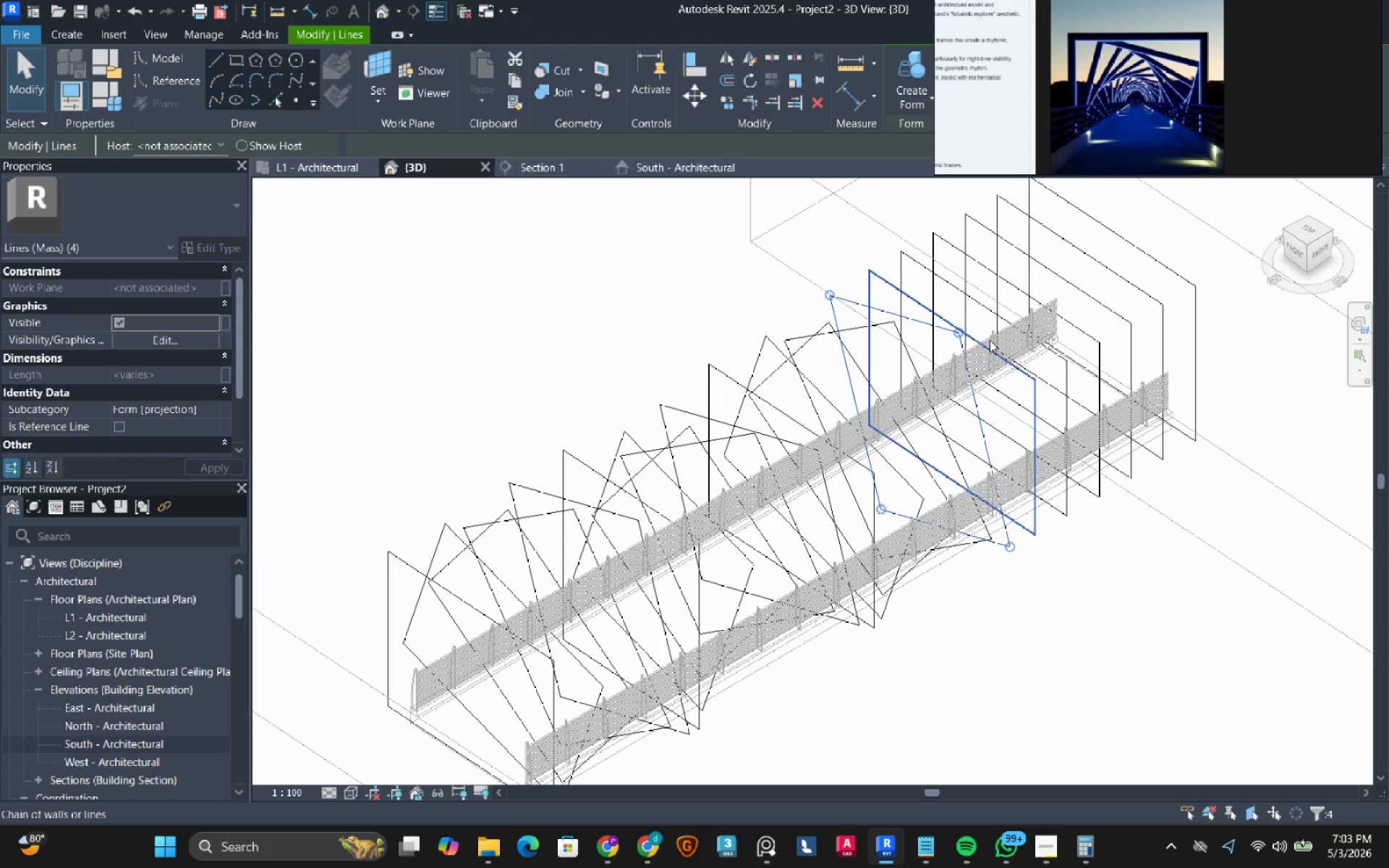 
left_click([990, 340])
 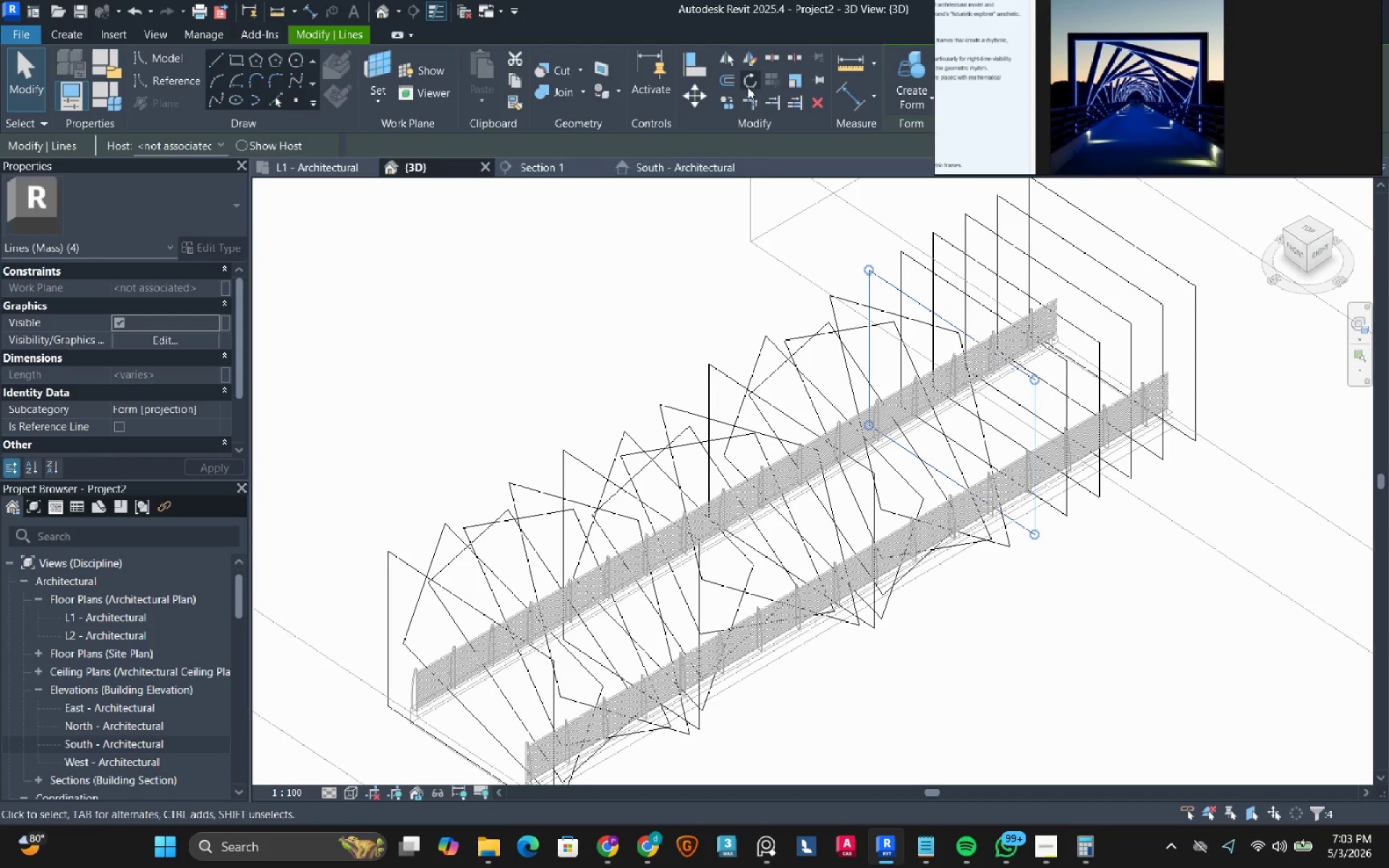 
left_click([748, 87])
 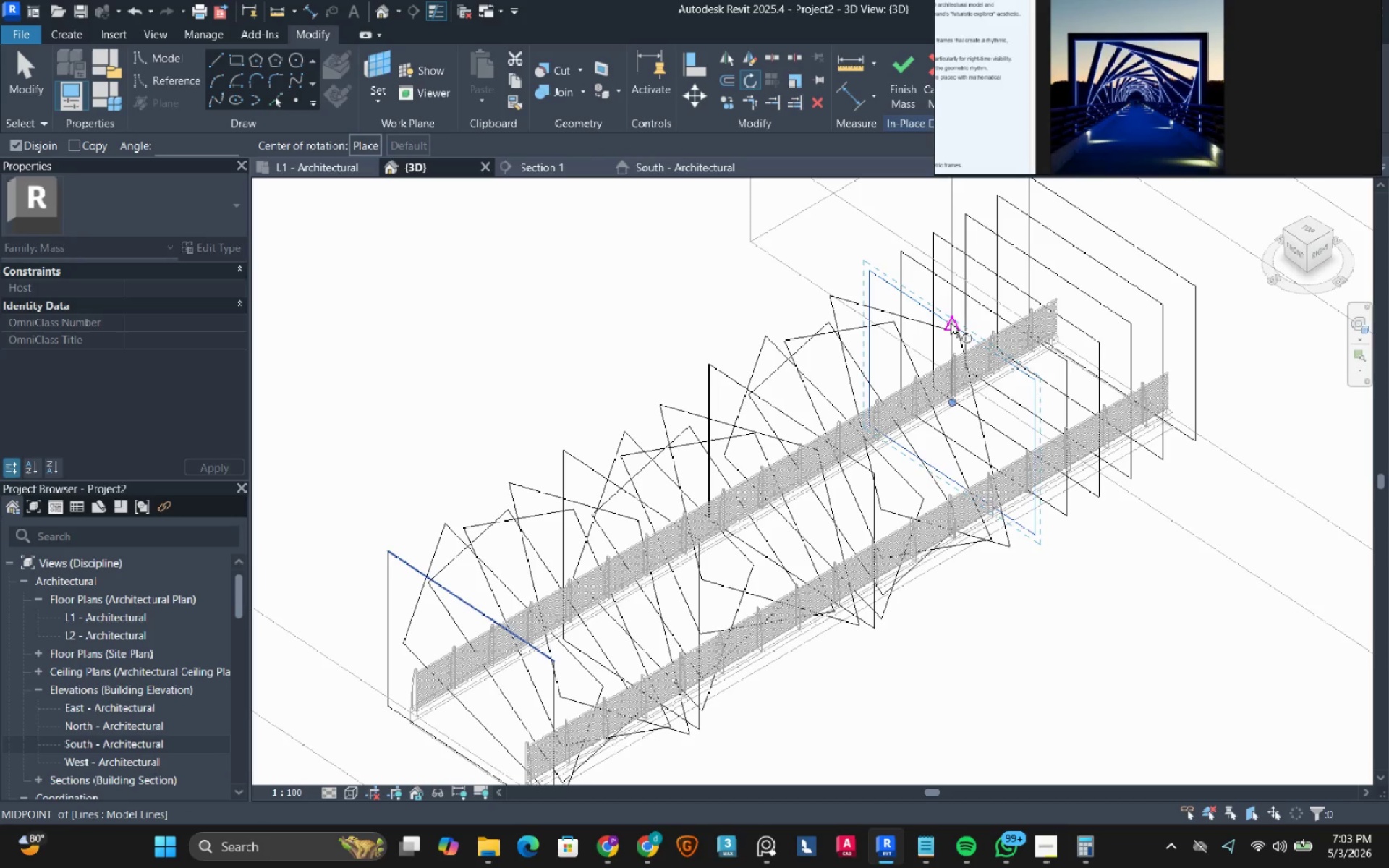 
left_click([950, 323])
 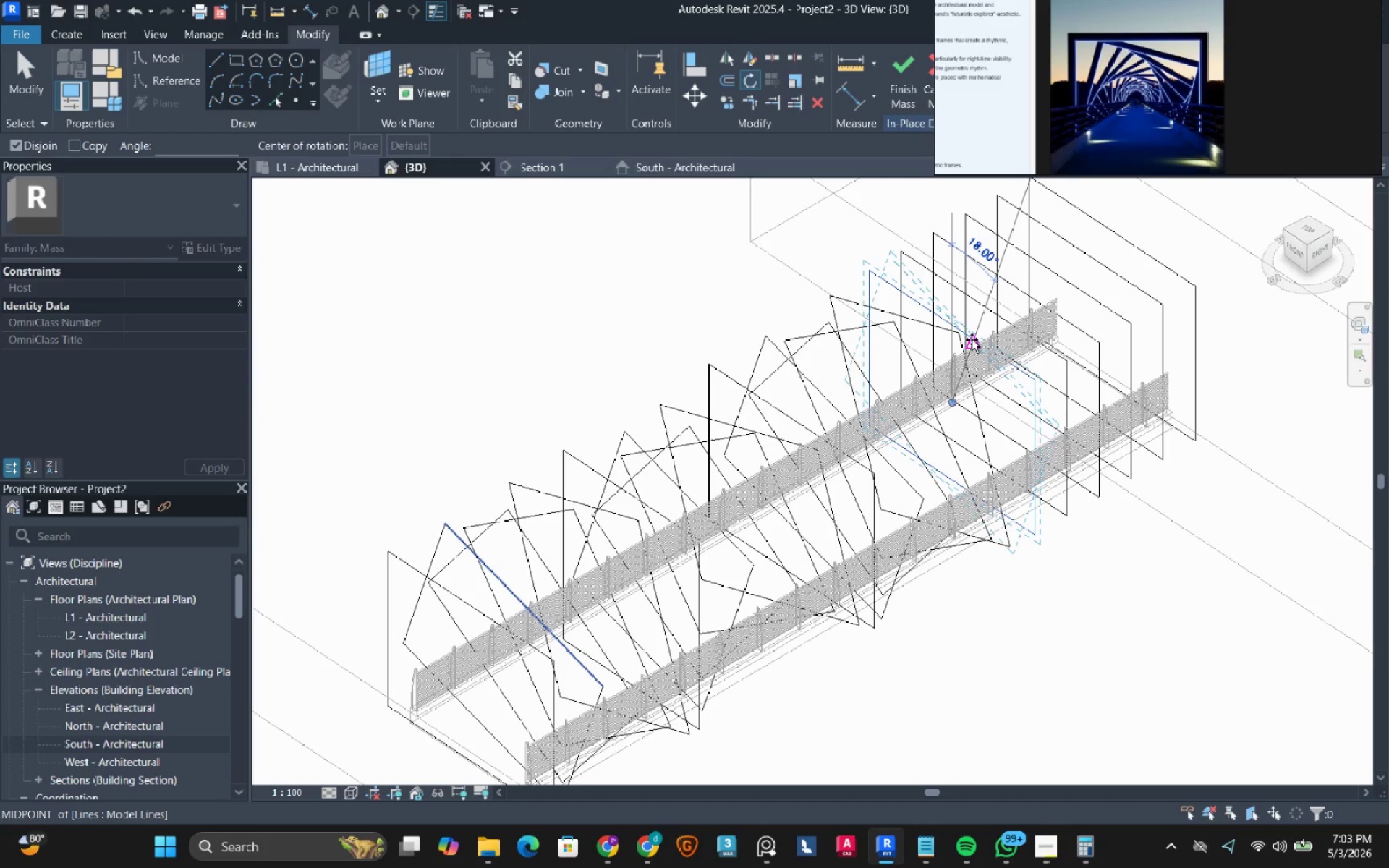 
key(Numpad9)
 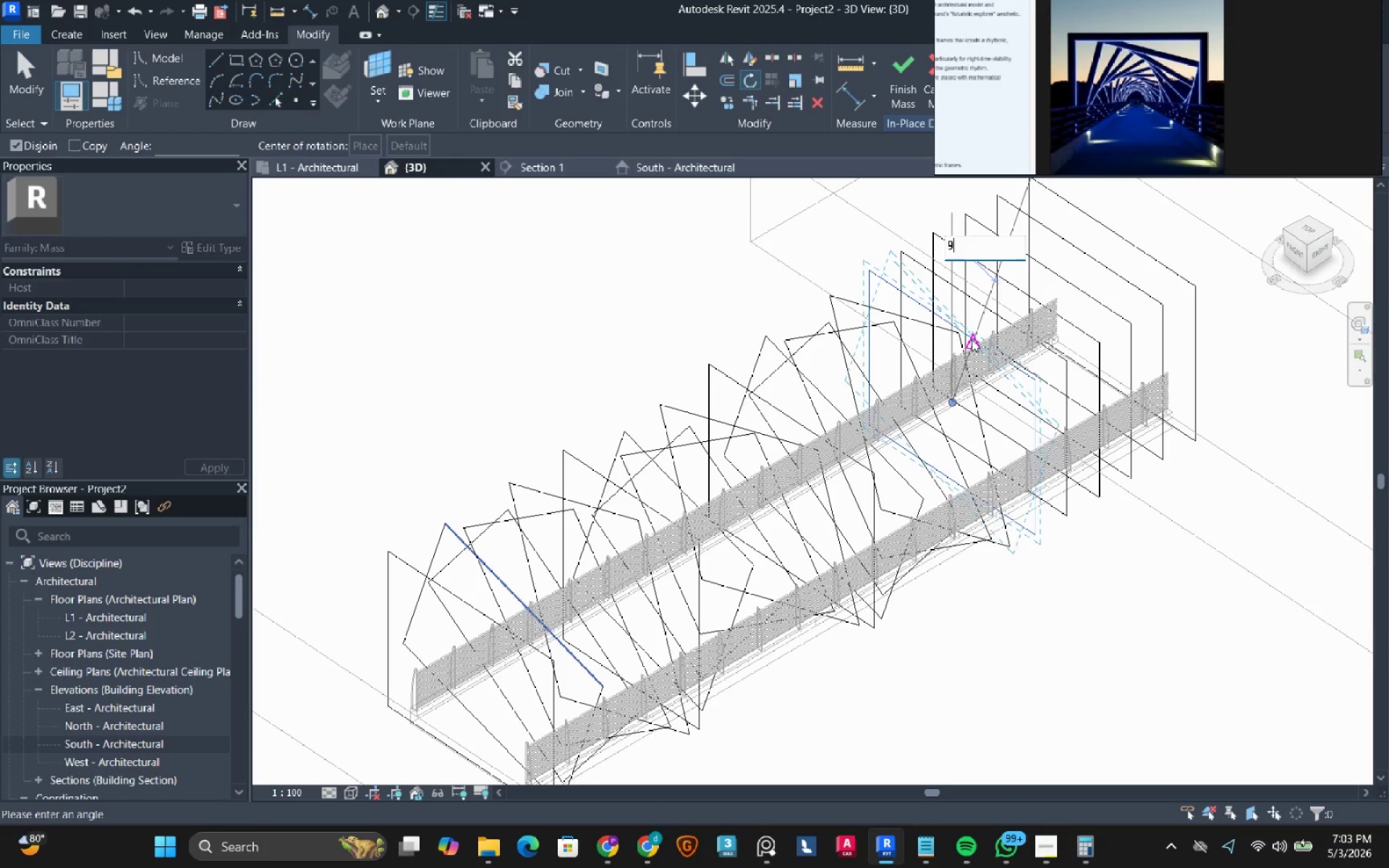 
key(Numpad0)
 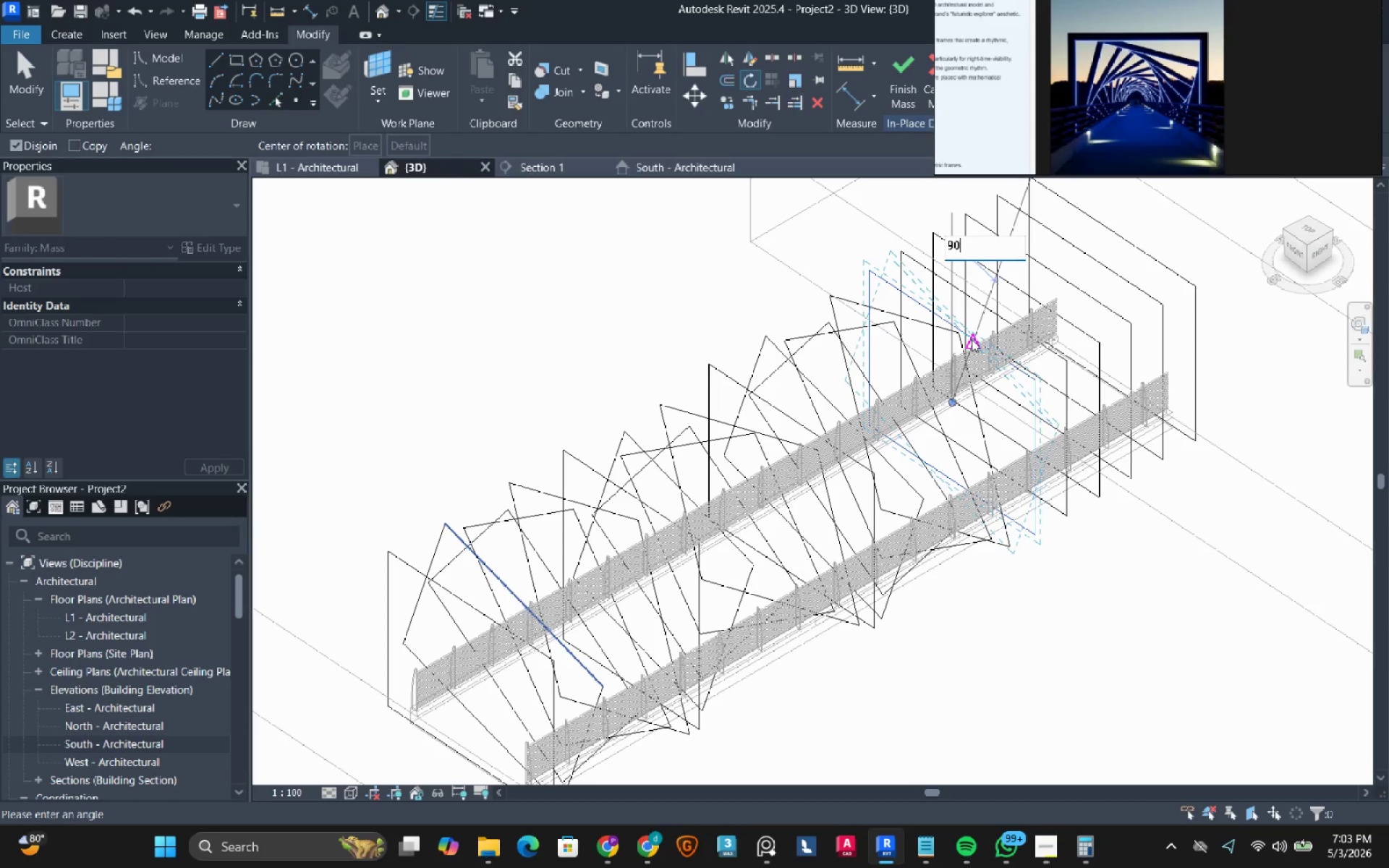 
key(NumpadEnter)
 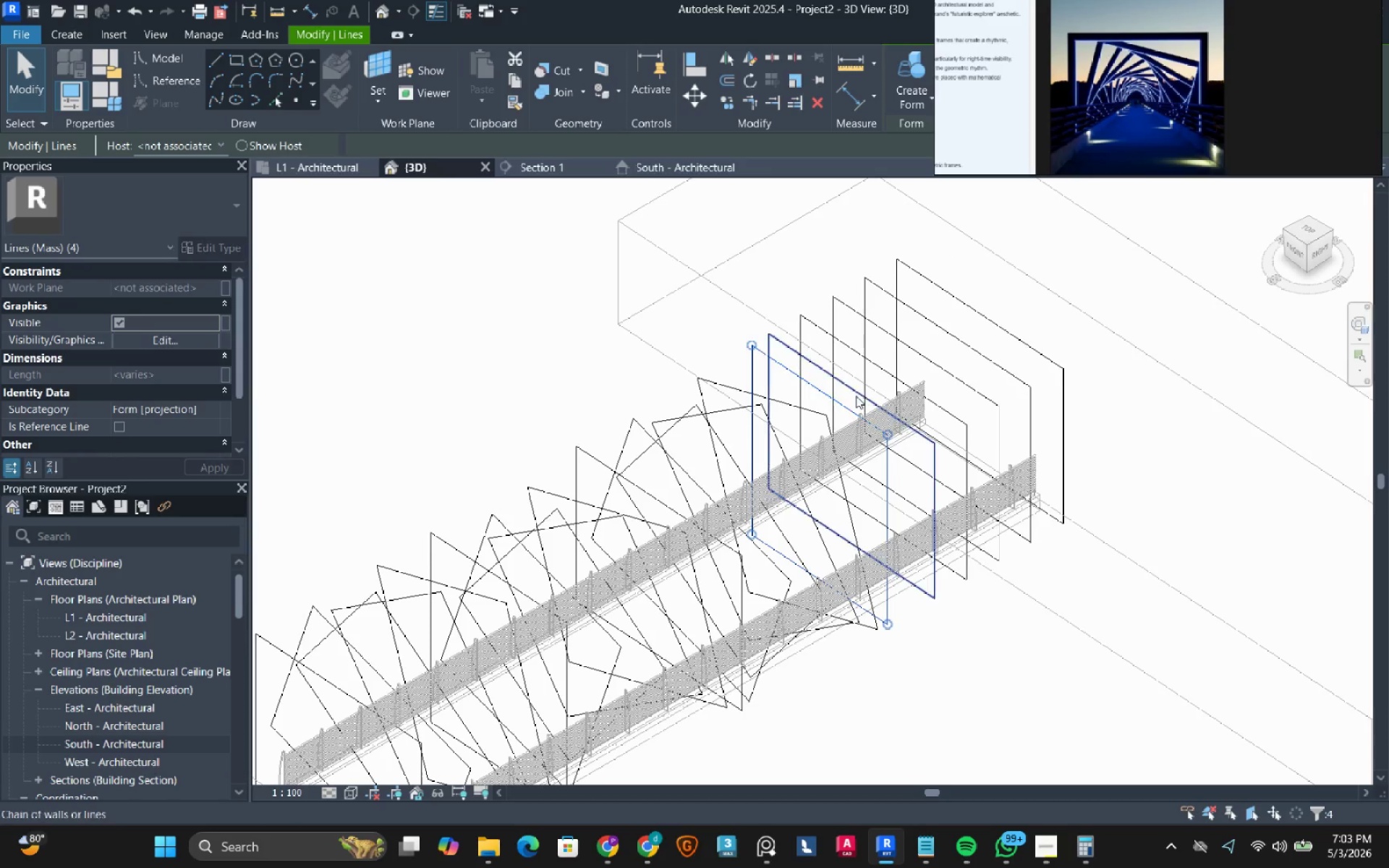 
left_click([856, 394])
 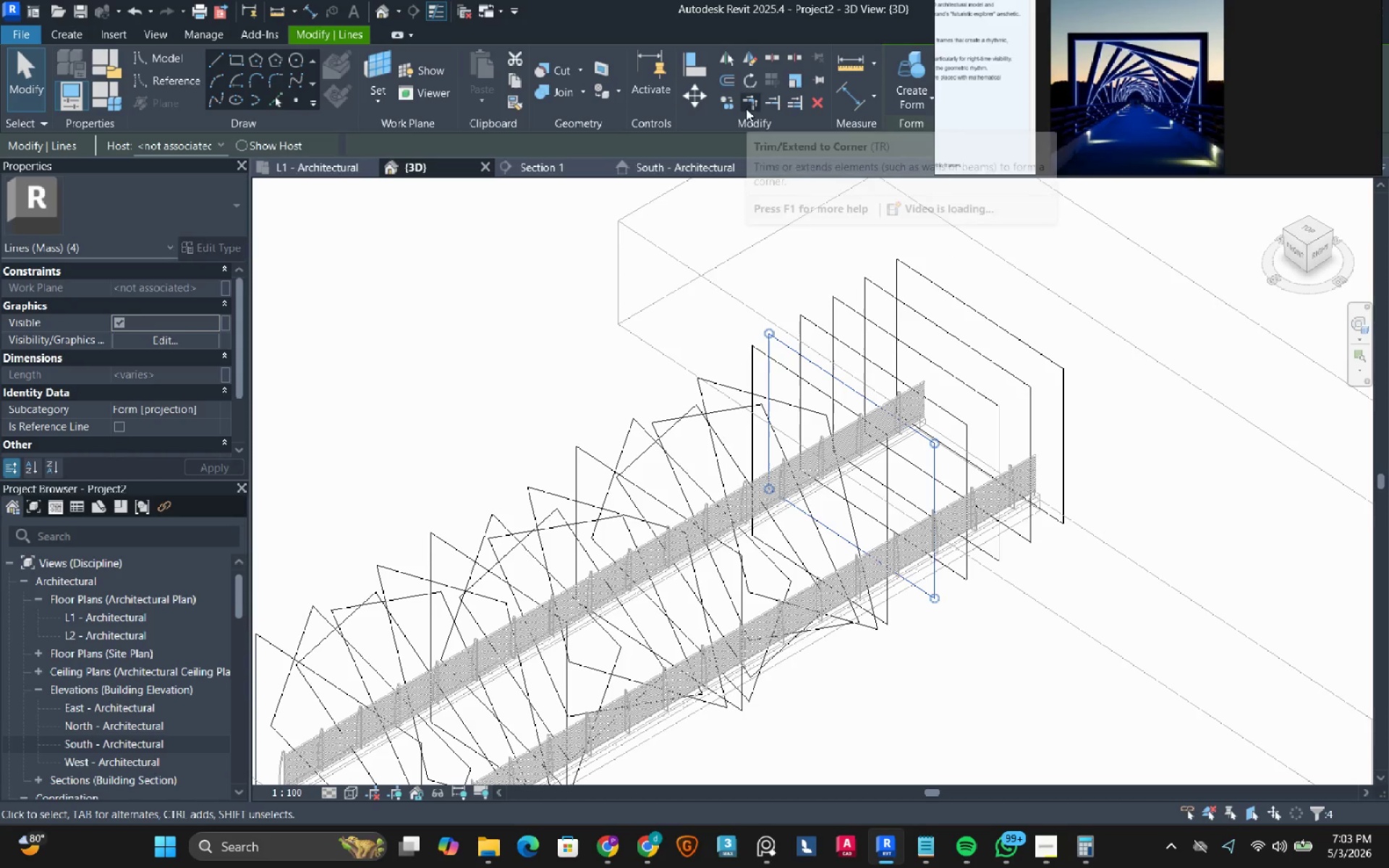 
left_click([747, 81])
 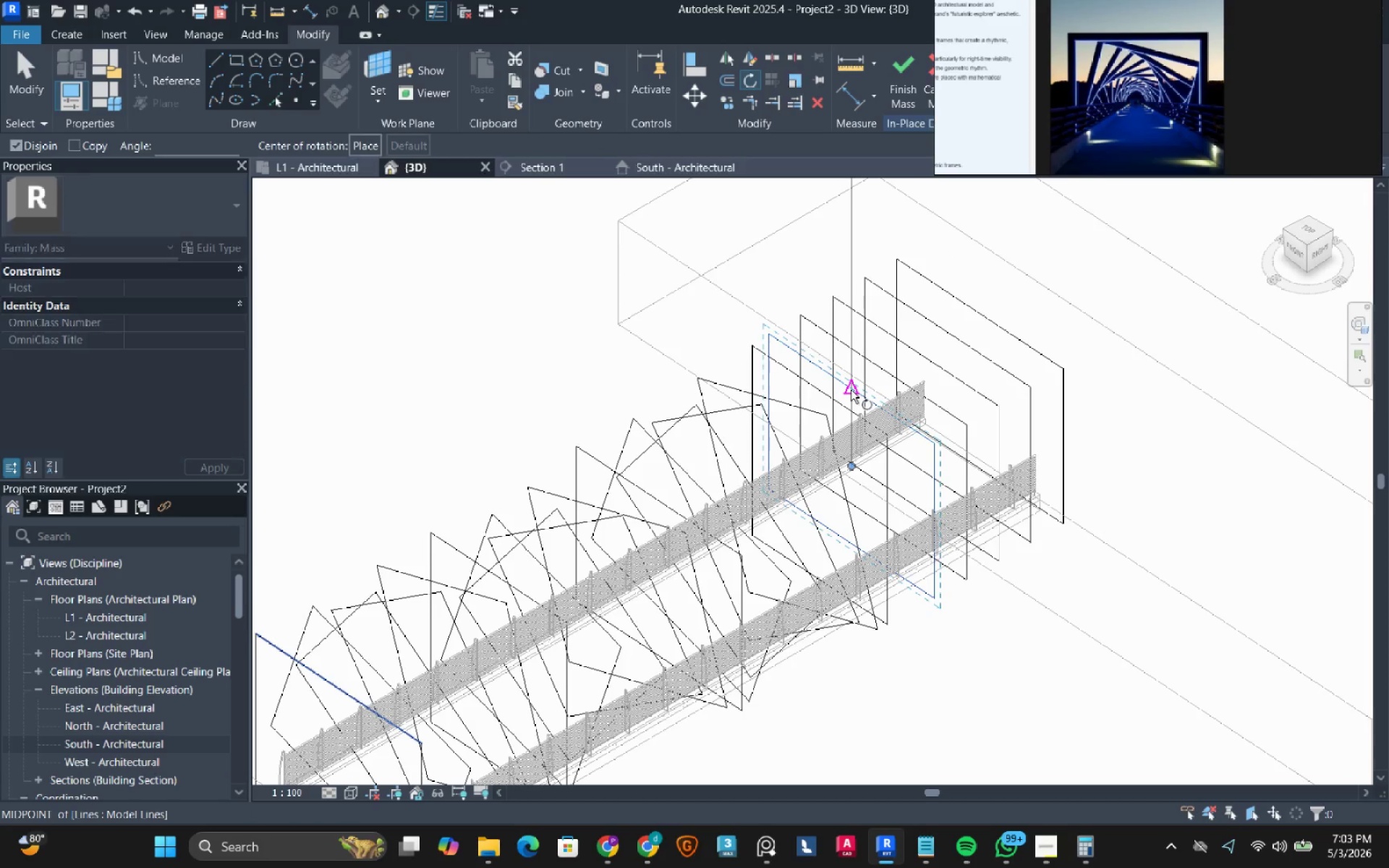 
left_click([851, 390])
 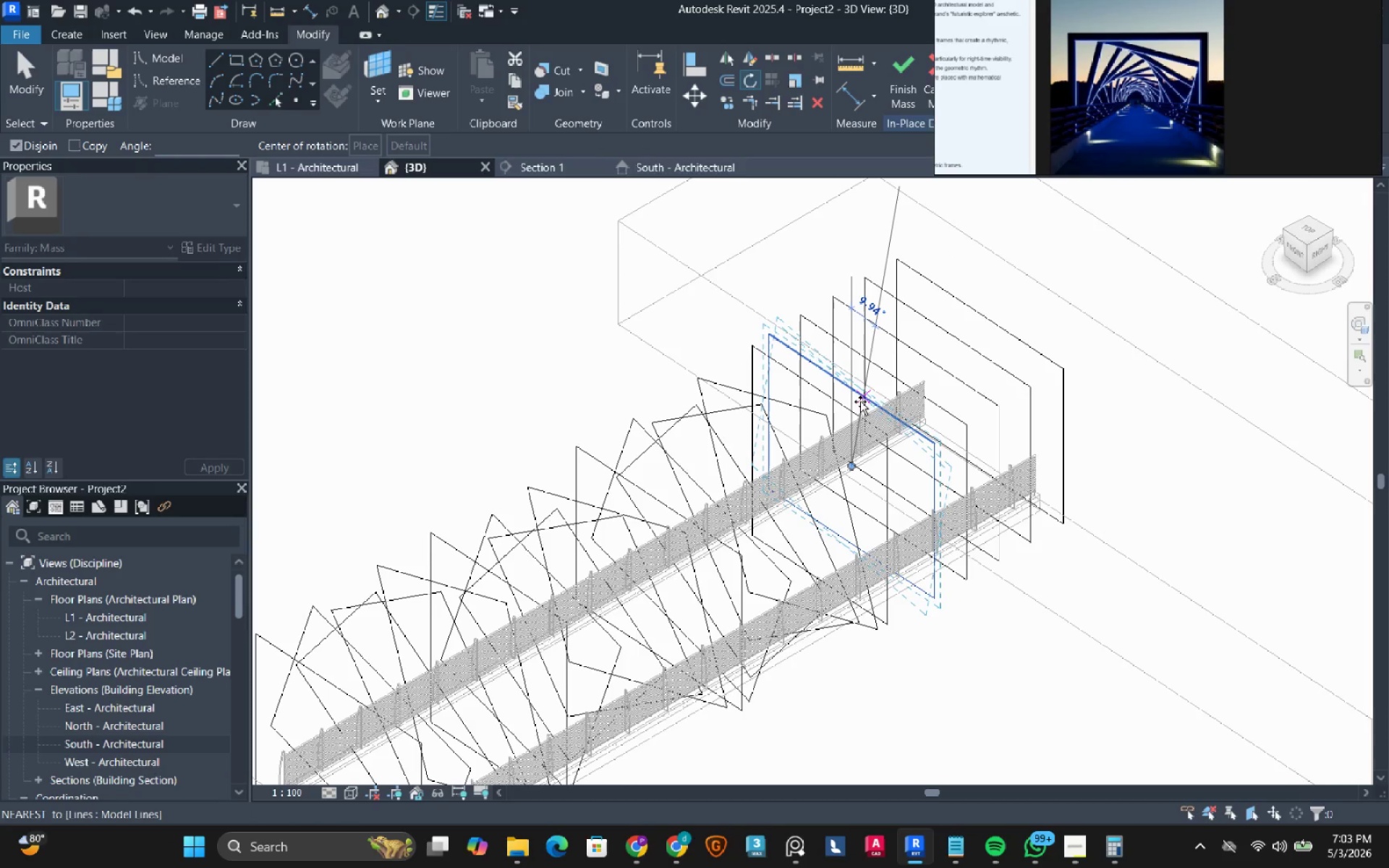 
key(Numpad1)
 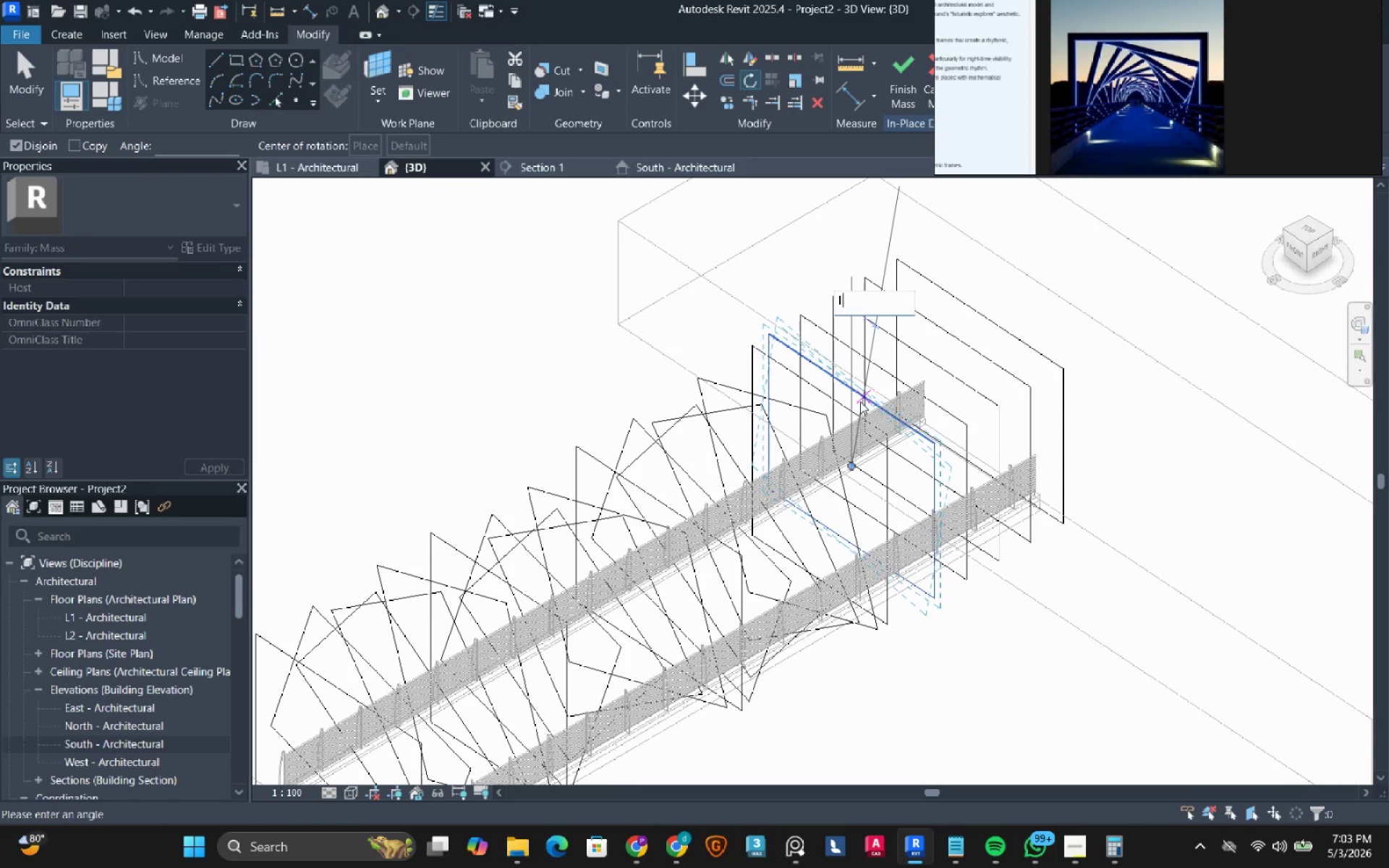 
key(Numpad0)
 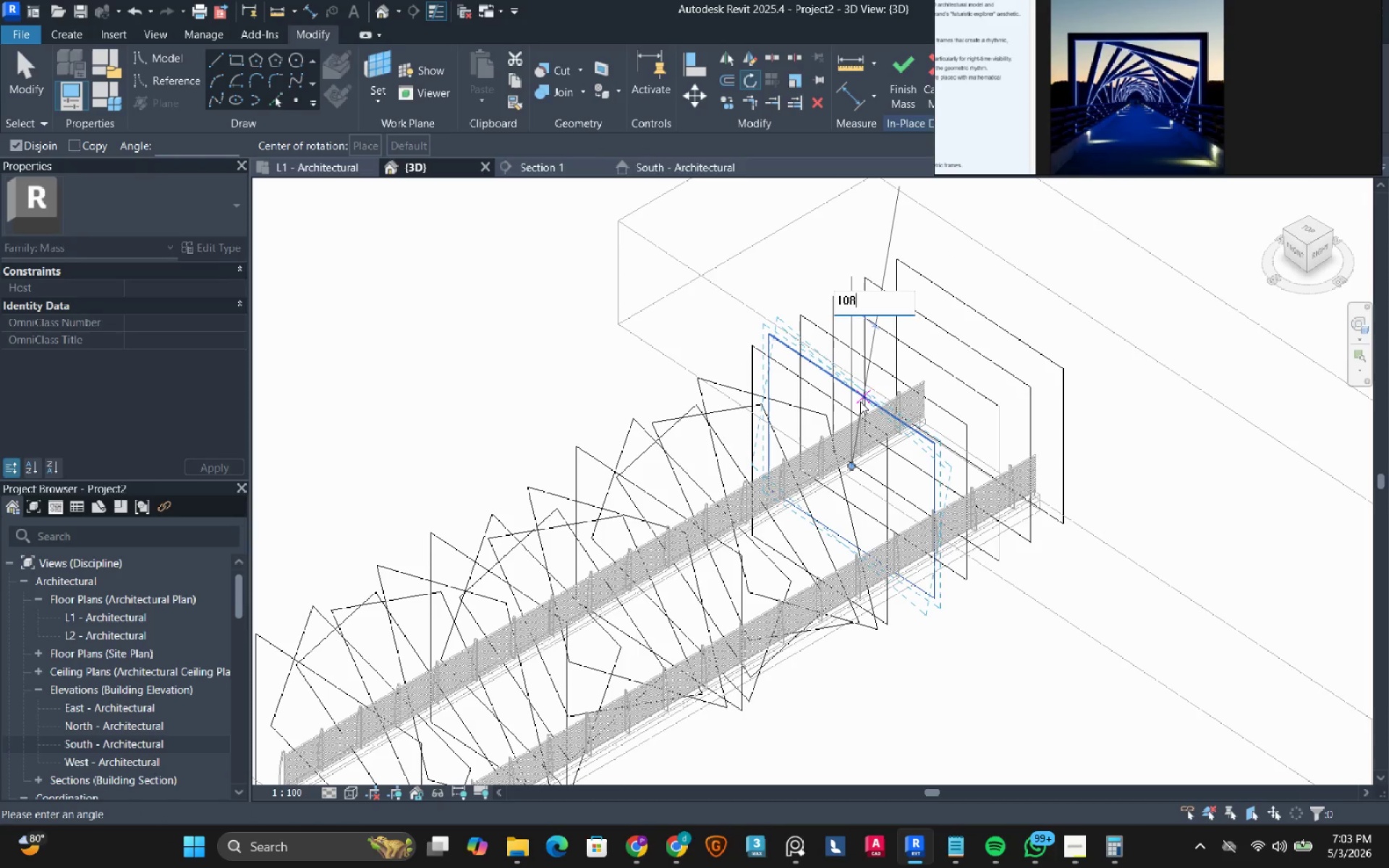 
key(Numpad8)
 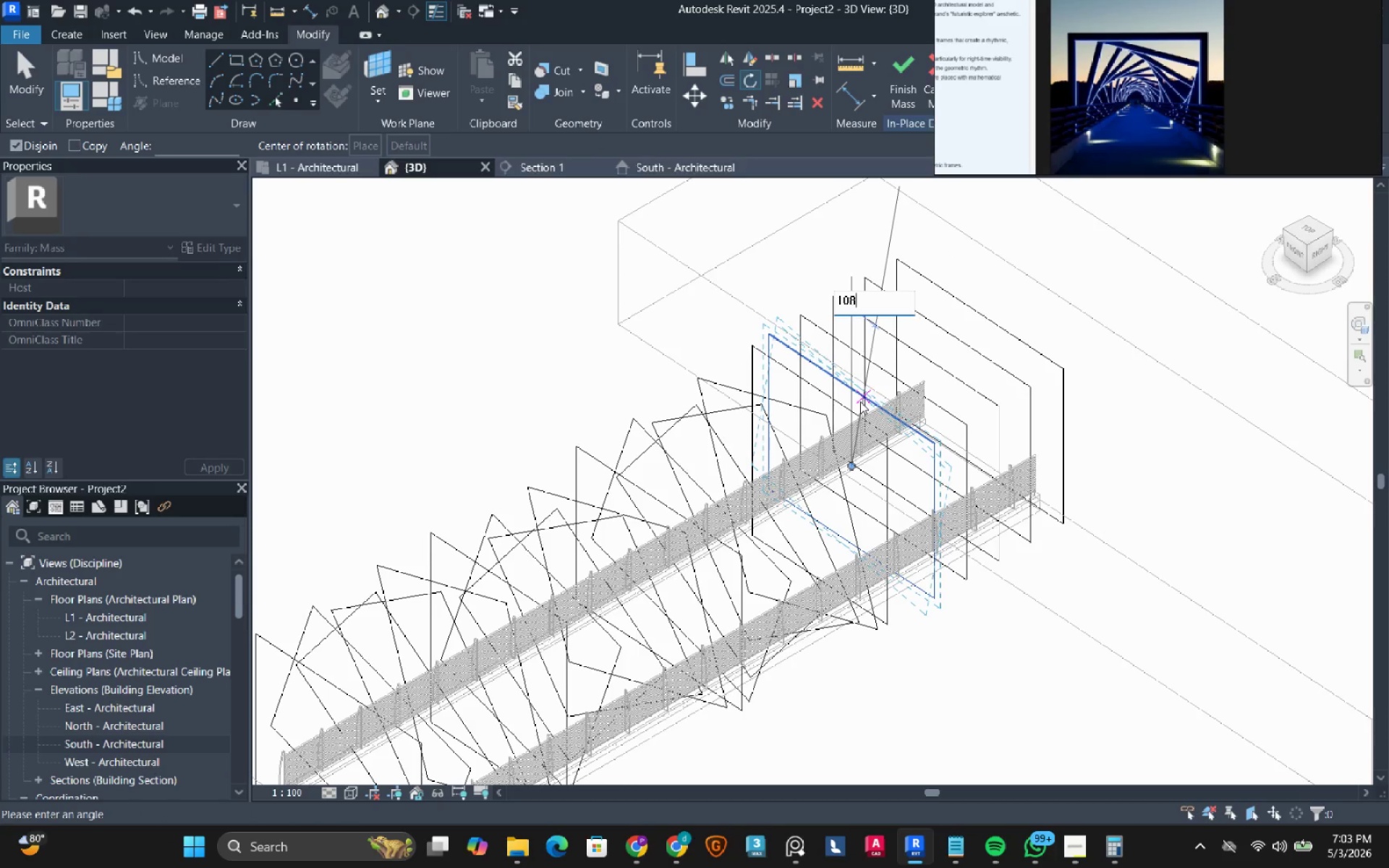 
key(NumpadEnter)
 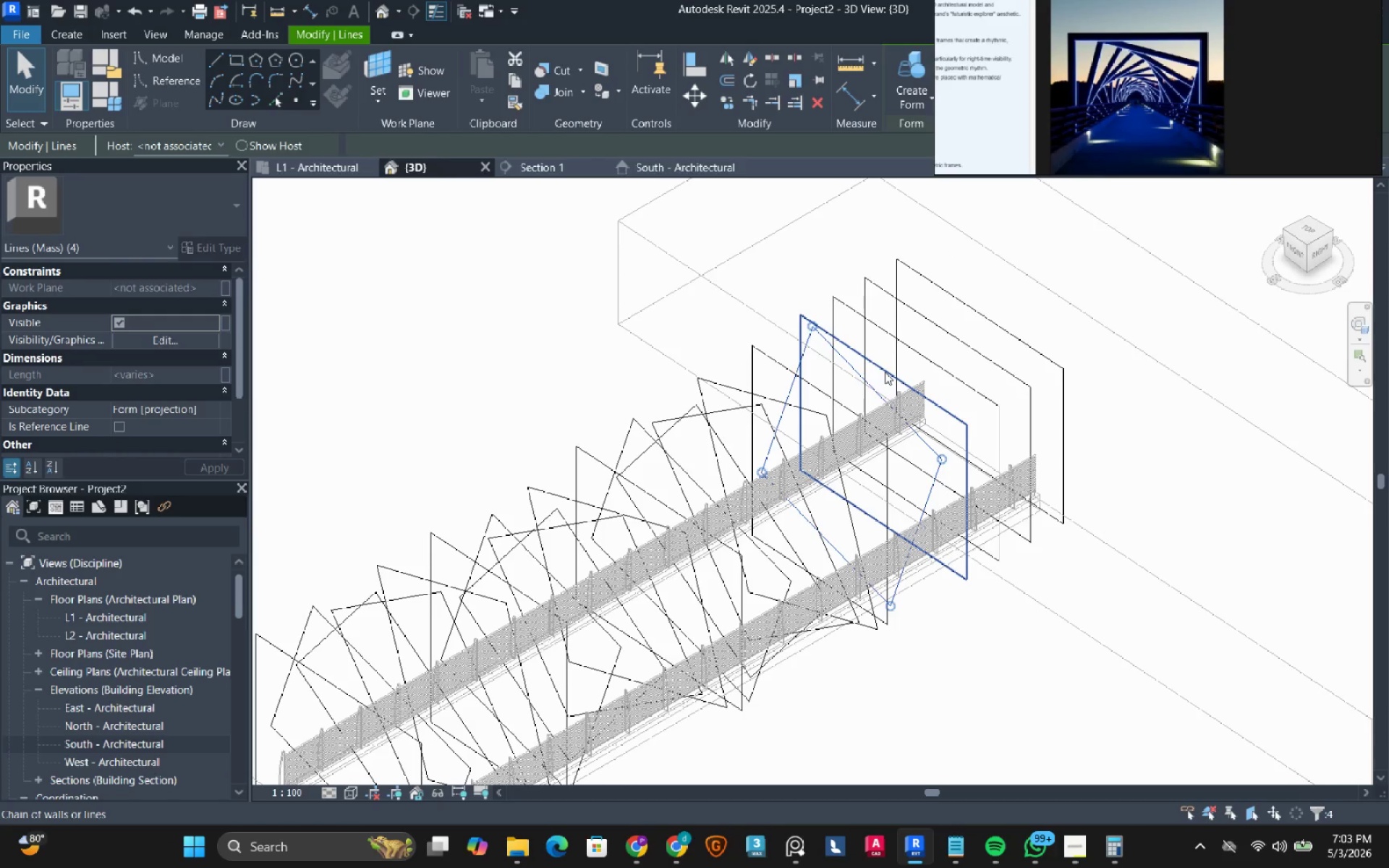 
left_click([885, 372])
 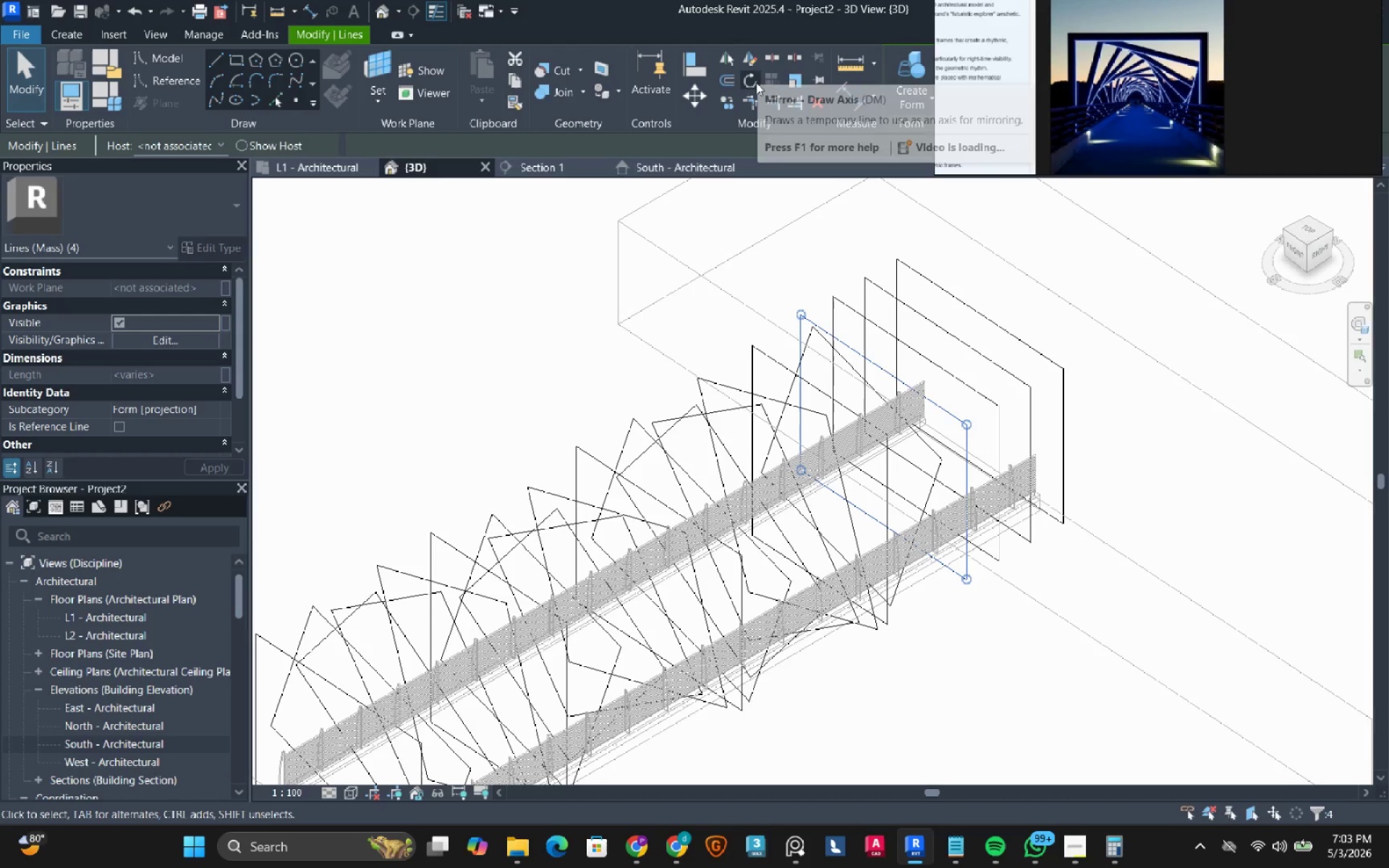 
left_click([755, 85])
 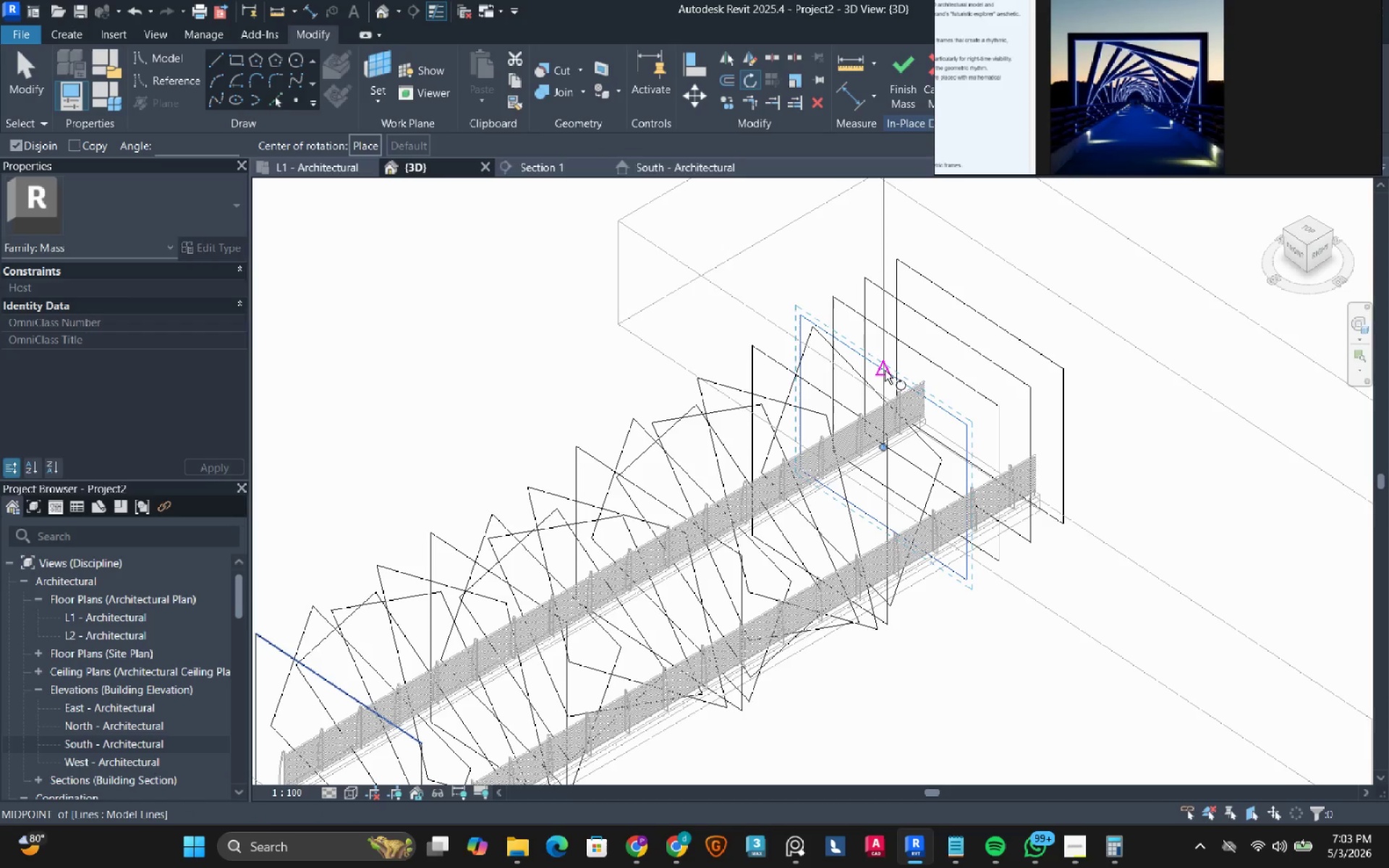 
left_click([885, 370])
 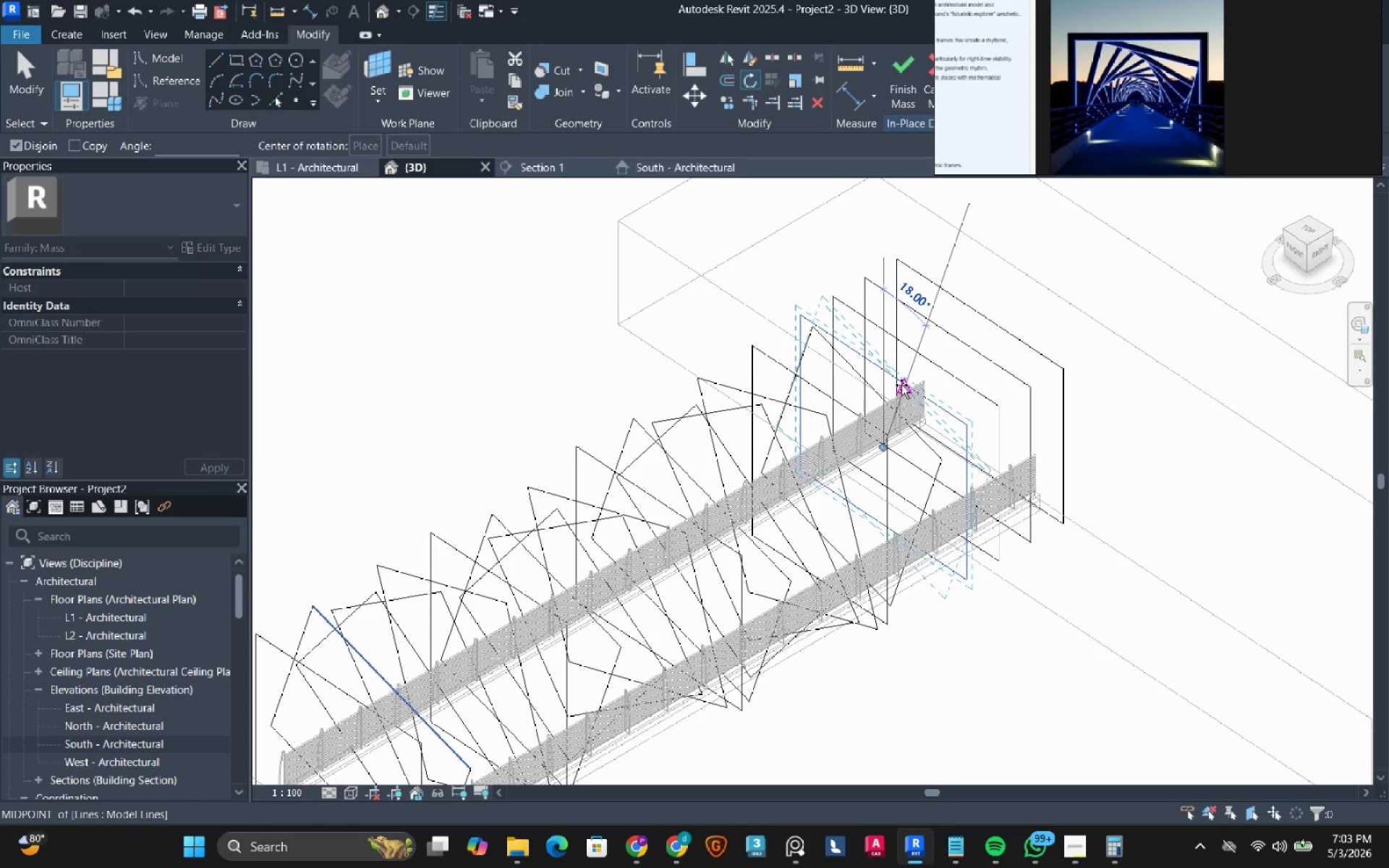 
key(Numpad1)
 